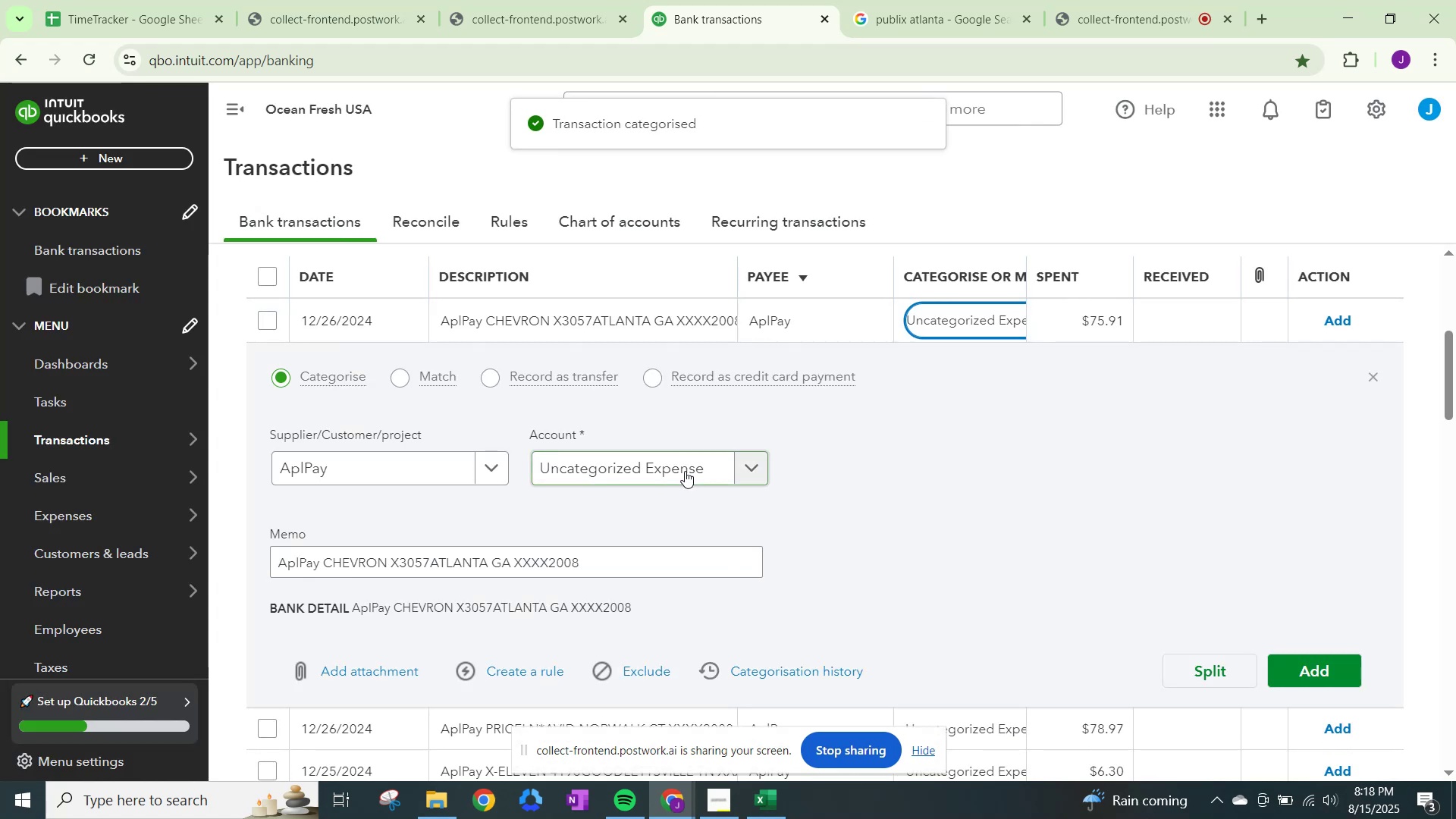 
left_click([679, 470])
 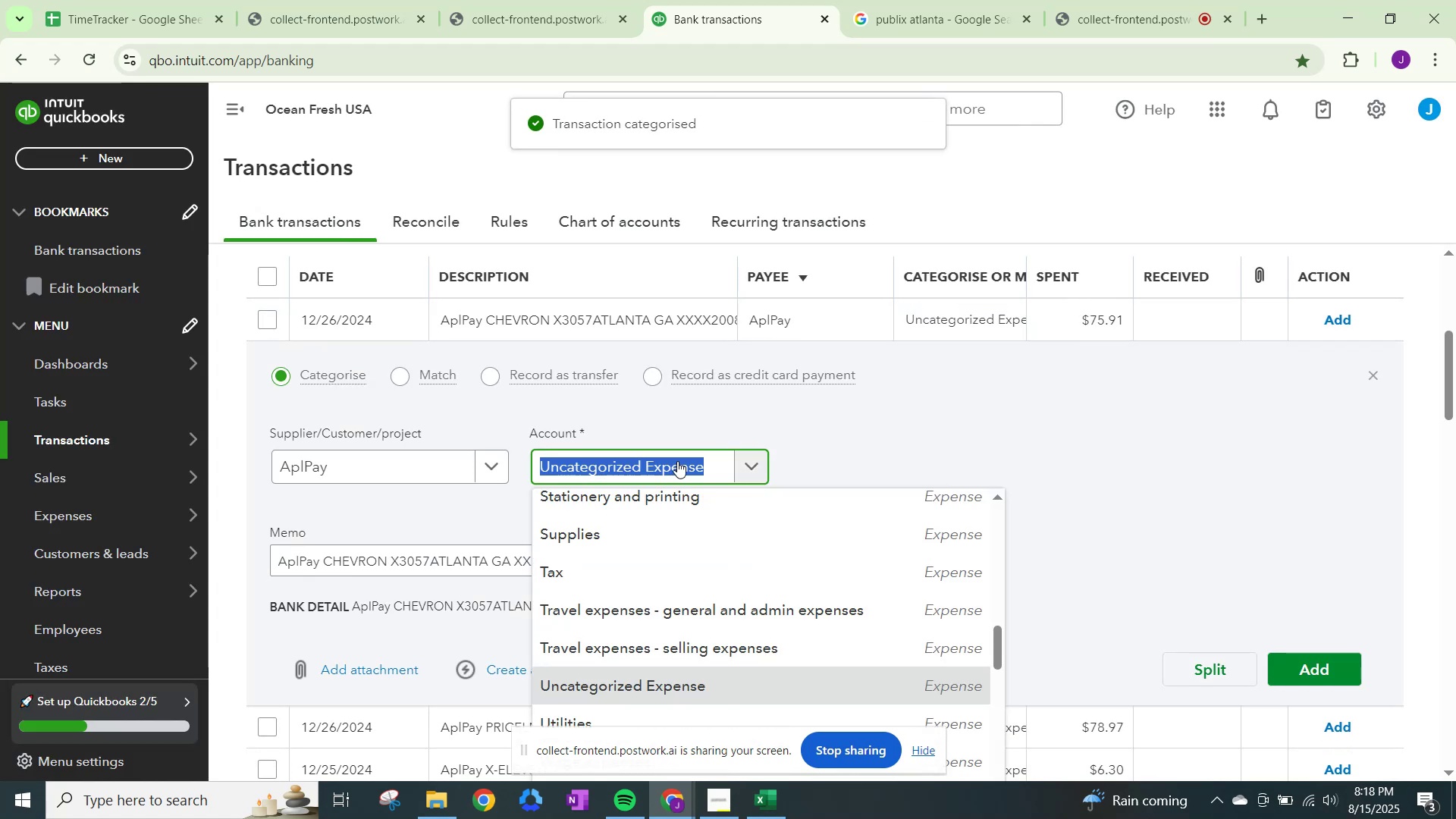 
type(fuel)
 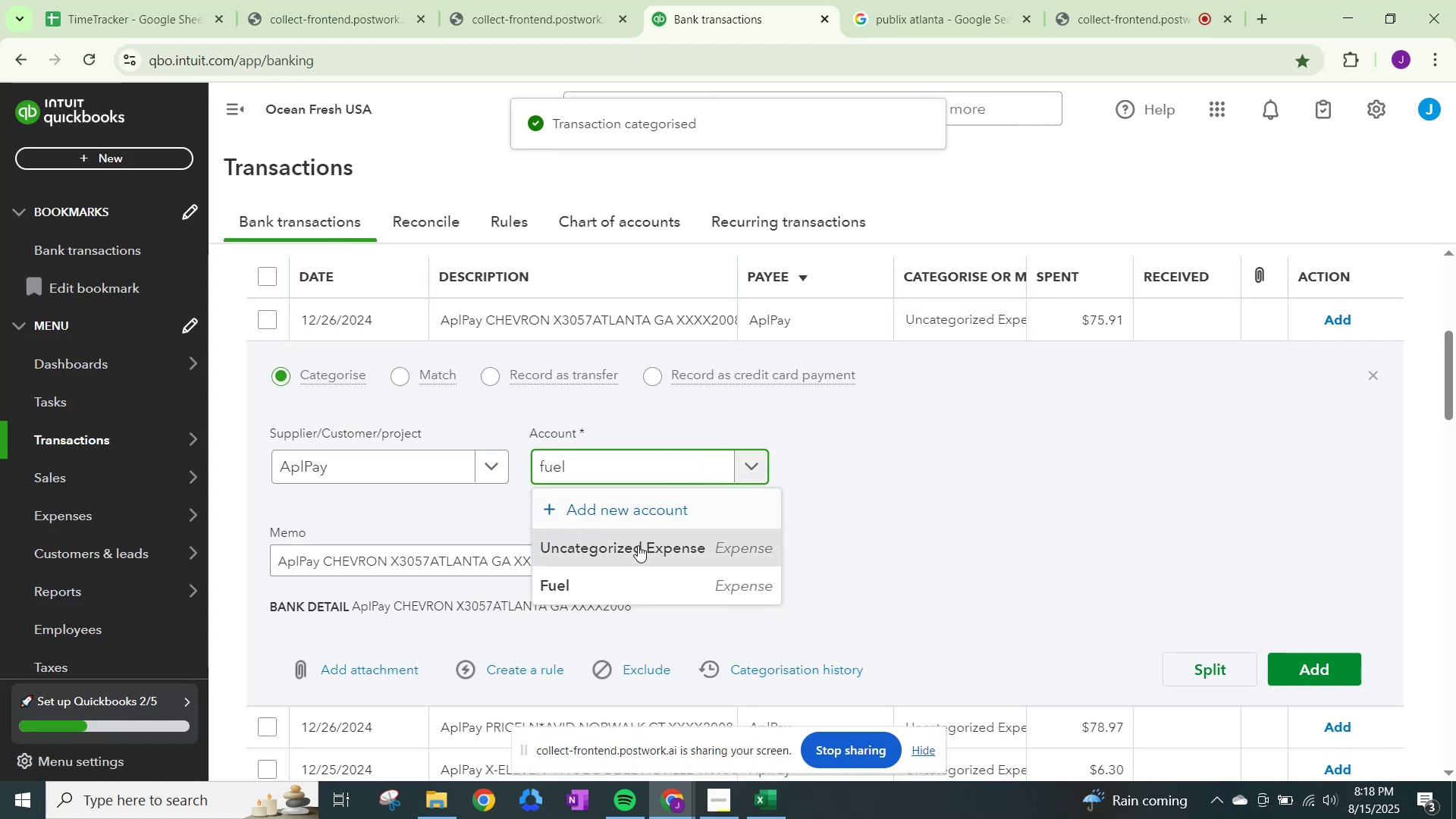 
left_click([632, 578])
 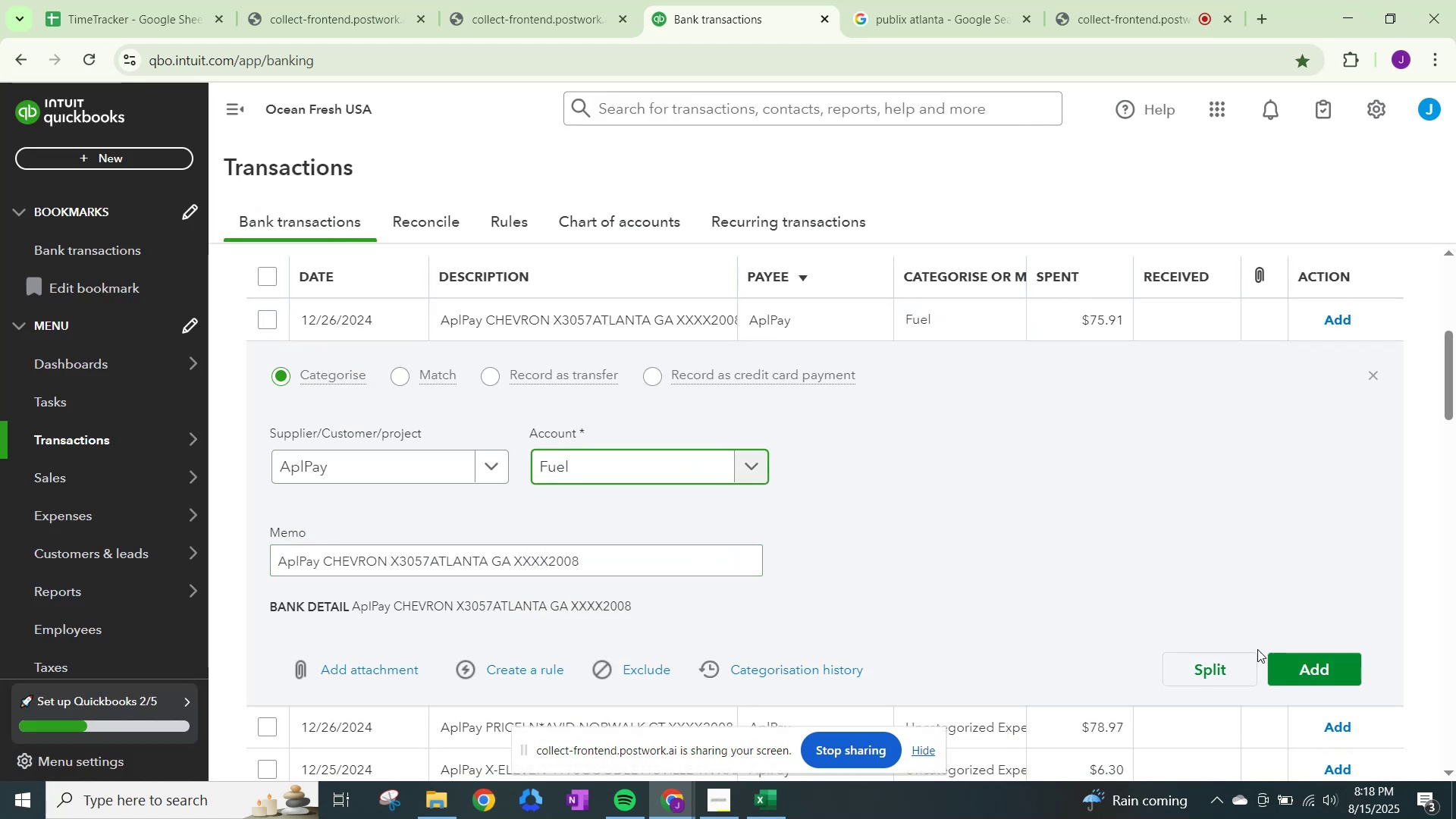 
left_click([1290, 661])
 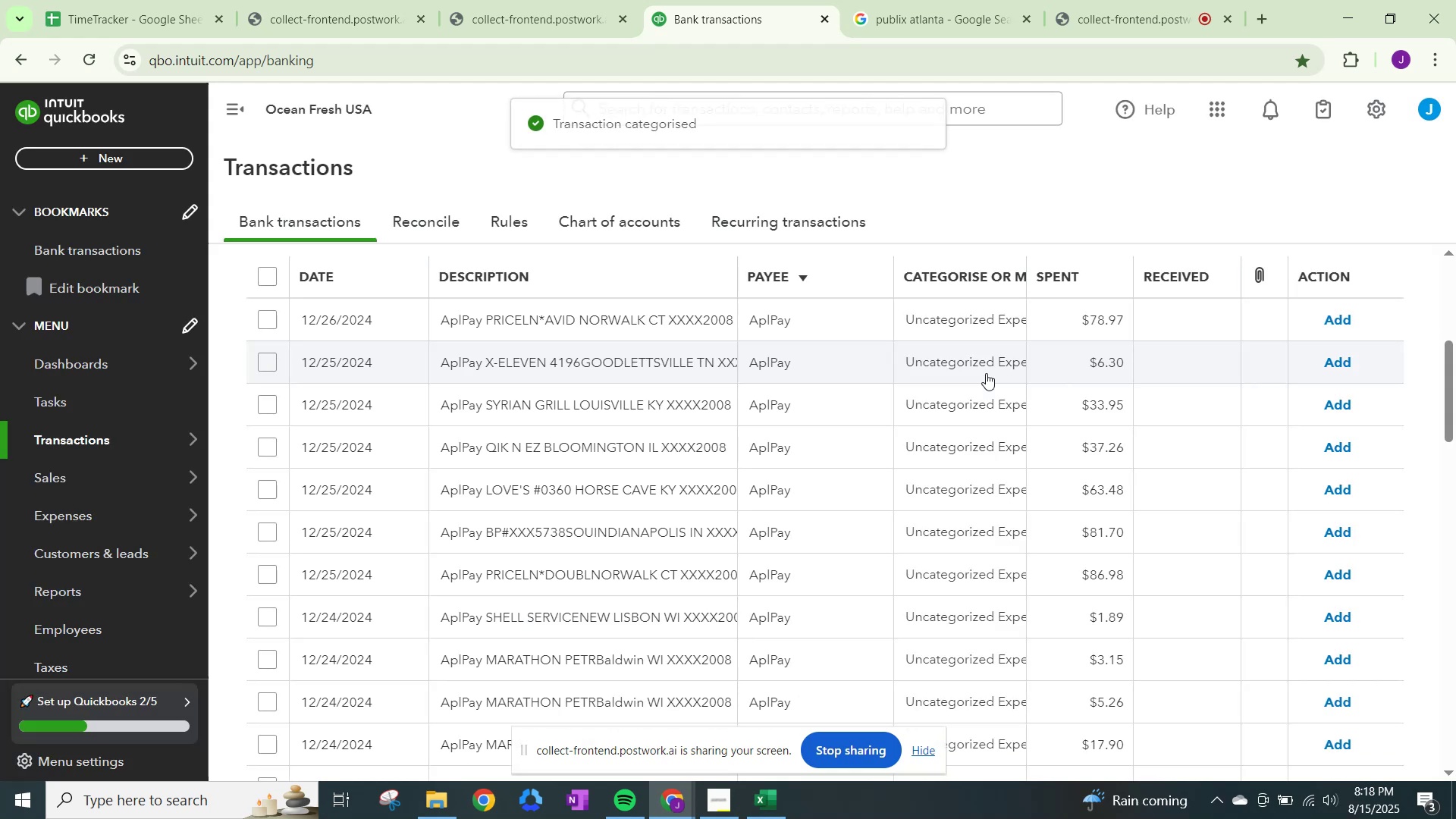 
left_click([990, 314])
 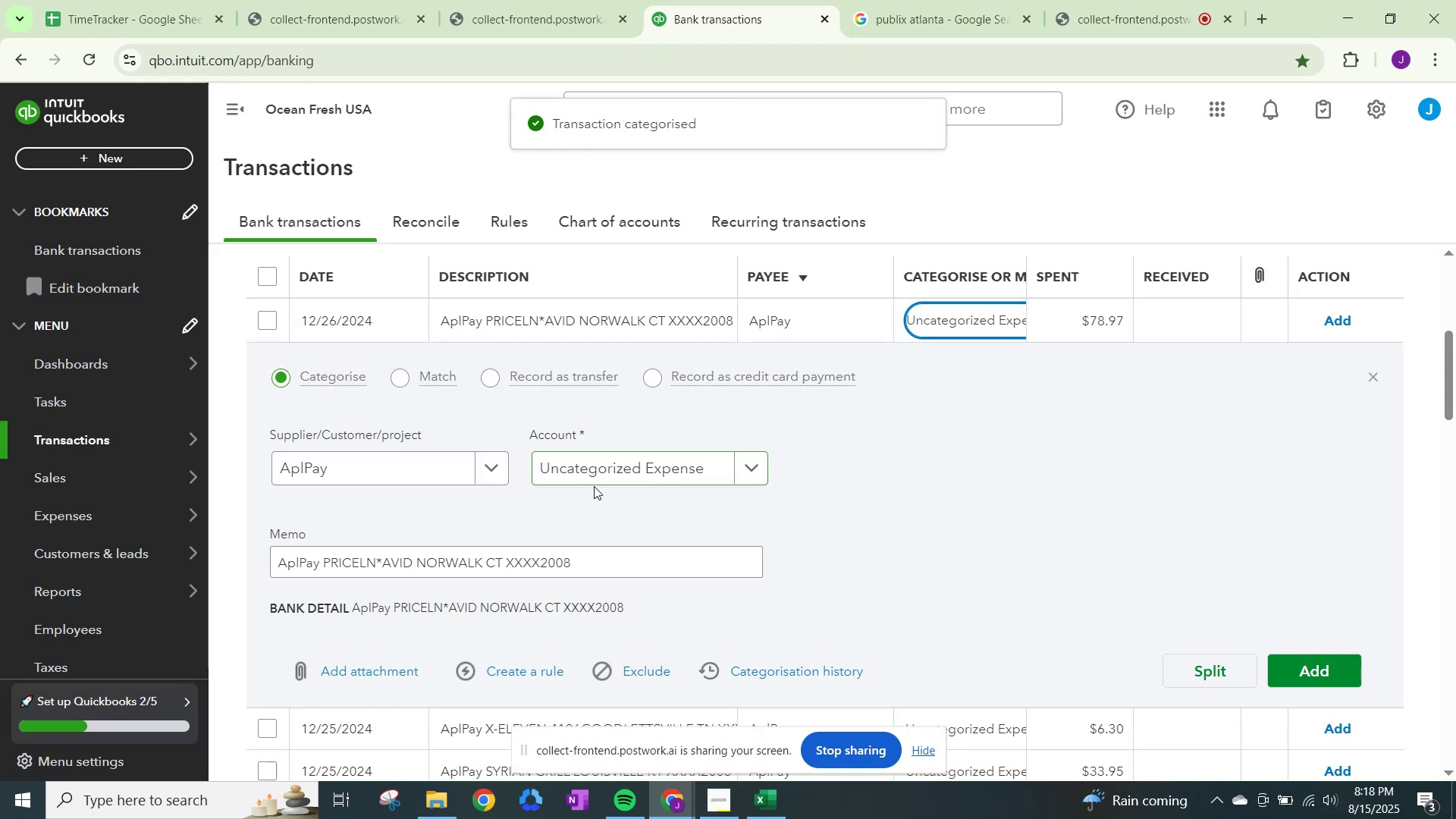 
left_click([600, 462])
 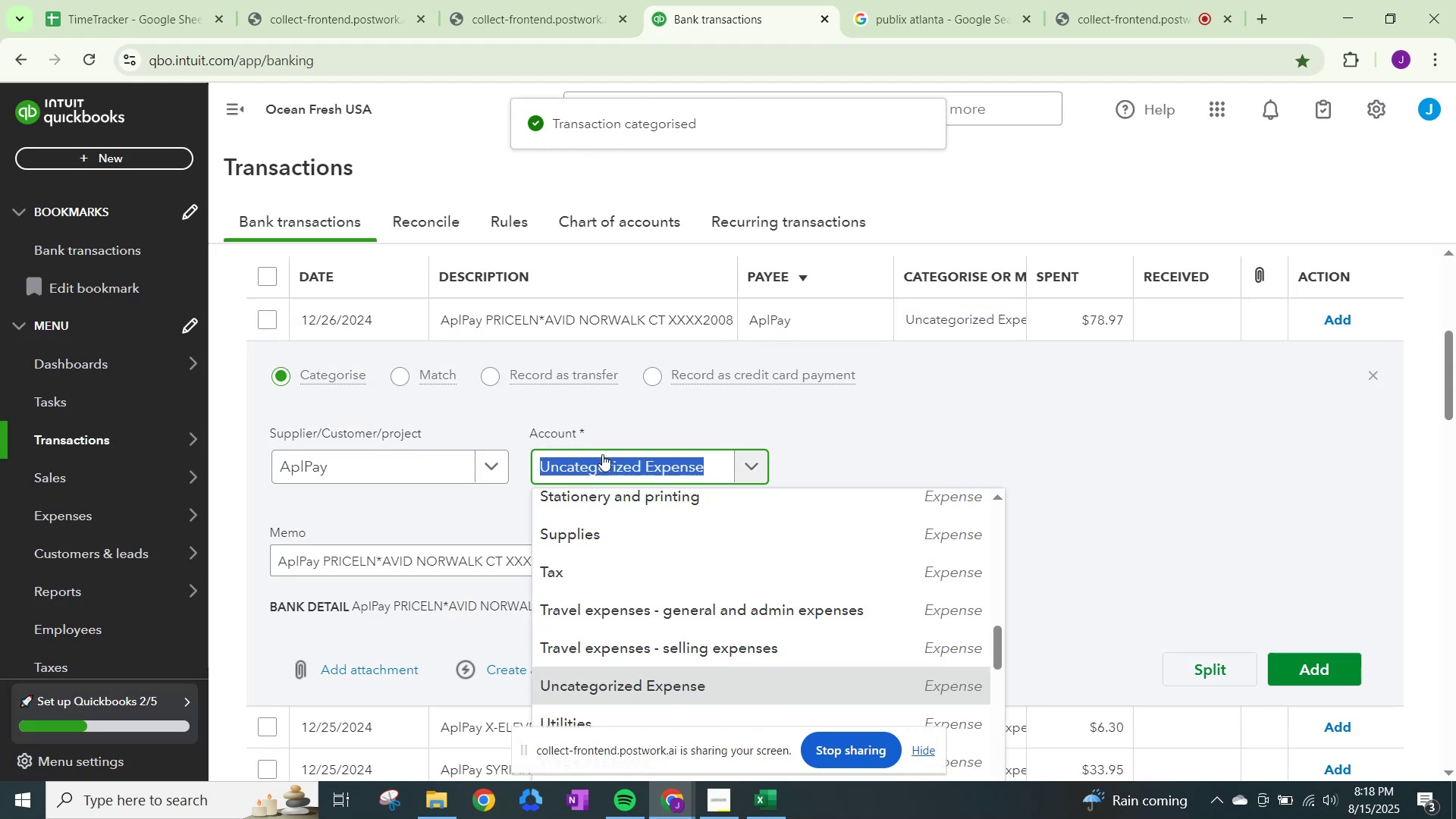 
type(fuel)
 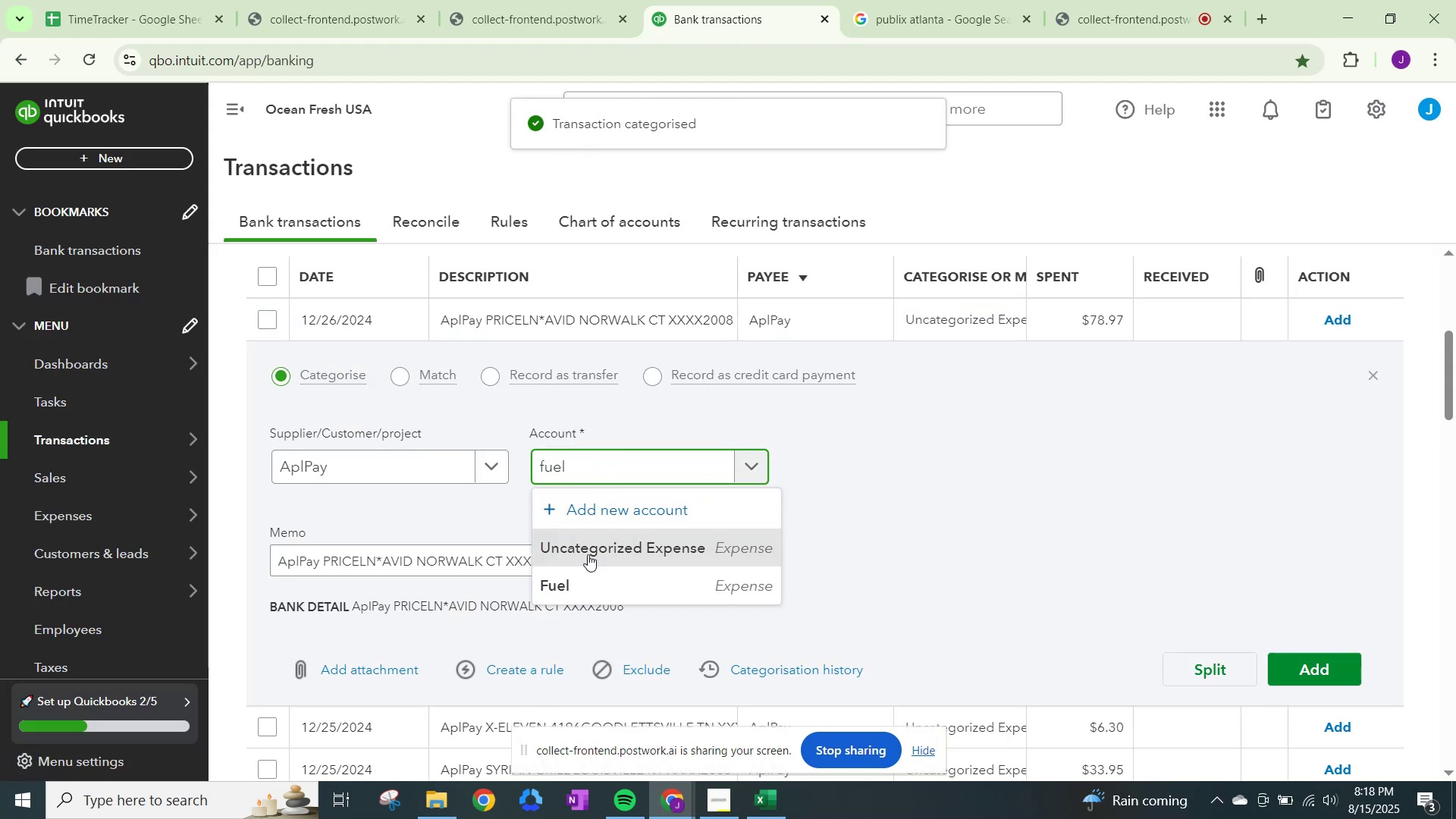 
left_click([586, 579])
 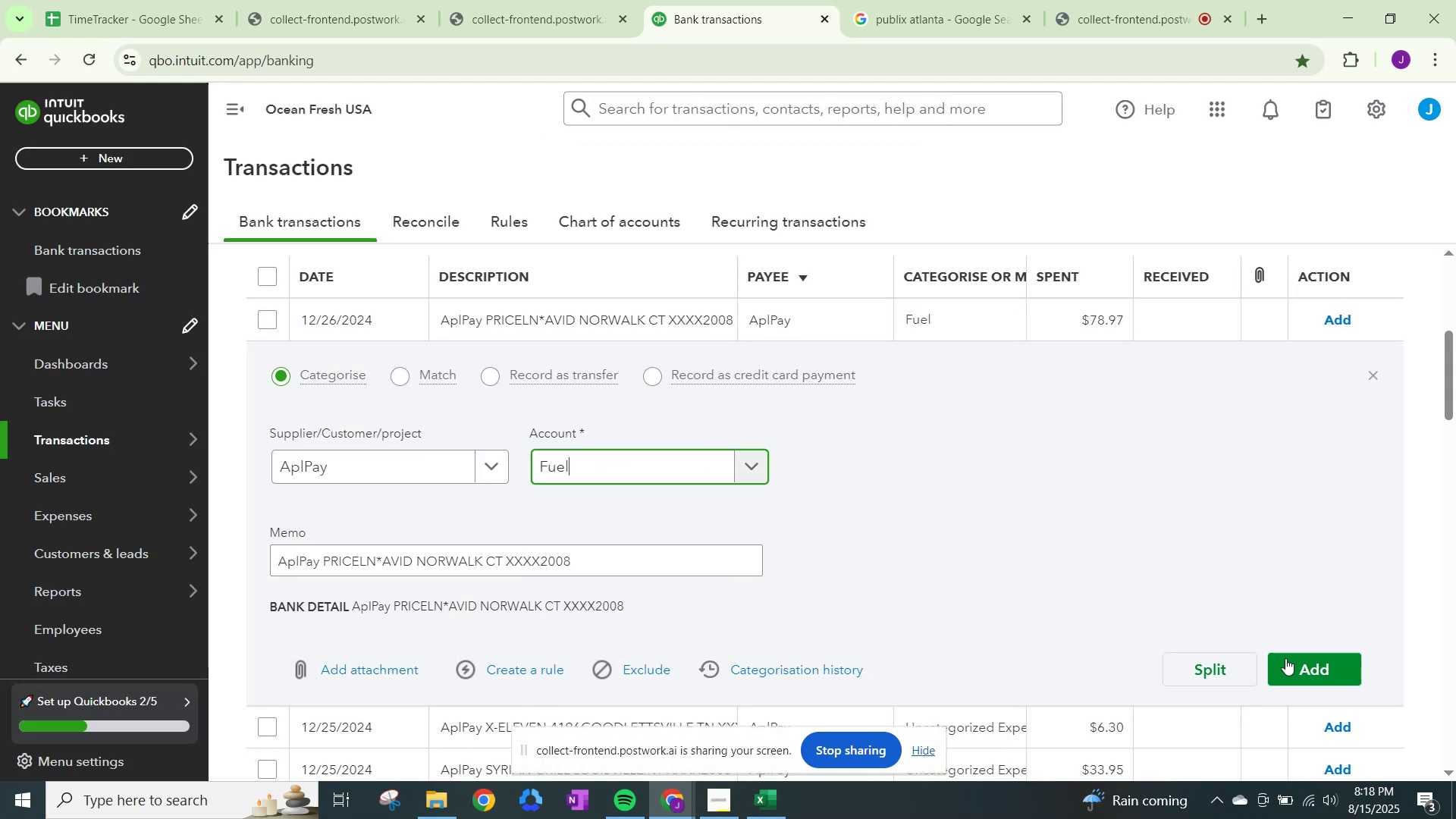 
left_click([1298, 667])
 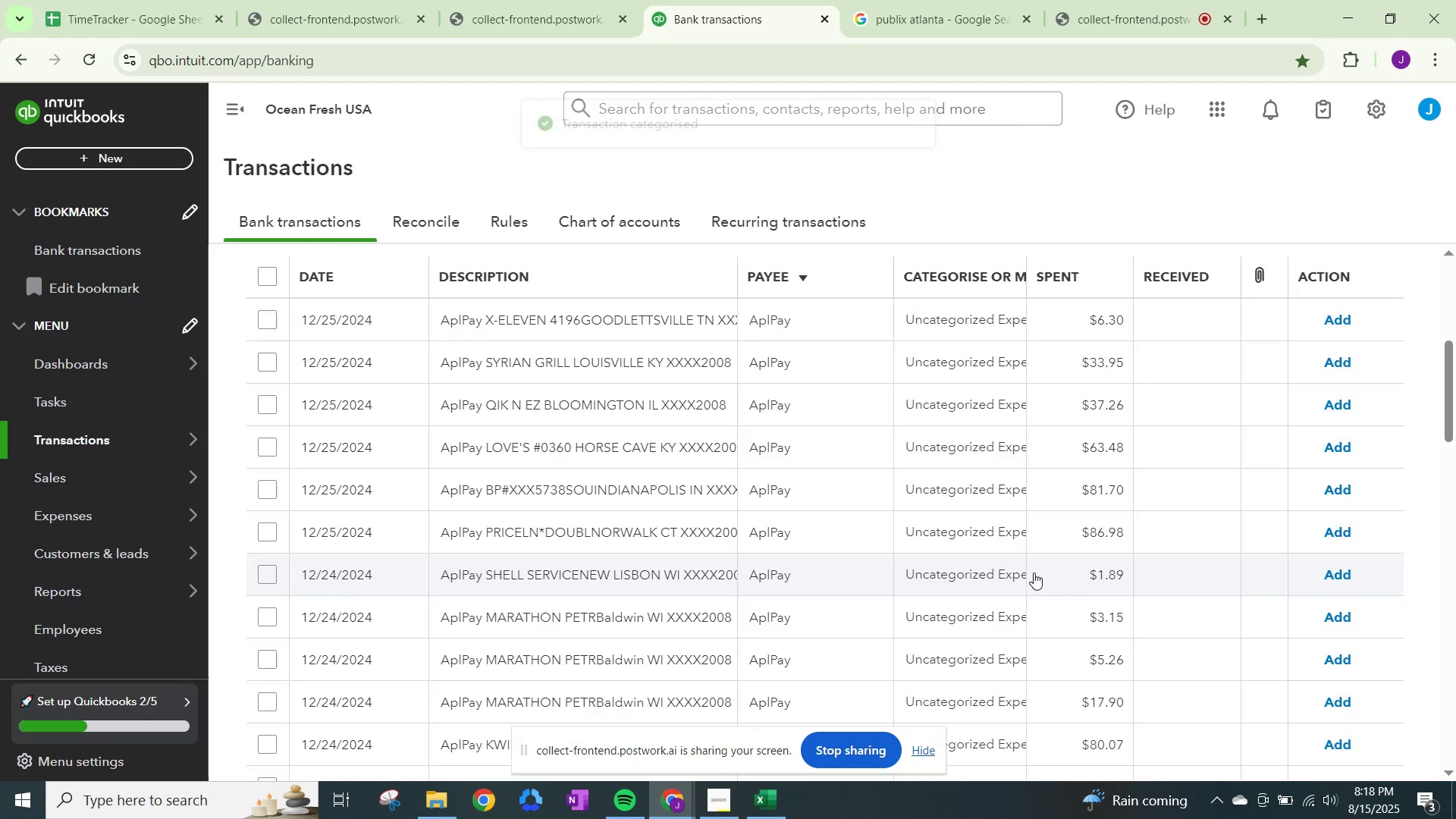 
scroll: coordinate [663, 487], scroll_direction: up, amount: 5.0
 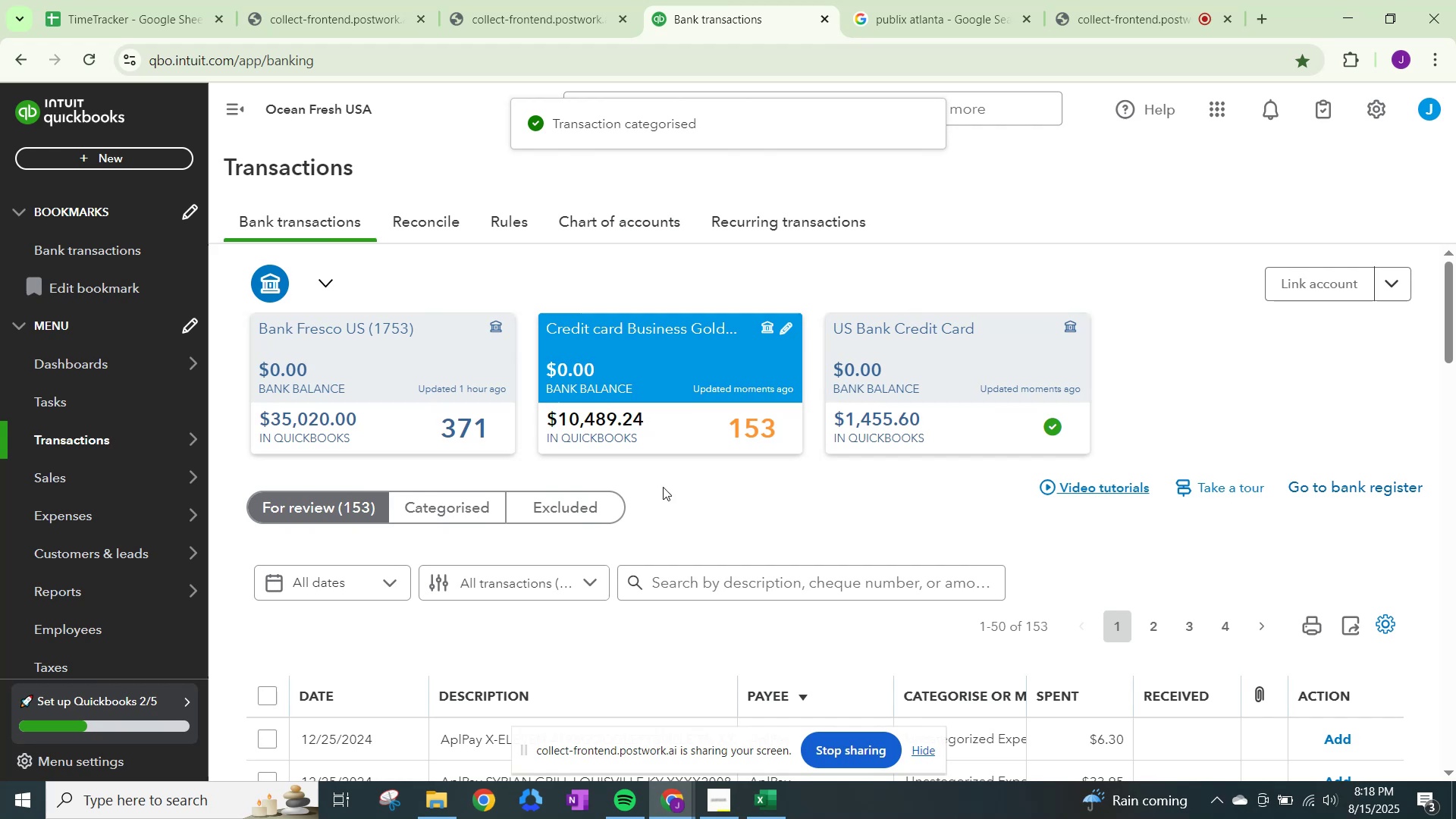 
scroll: coordinate [663, 487], scroll_direction: down, amount: 3.0
 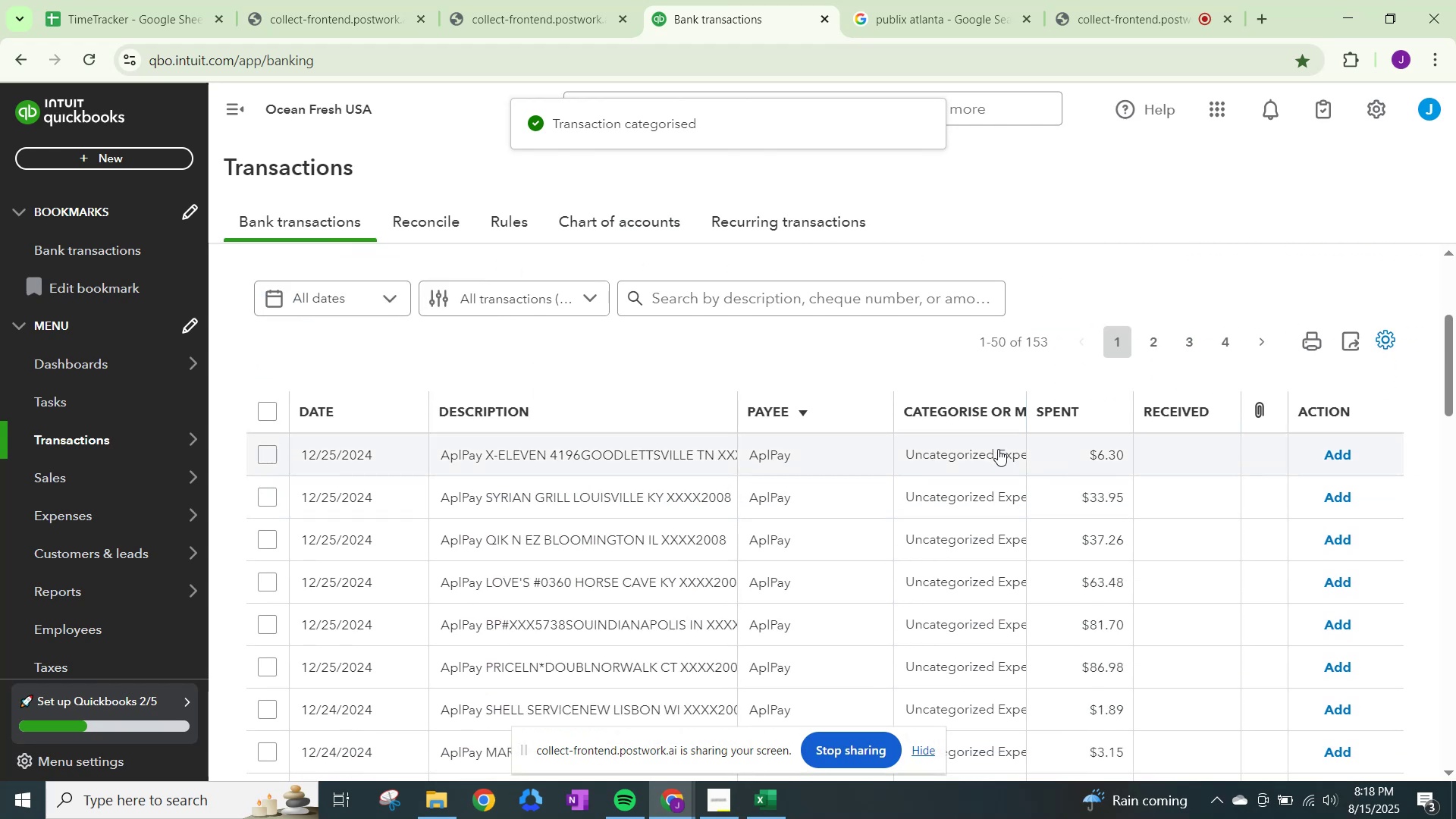 
left_click([998, 449])
 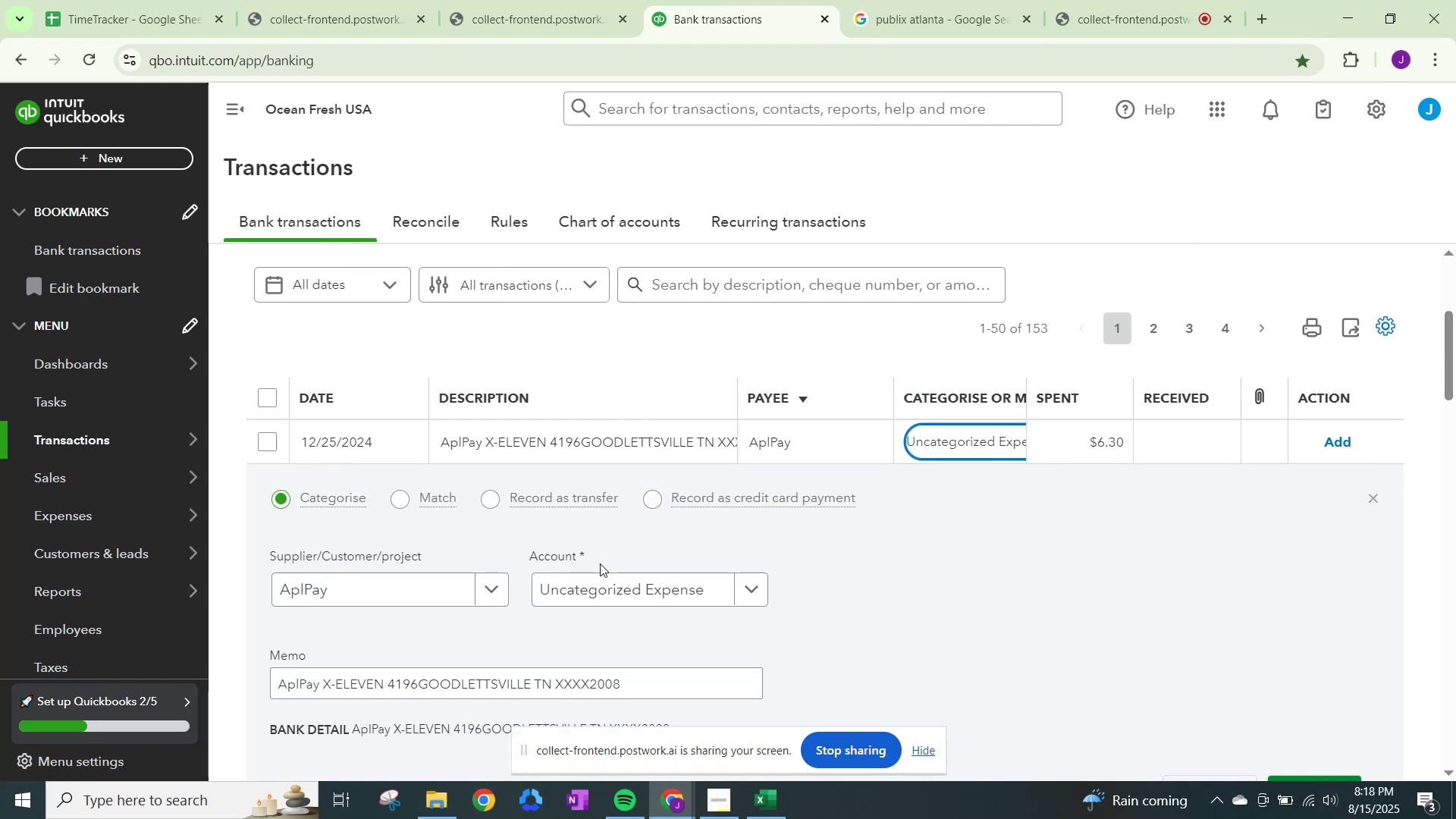 
left_click([611, 580])
 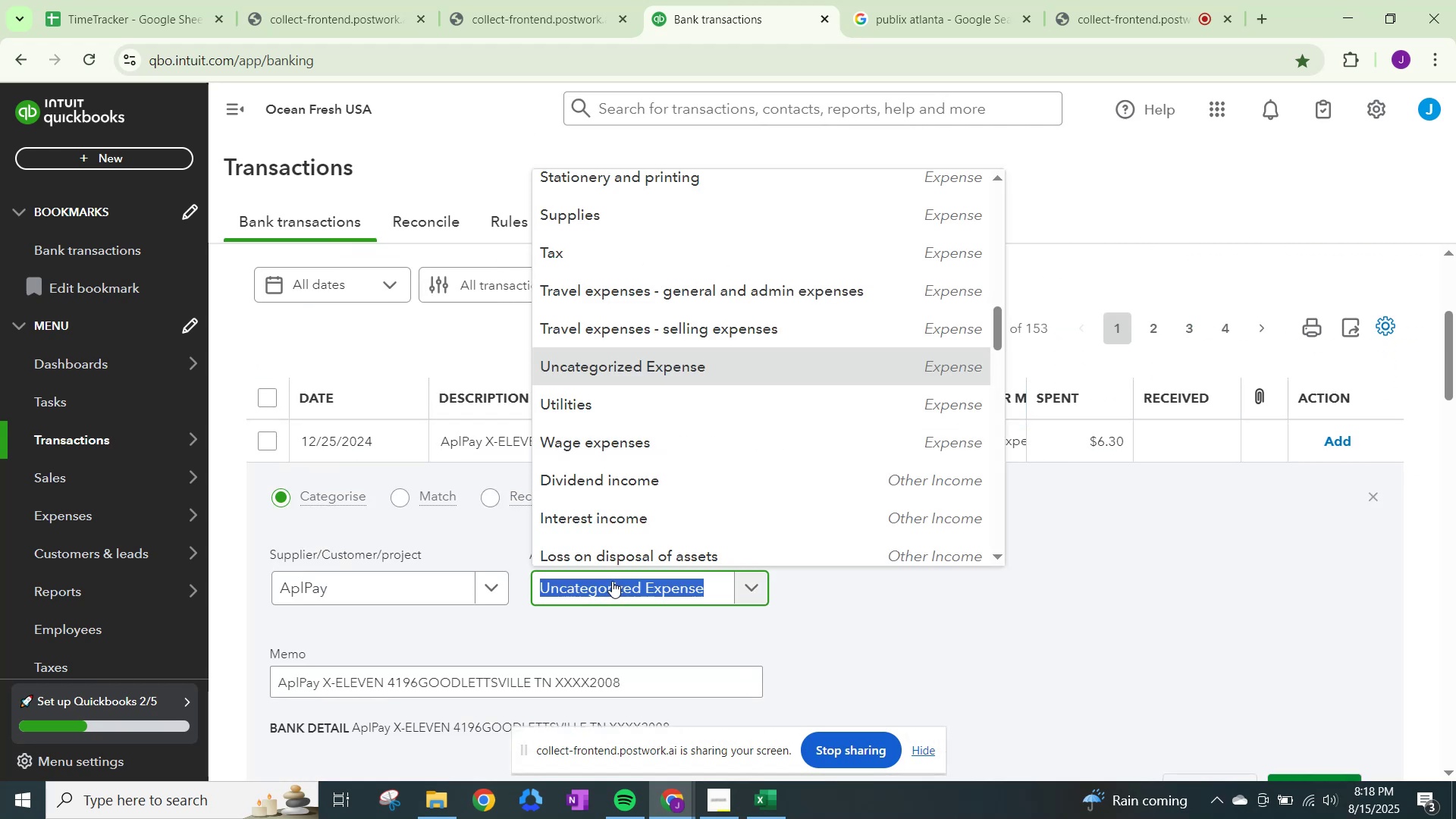 
type(meals)
 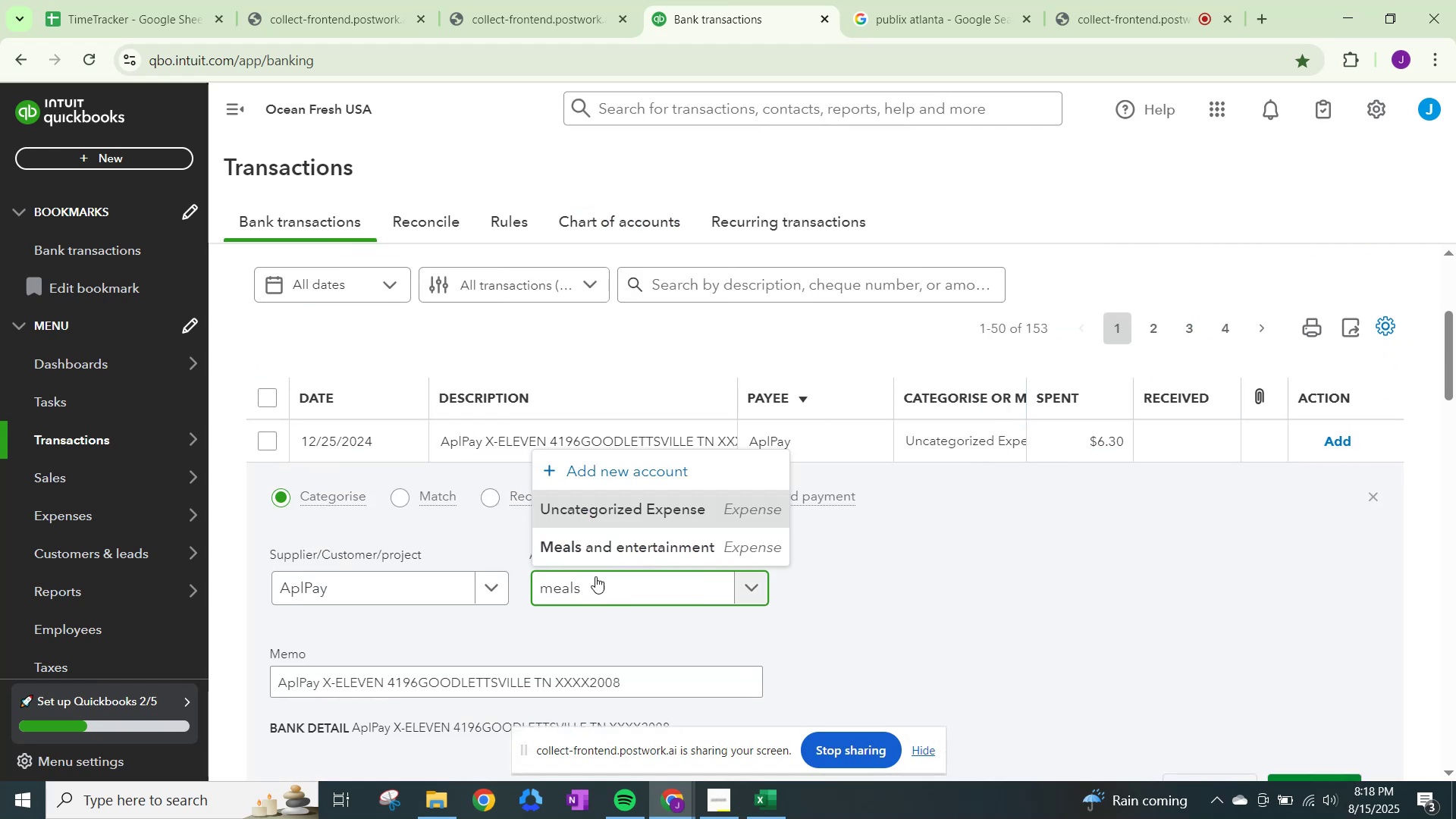 
left_click([606, 550])
 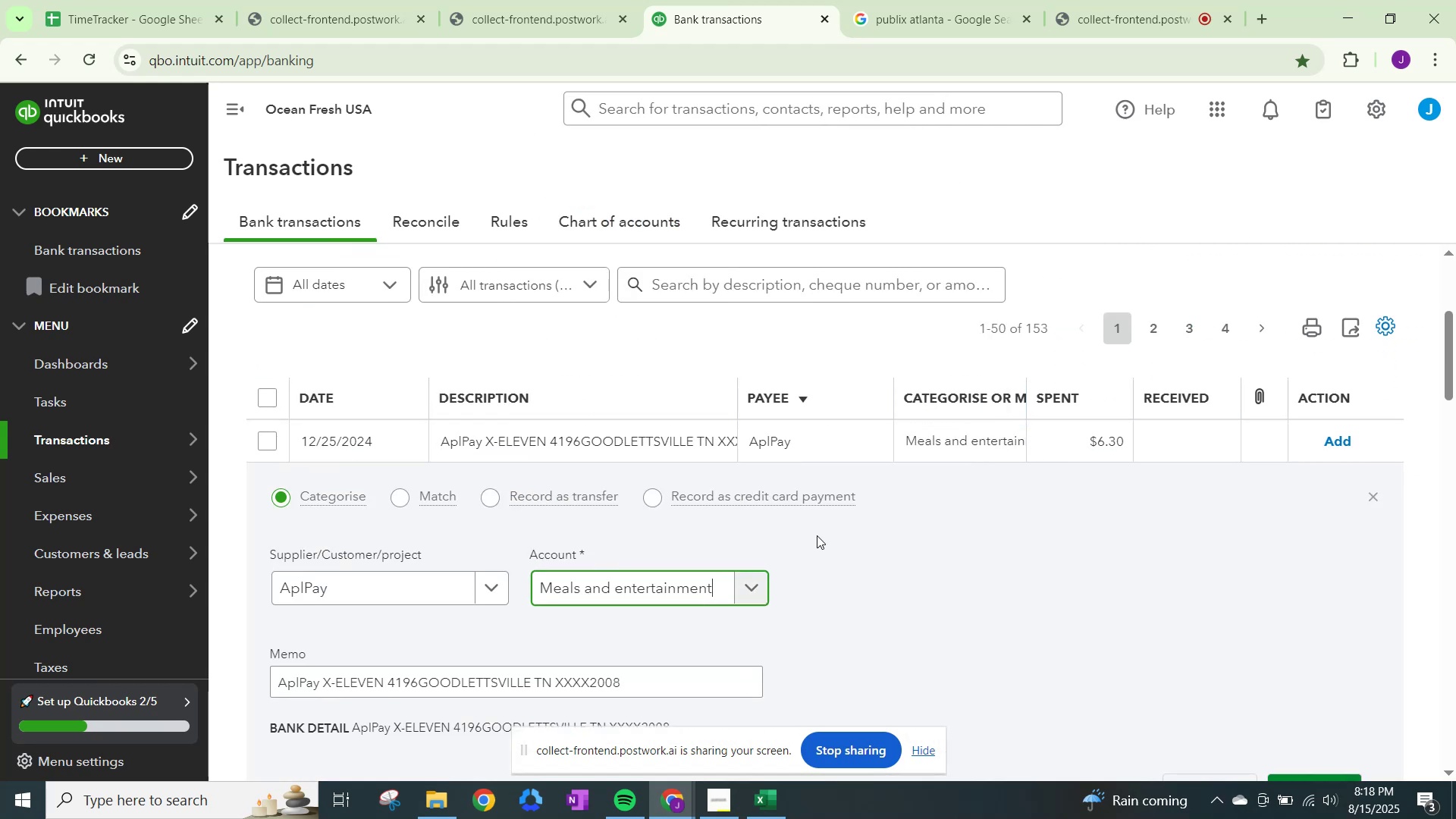 
scroll: coordinate [1170, 640], scroll_direction: down, amount: 2.0
 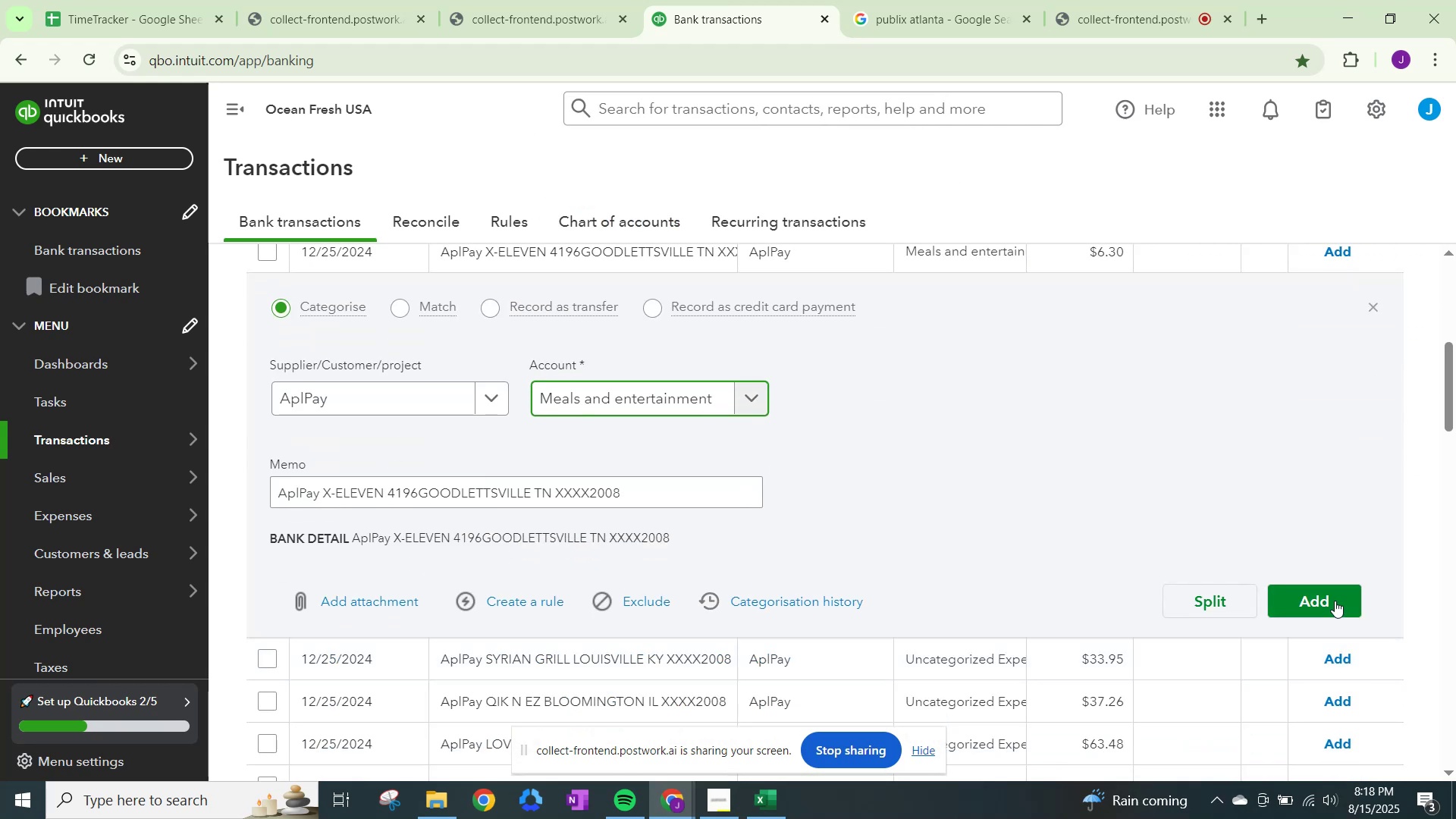 
left_click([1325, 602])
 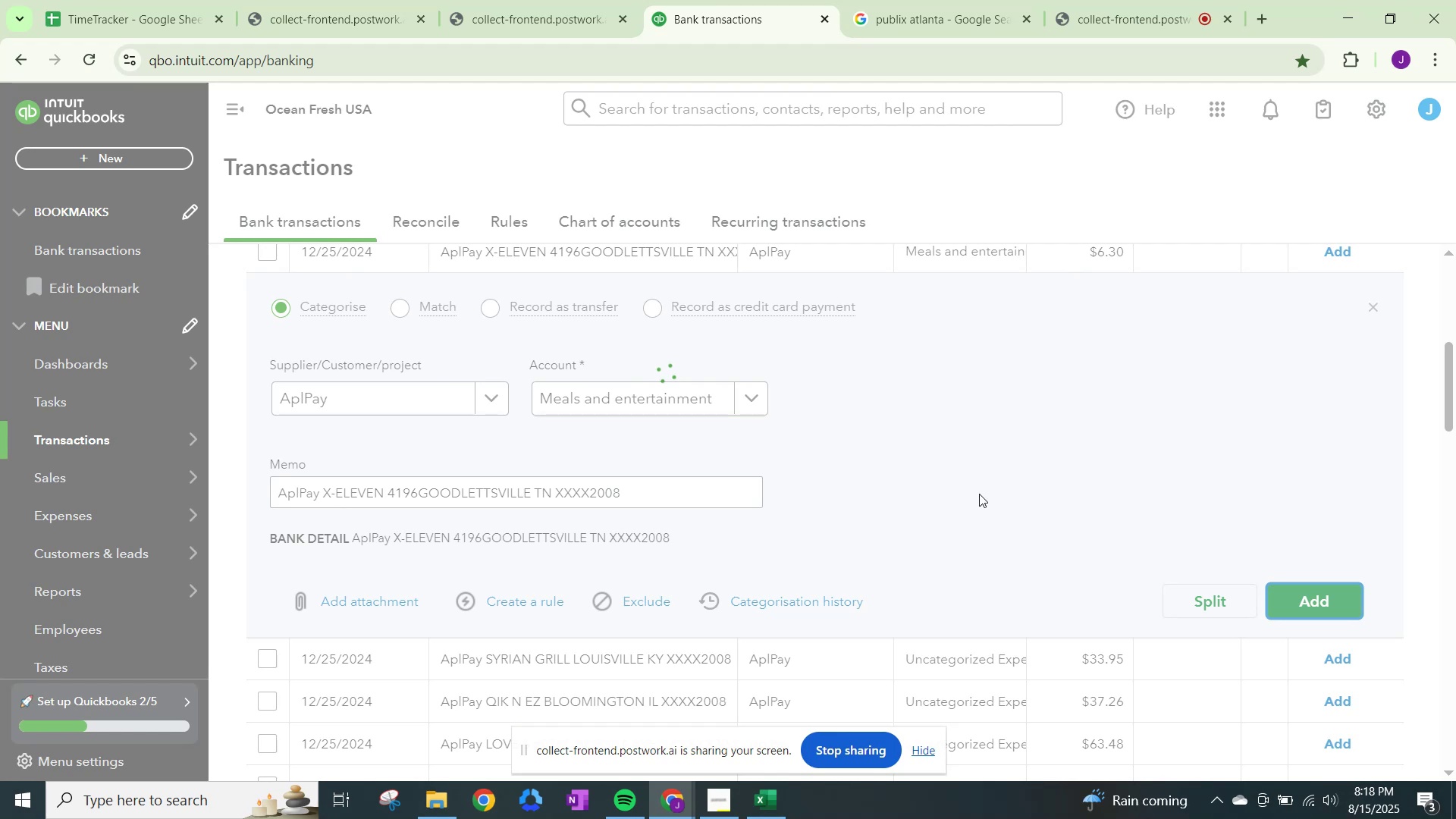 
scroll: coordinate [963, 480], scroll_direction: up, amount: 2.0
 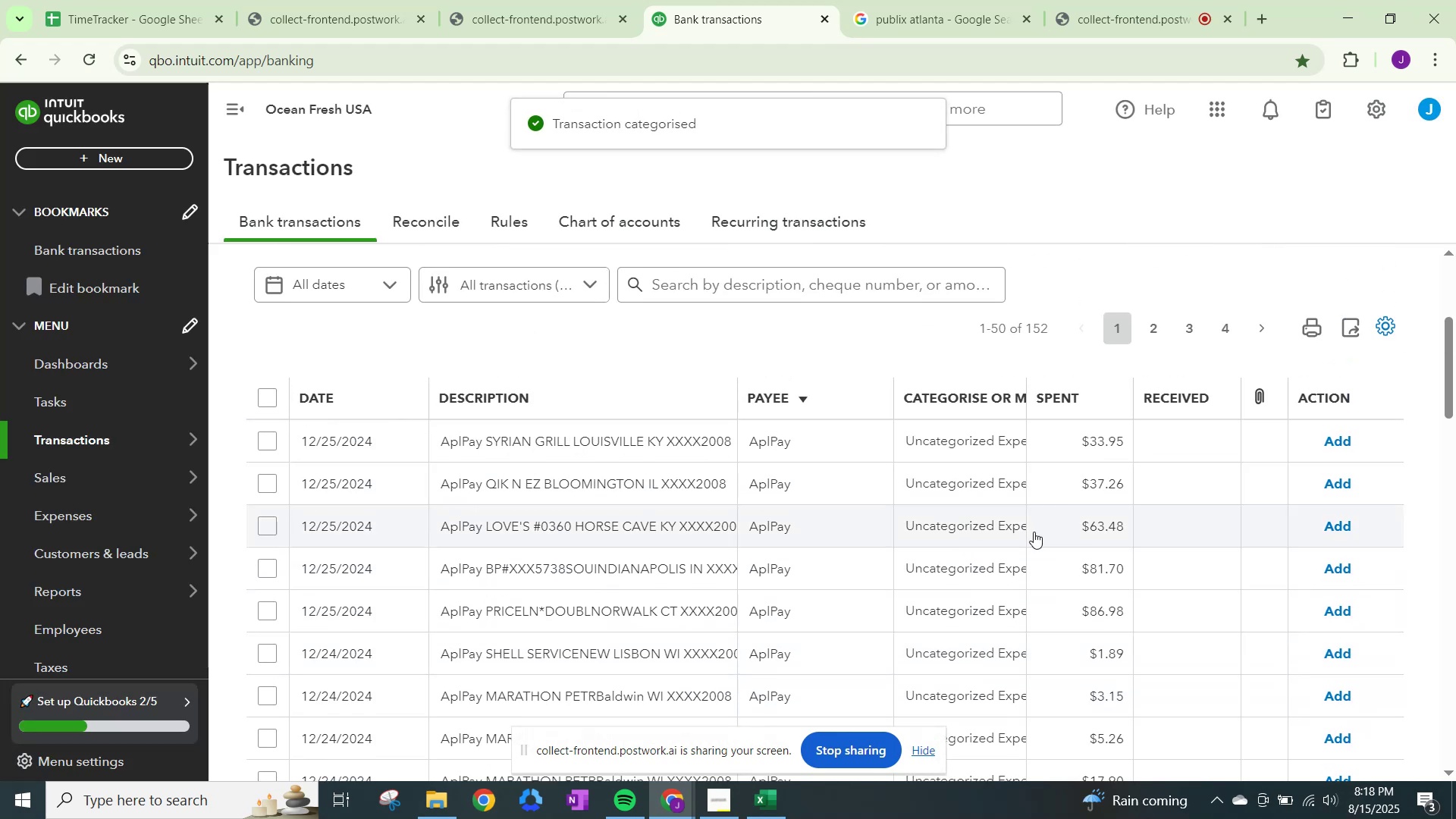 
left_click([958, 0])
 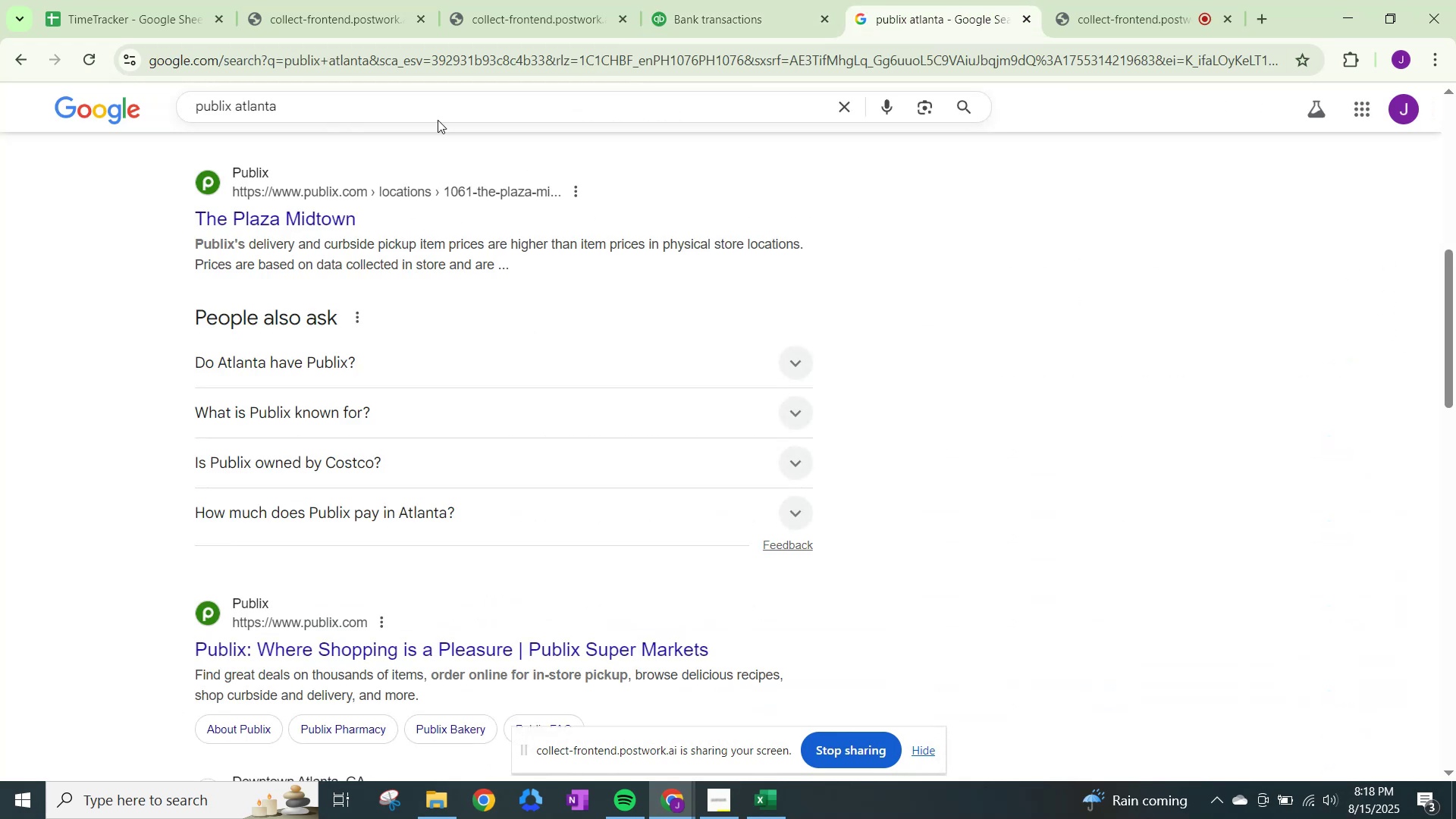 
left_click_drag(start_coordinate=[431, 105], to_coordinate=[0, 87])
 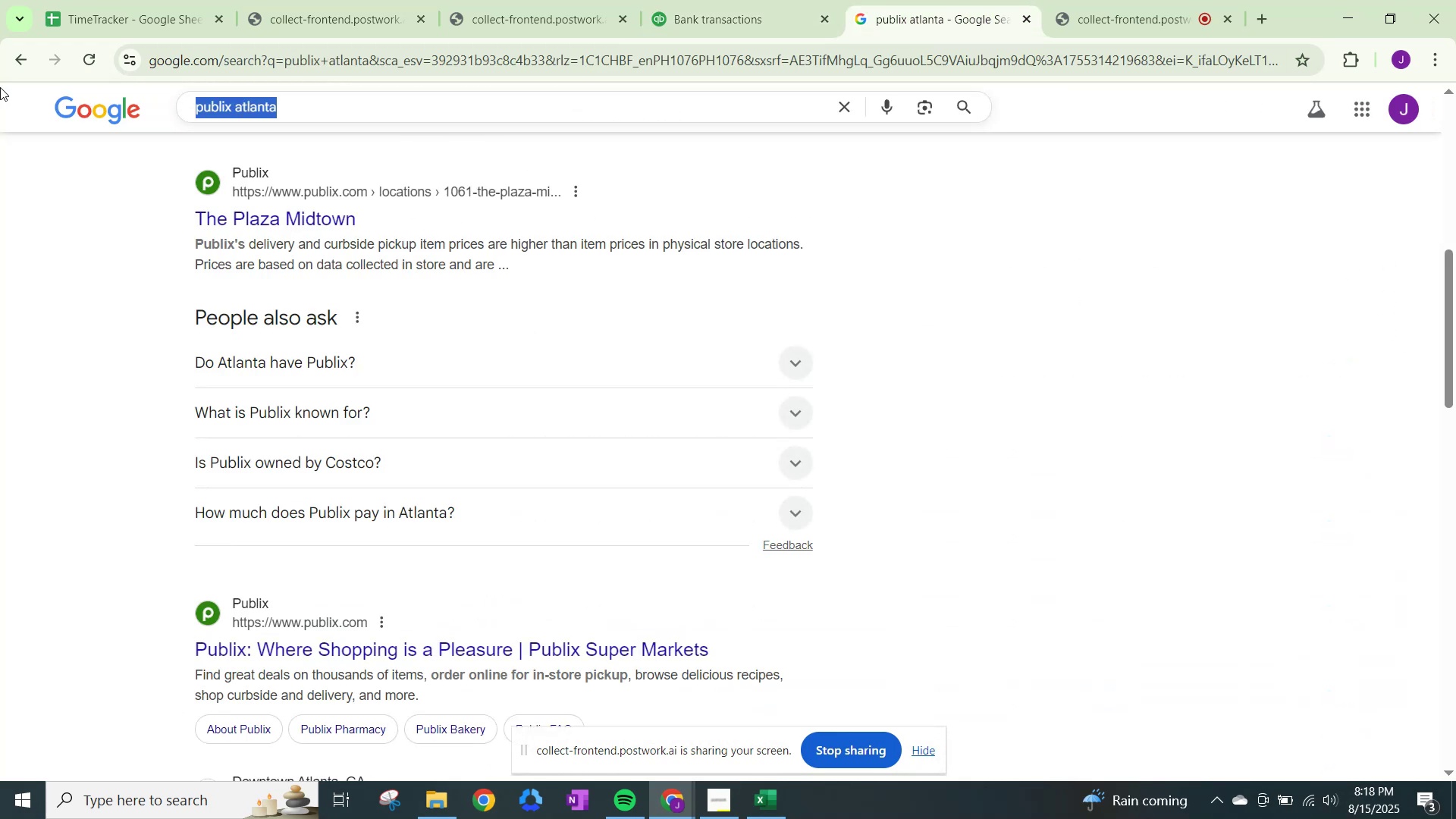 
type(syrian grill)
 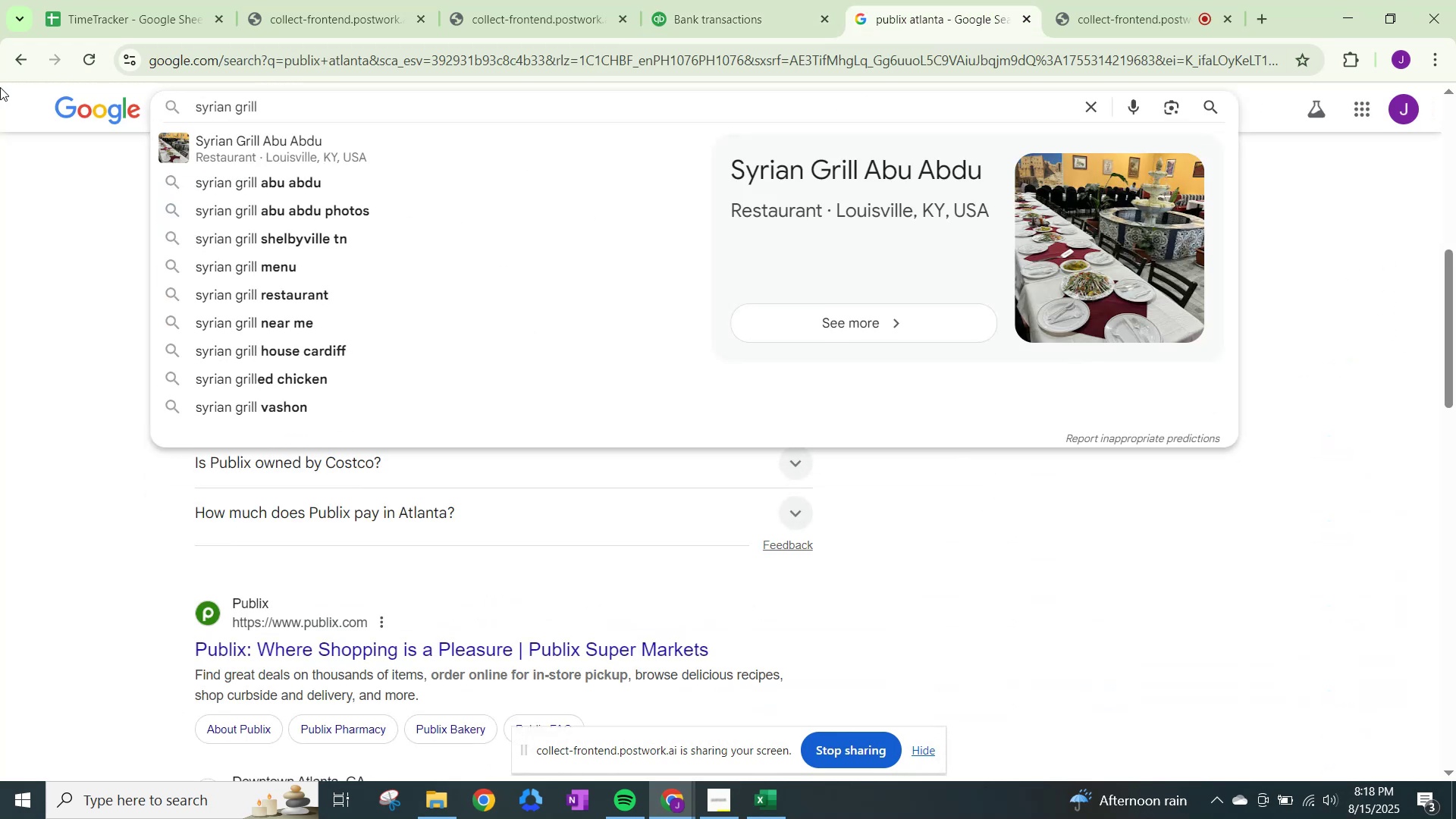 
key(ArrowRight)
 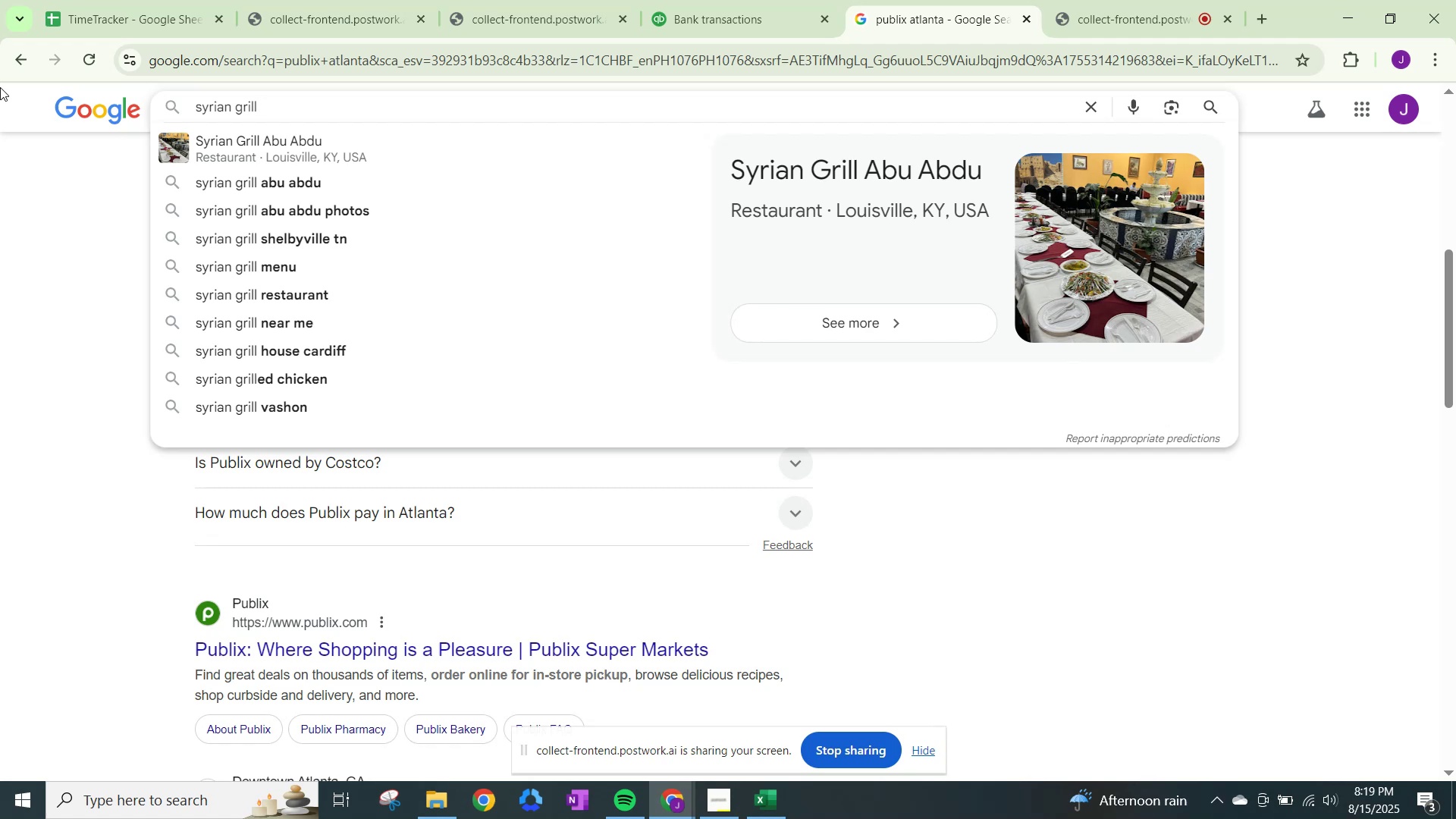 
key(ArrowDown)
 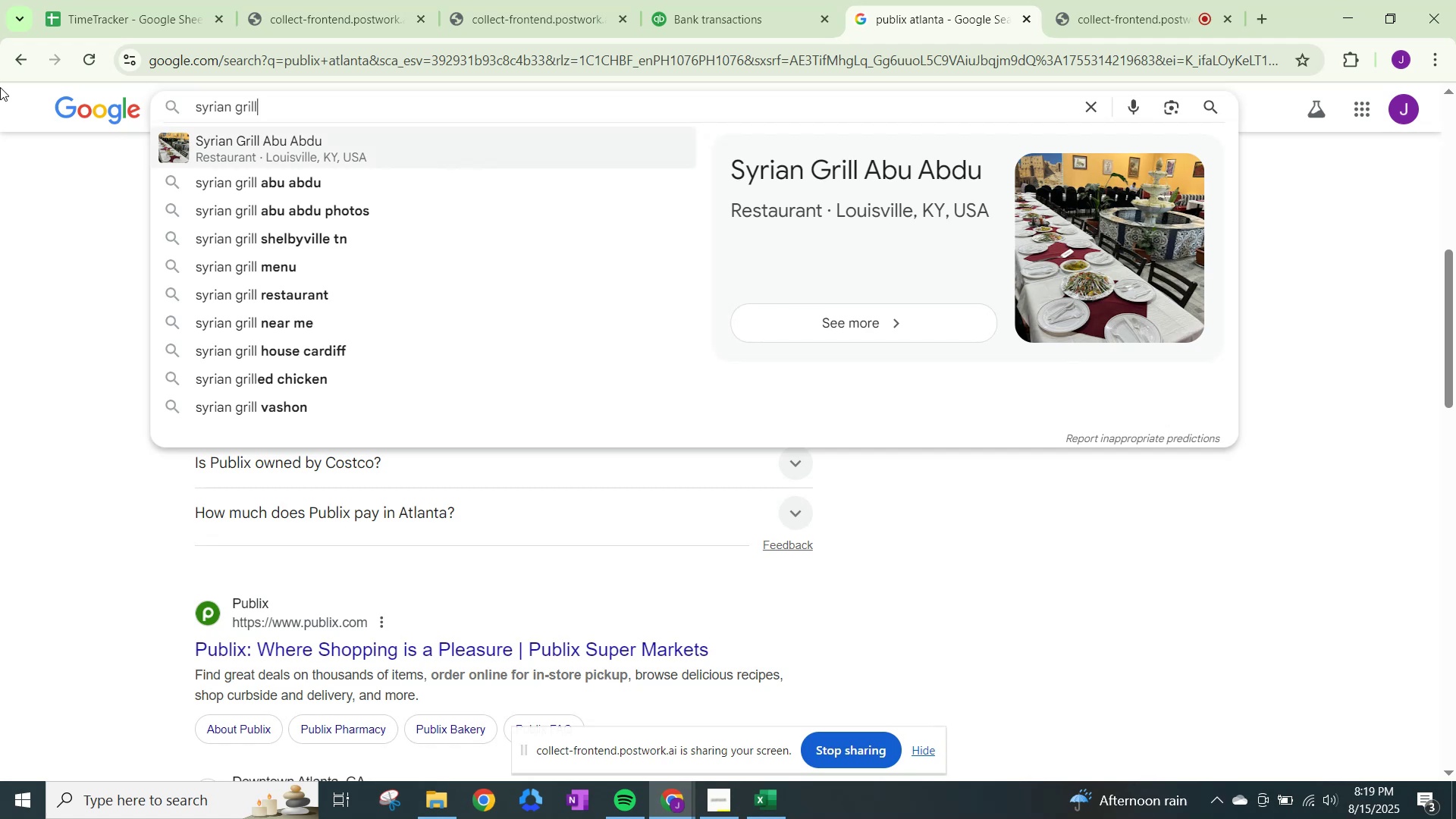 
key(Enter)
 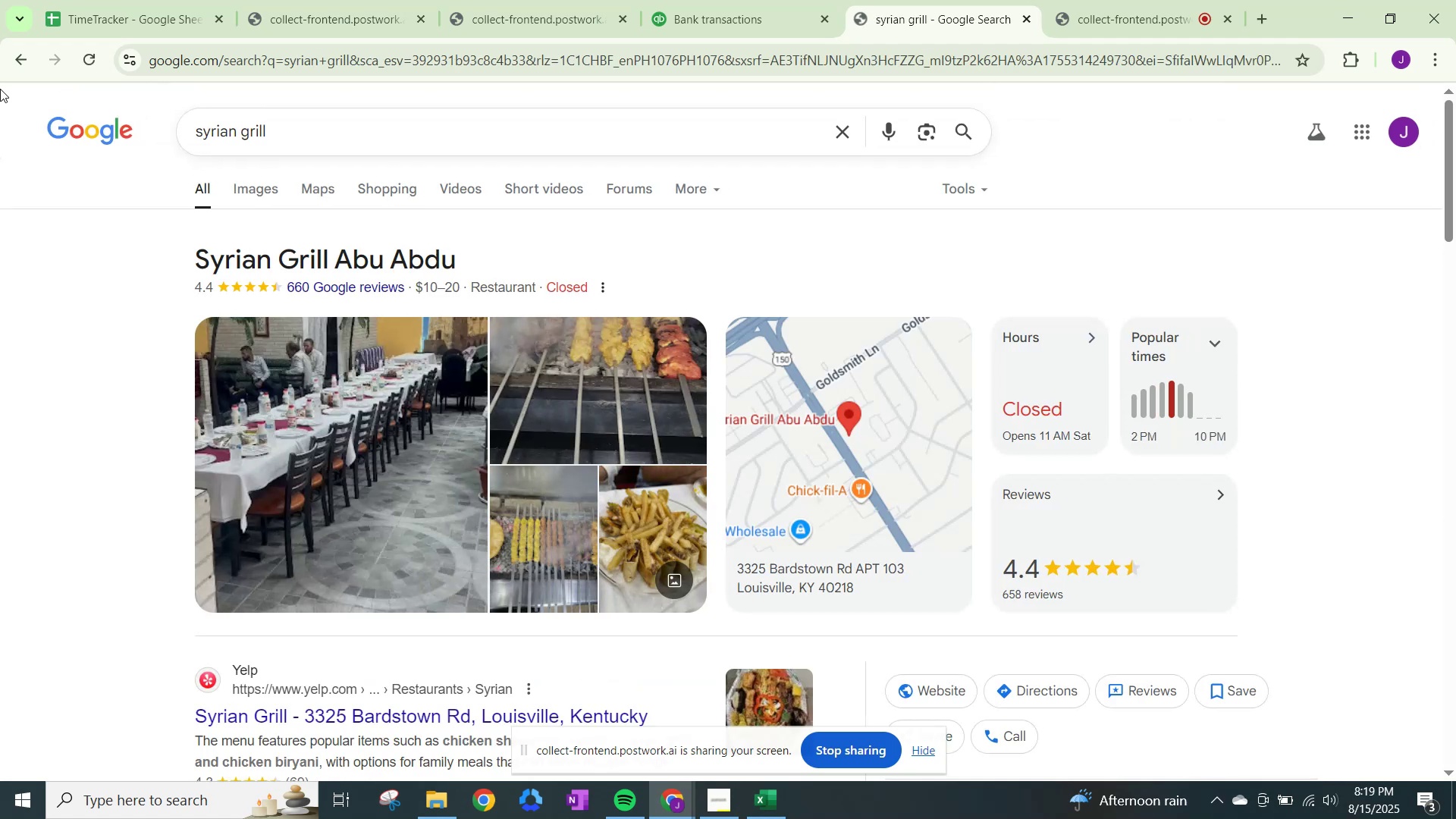 
scroll: coordinate [0, 89], scroll_direction: down, amount: 1.0
 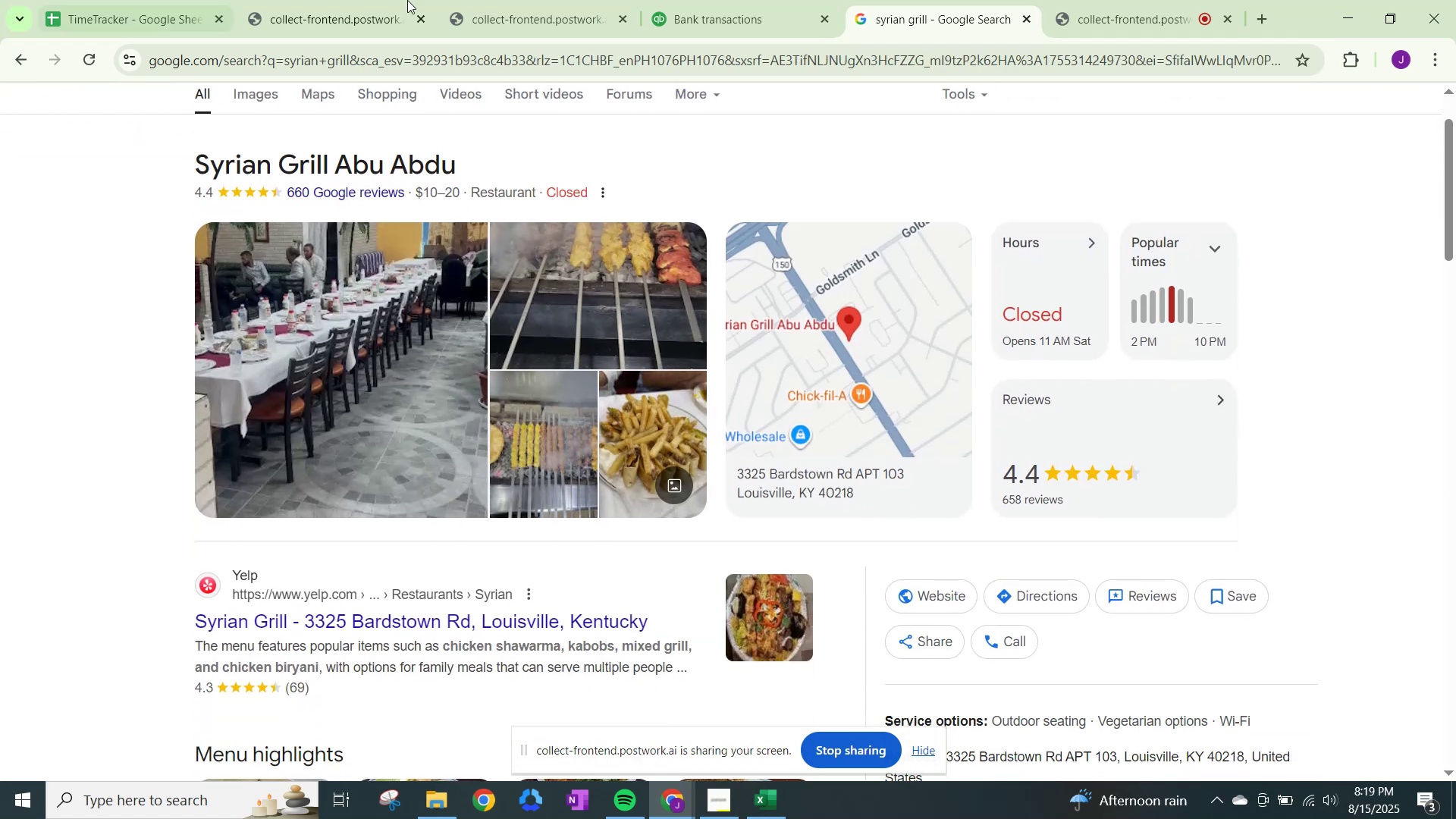 
left_click([692, 0])
 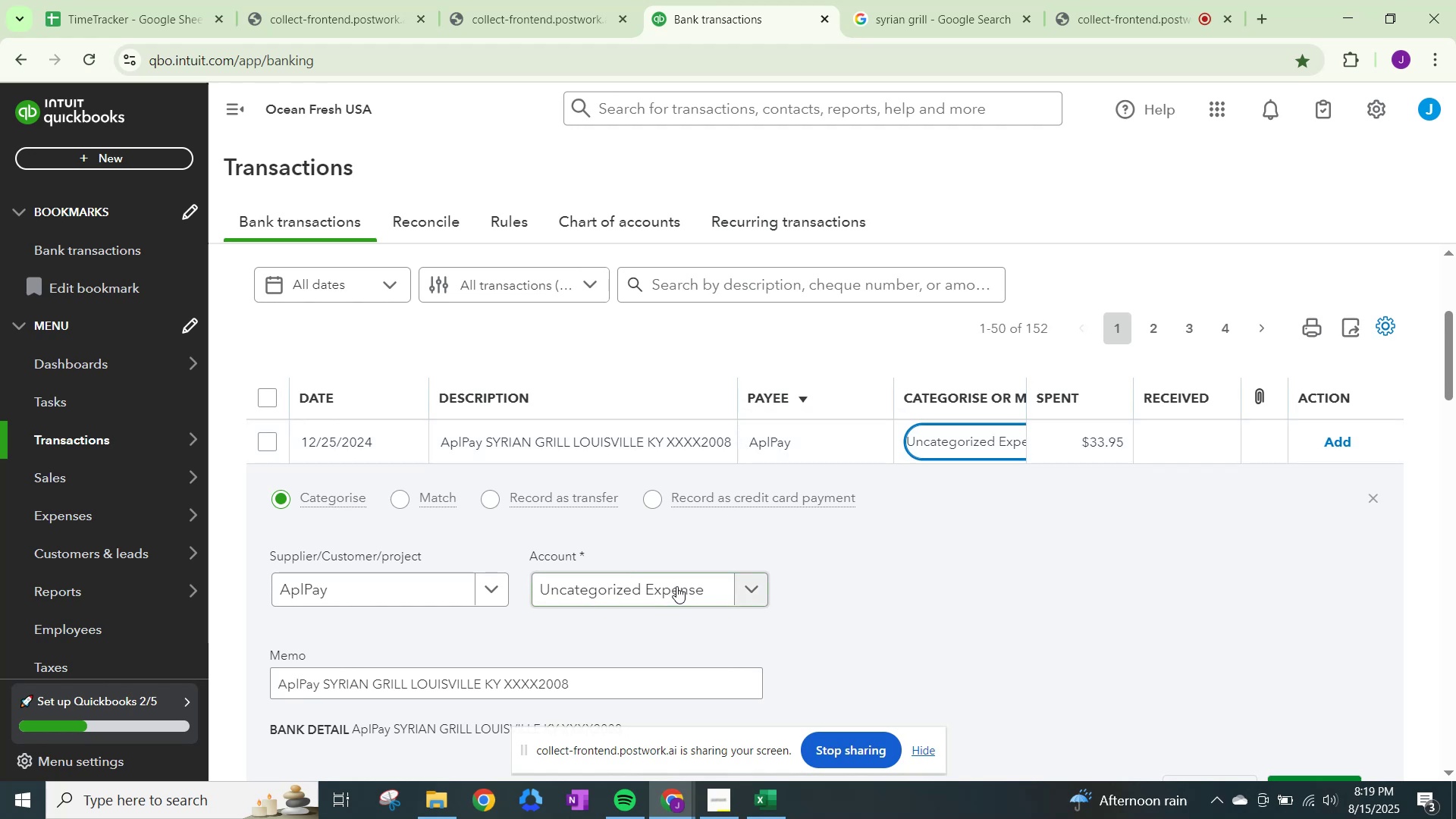 
left_click([675, 588])
 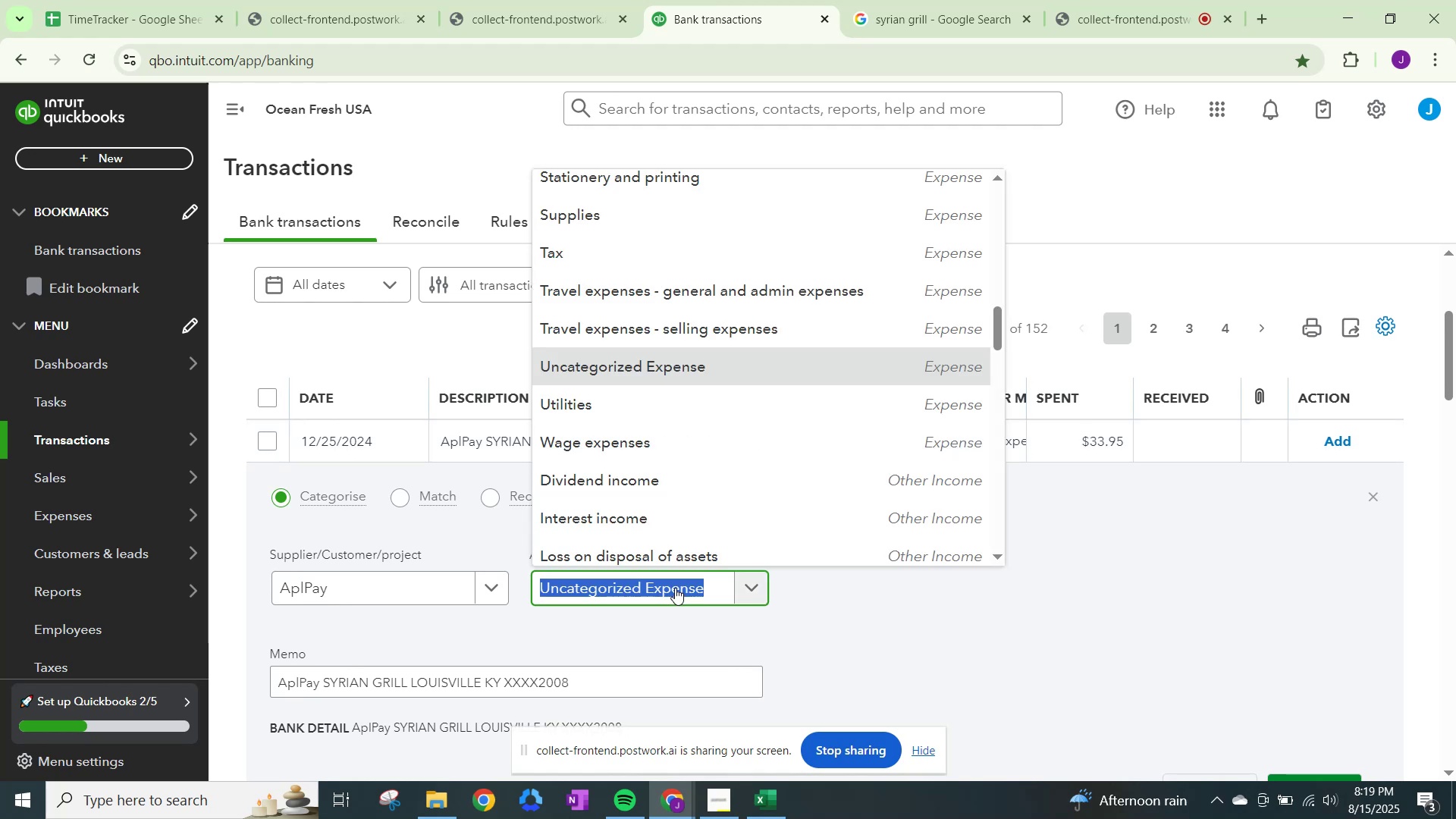 
type(meals)
 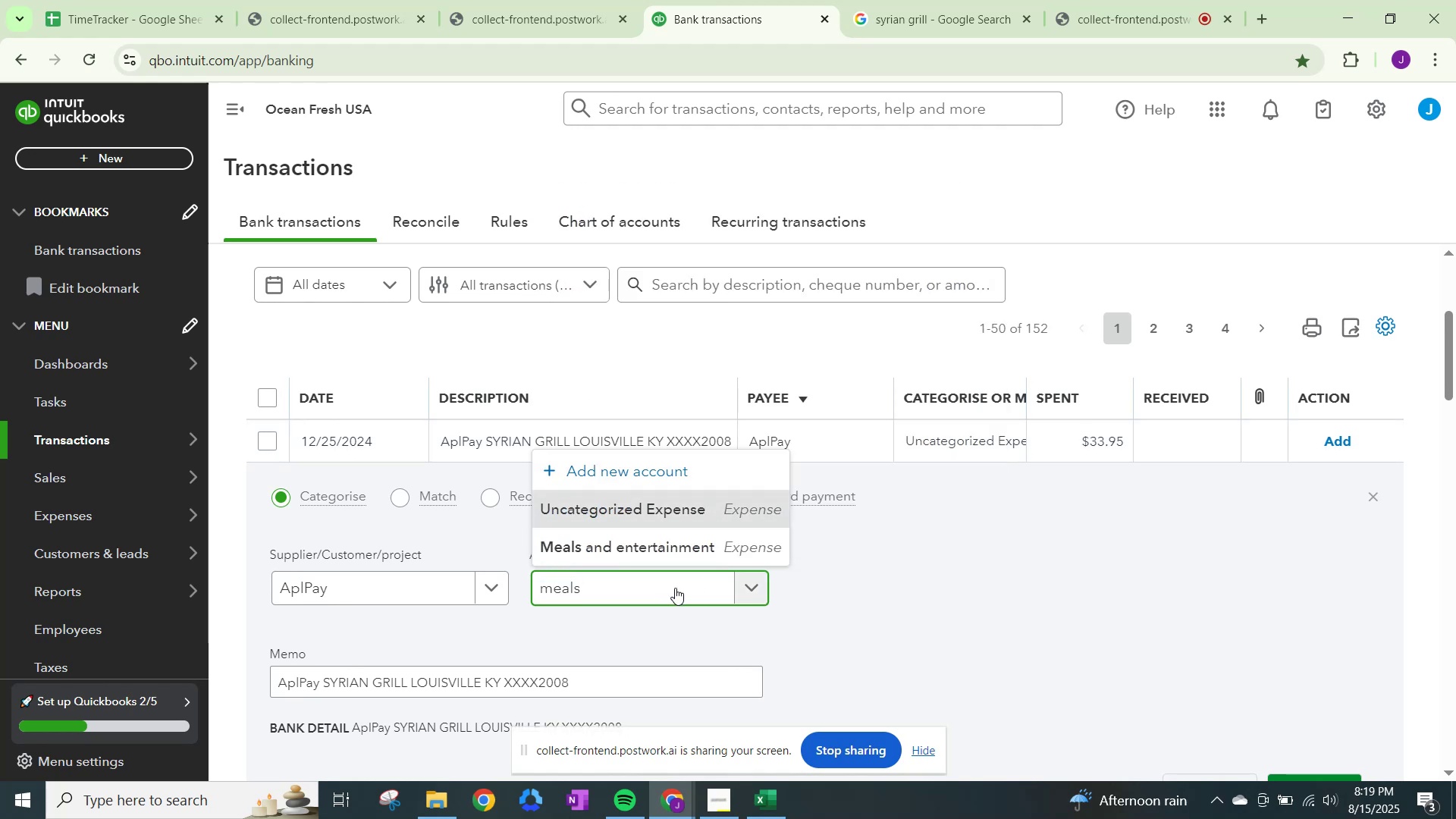 
left_click([629, 535])
 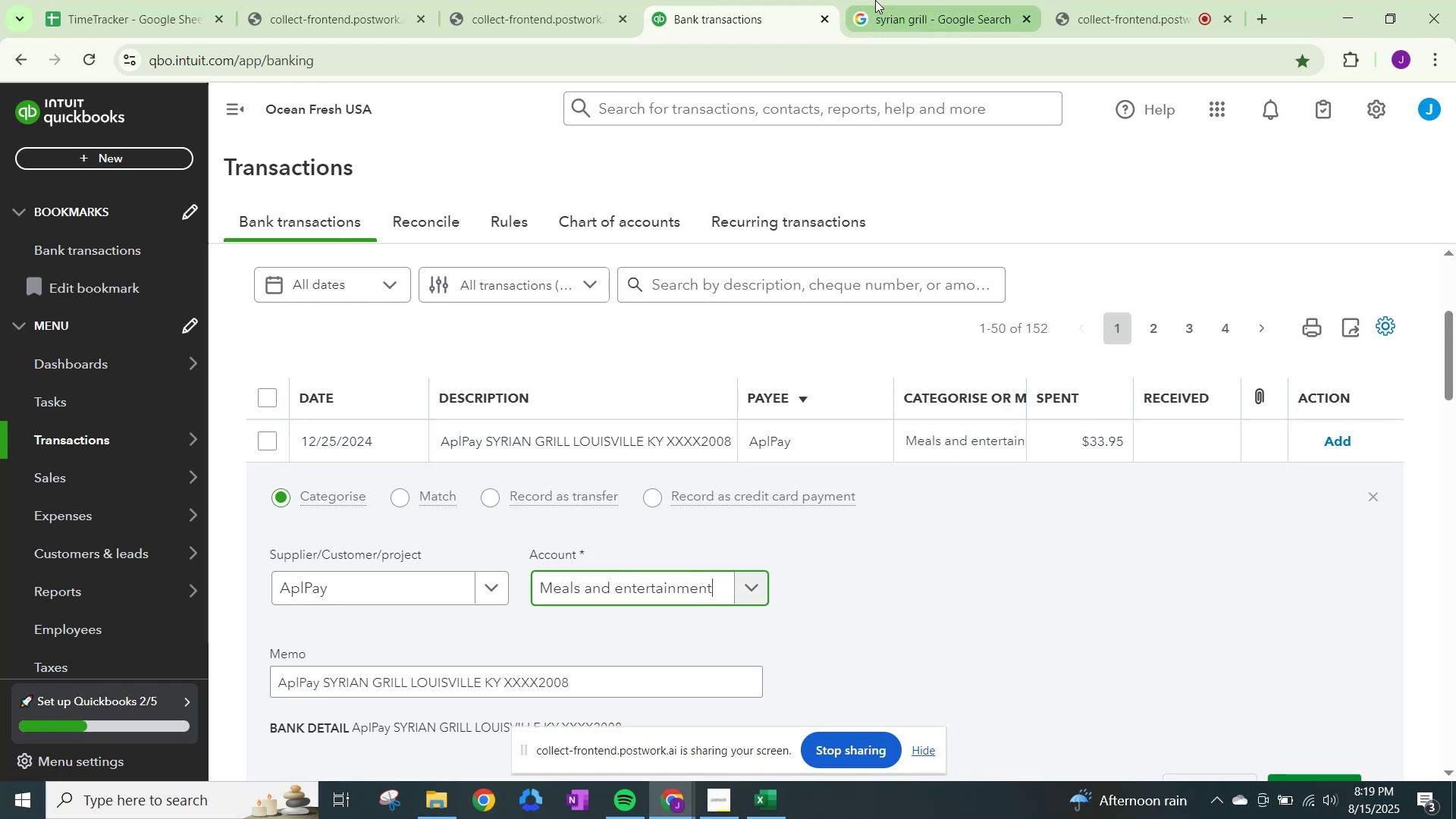 
left_click([875, 0])
 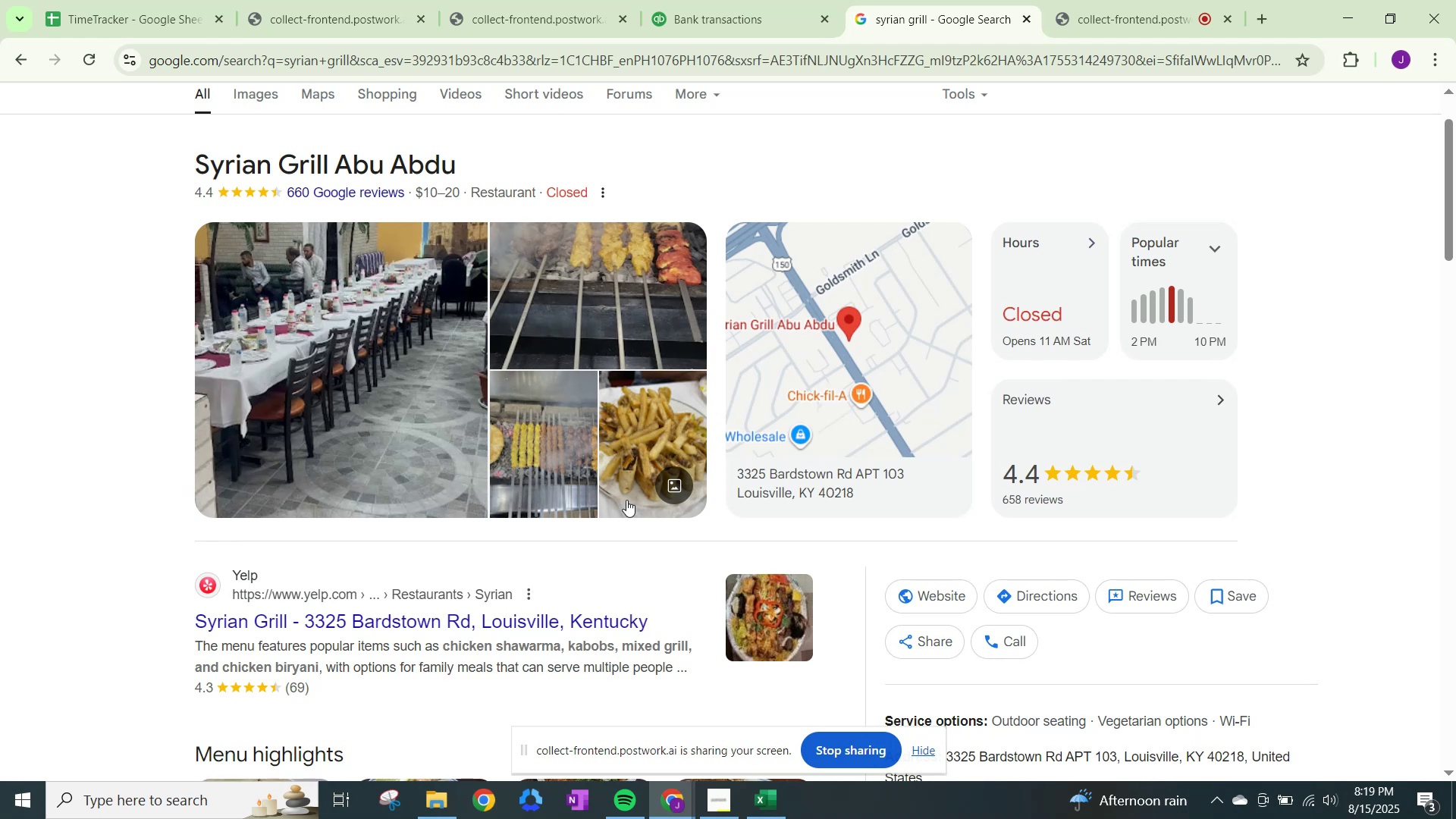 
left_click([717, 0])
 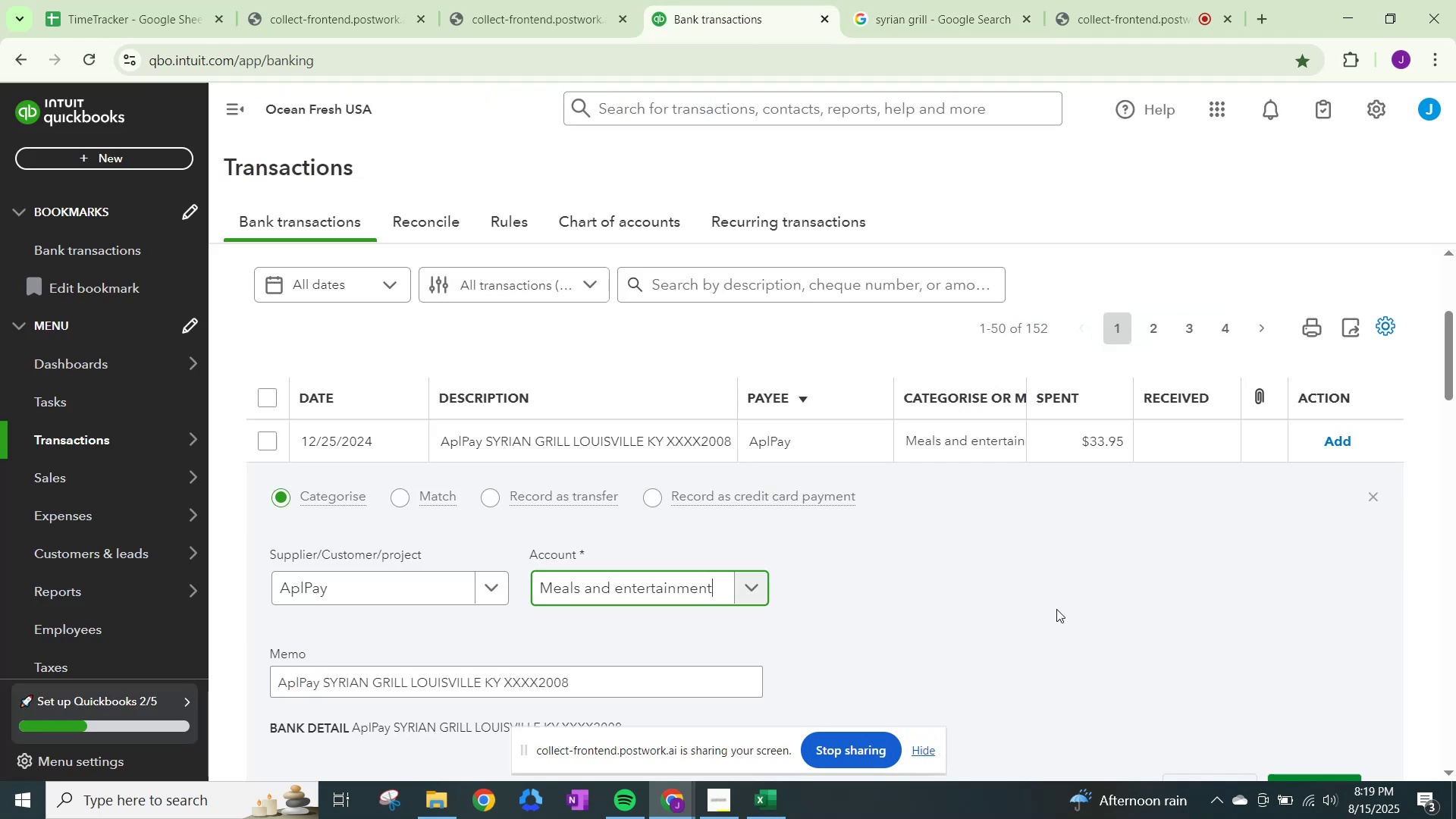 
scroll: coordinate [954, 579], scroll_direction: down, amount: 2.0
 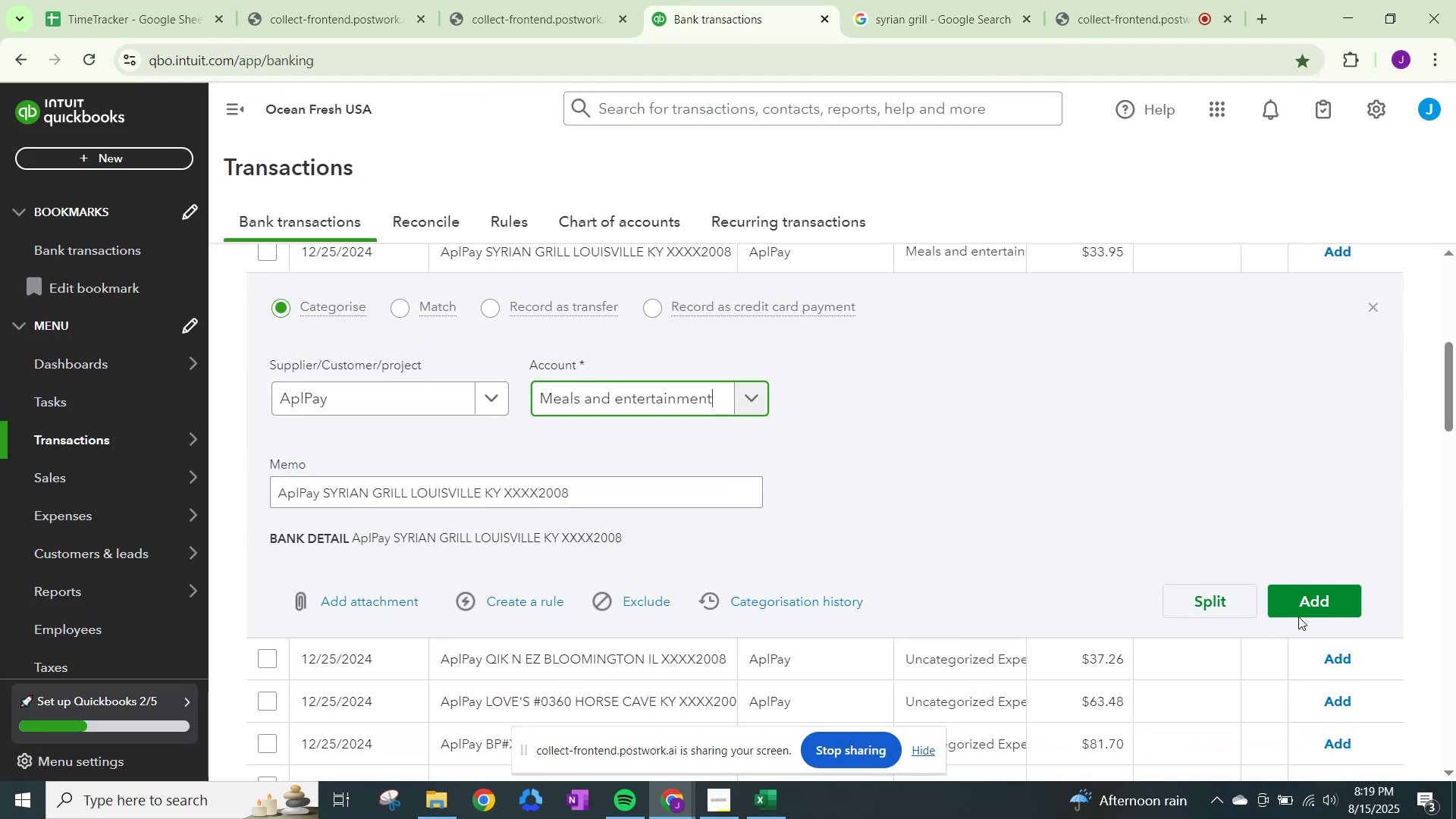 
left_click([1309, 588])
 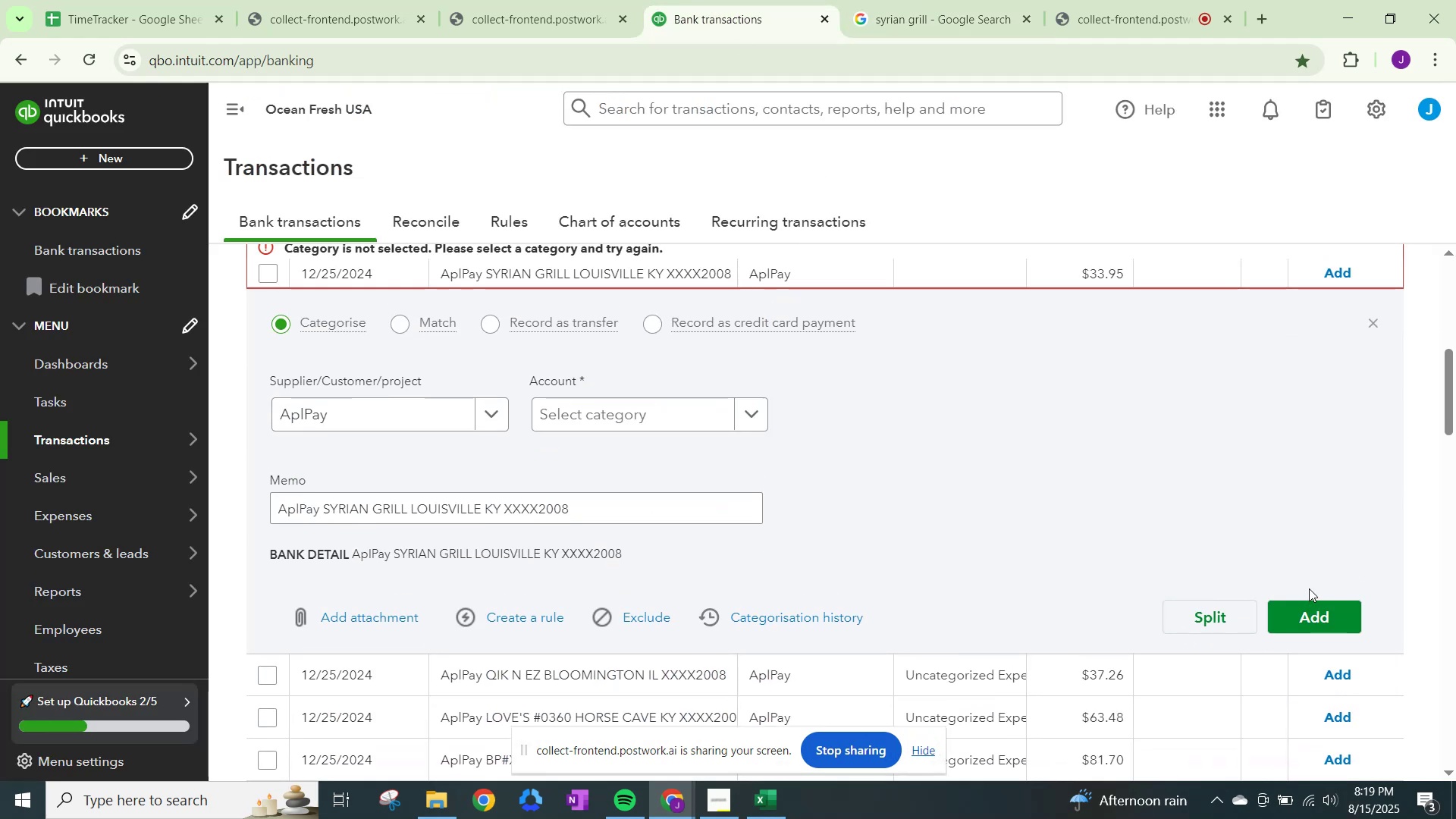 
scroll: coordinate [1059, 589], scroll_direction: up, amount: 1.0
 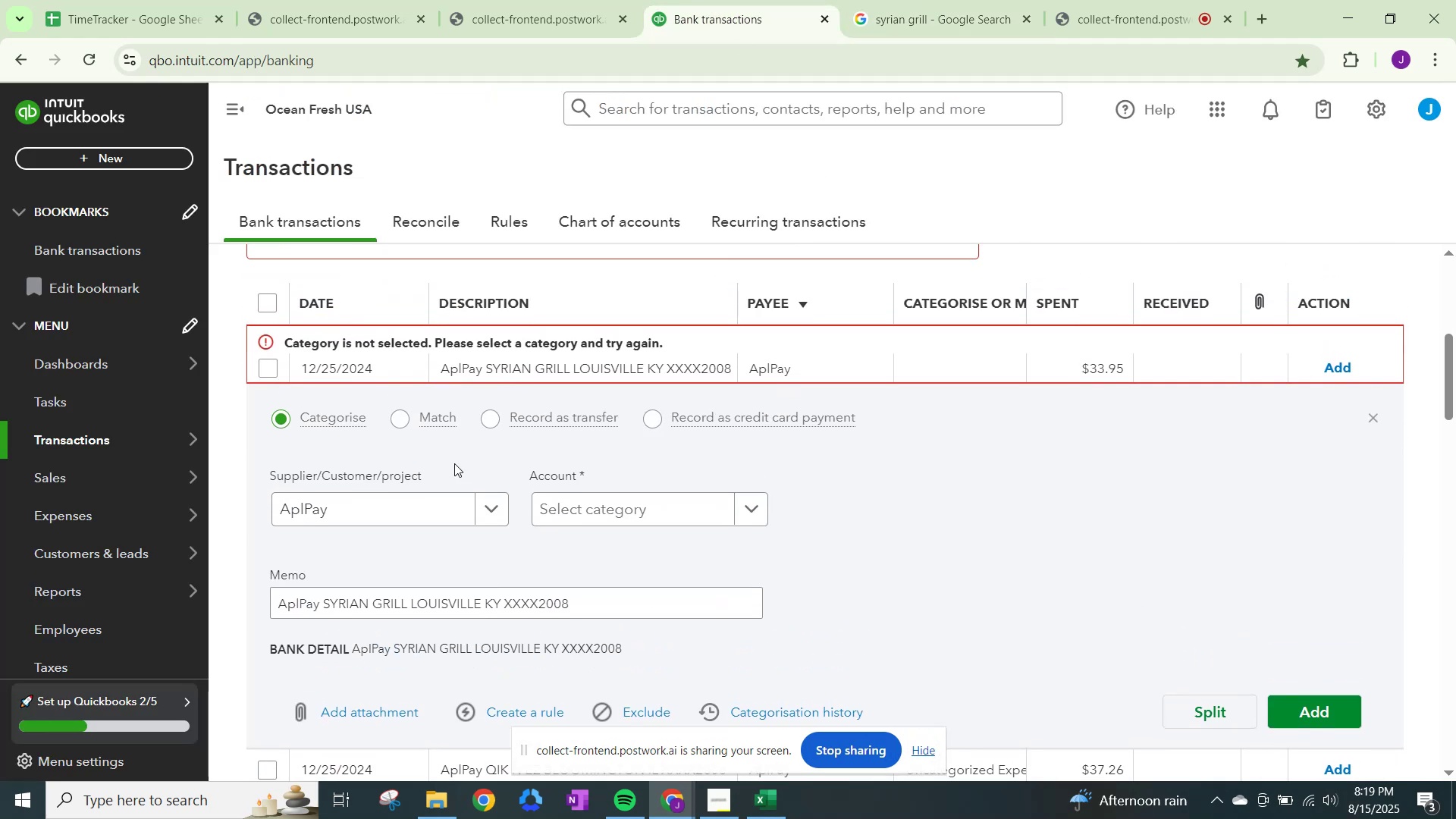 
left_click([604, 504])
 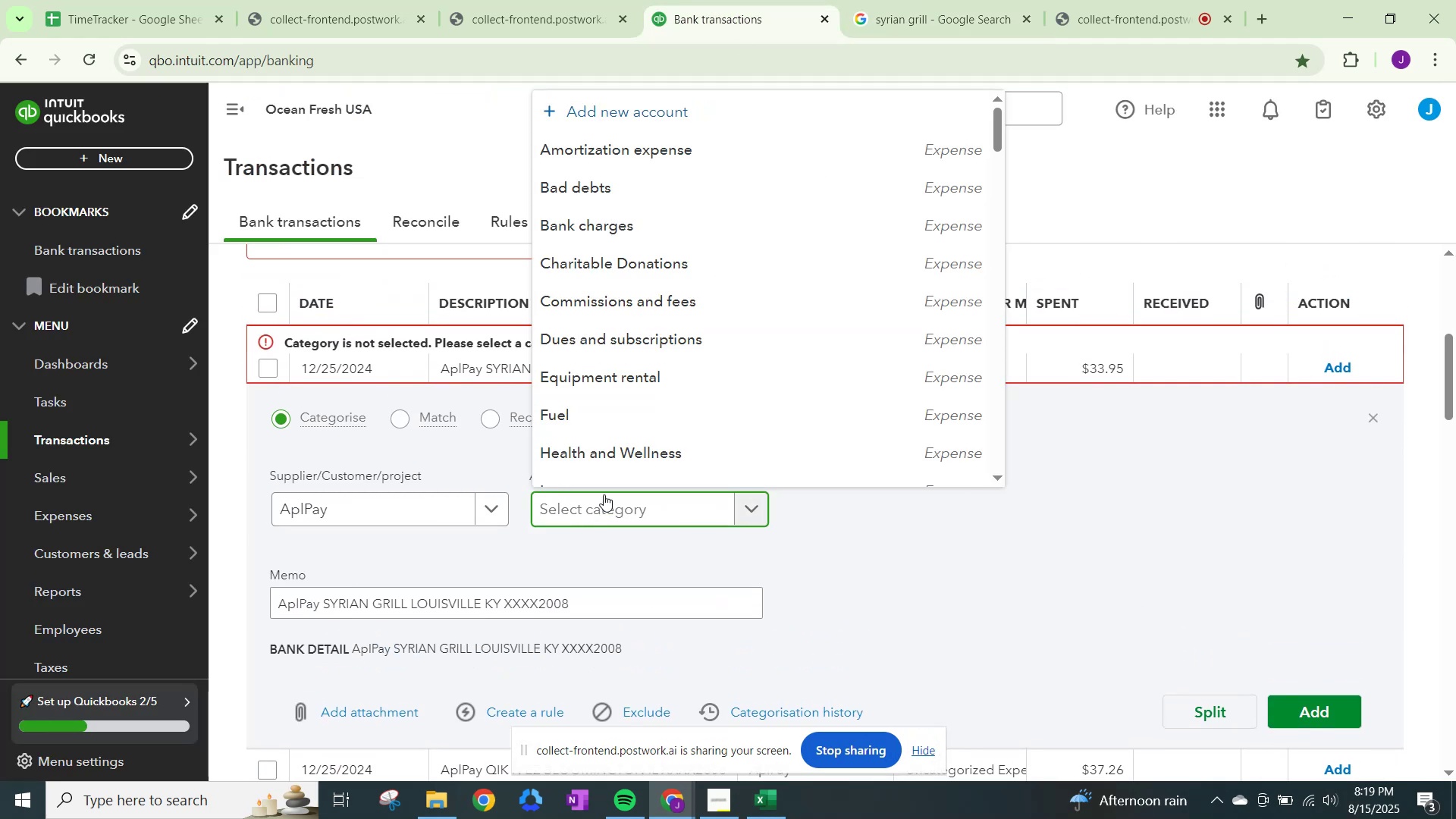 
type(meals)
 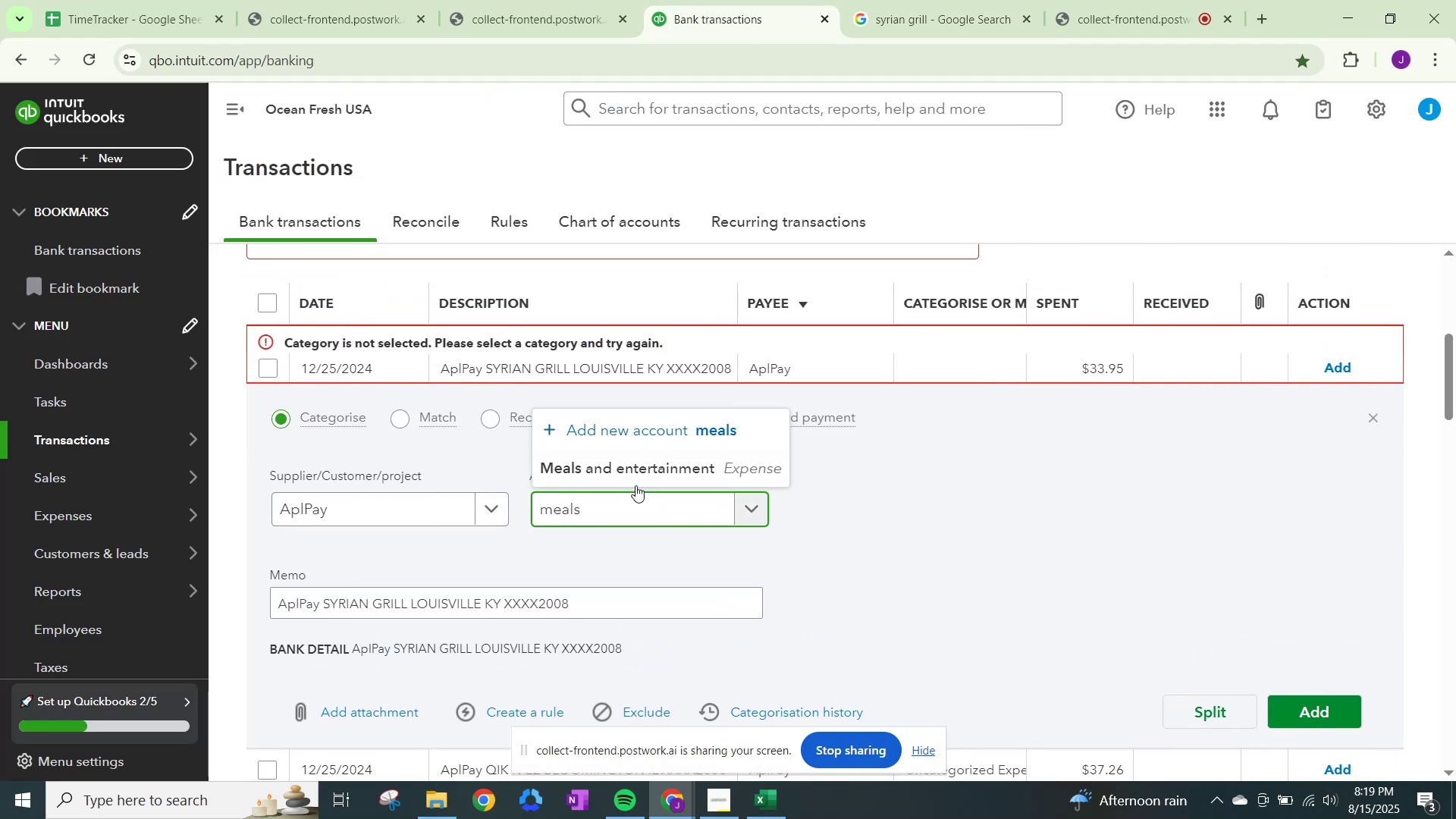 
left_click([635, 458])
 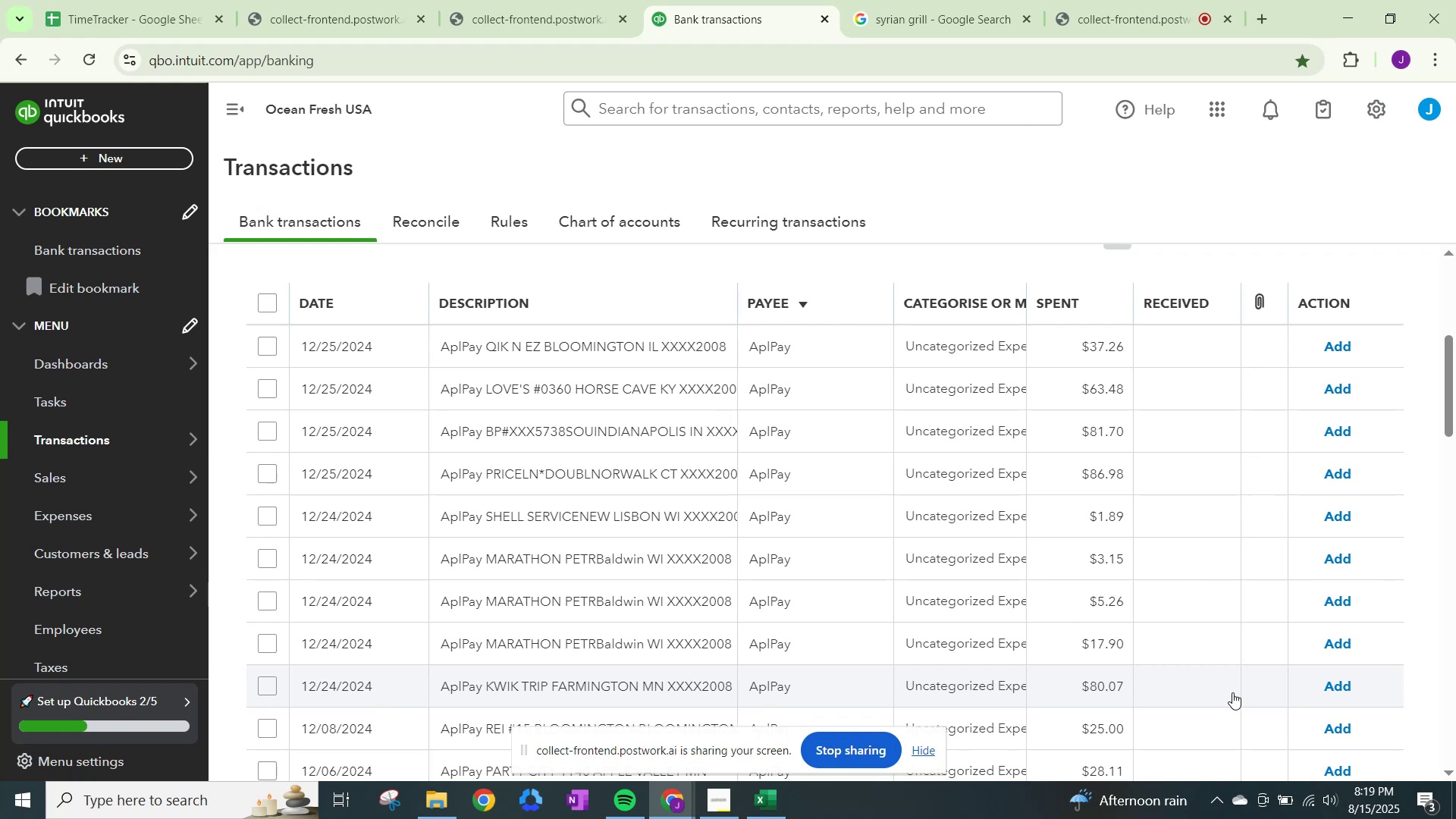 
wait(18.52)
 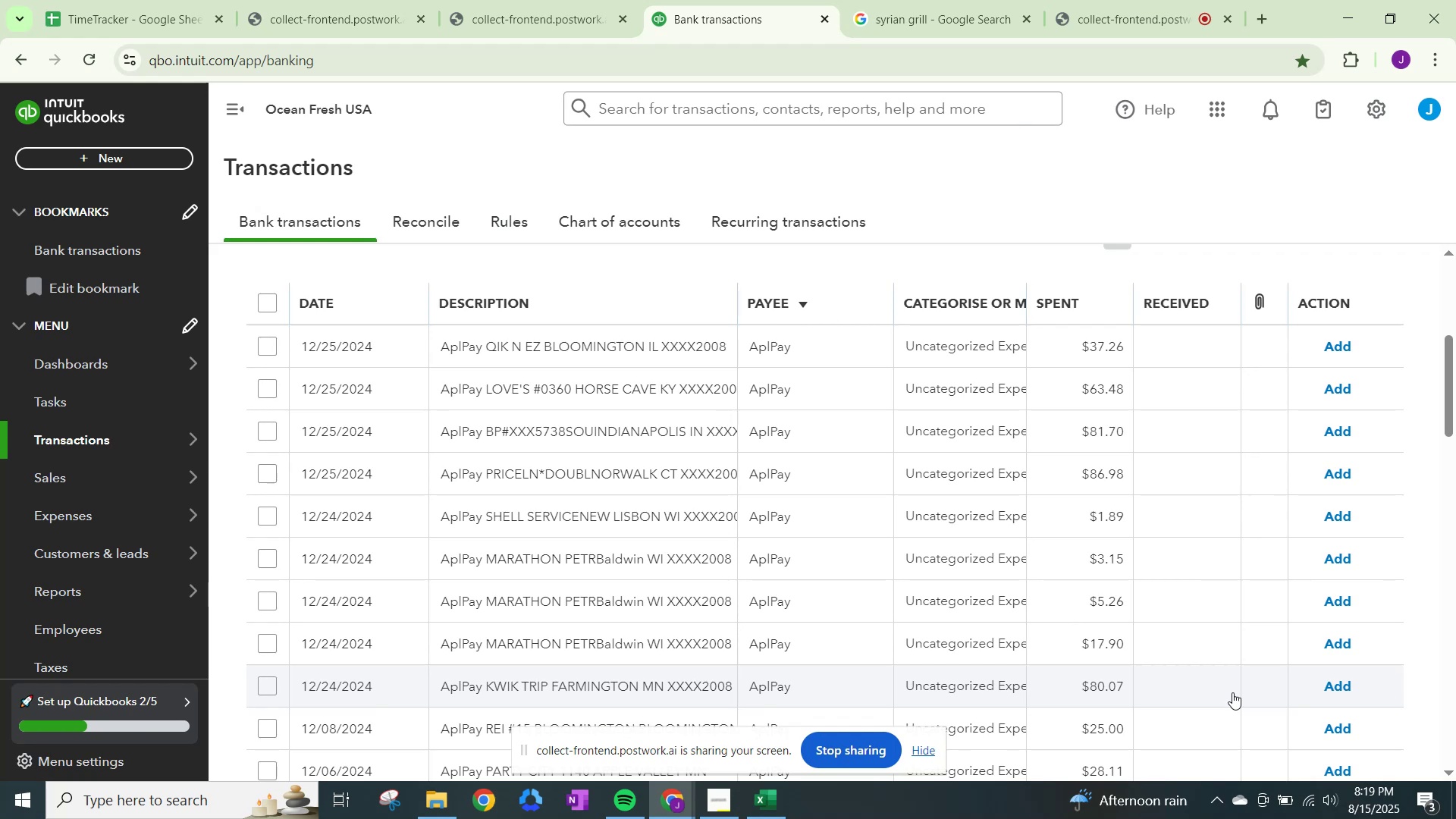 
left_click([930, 0])
 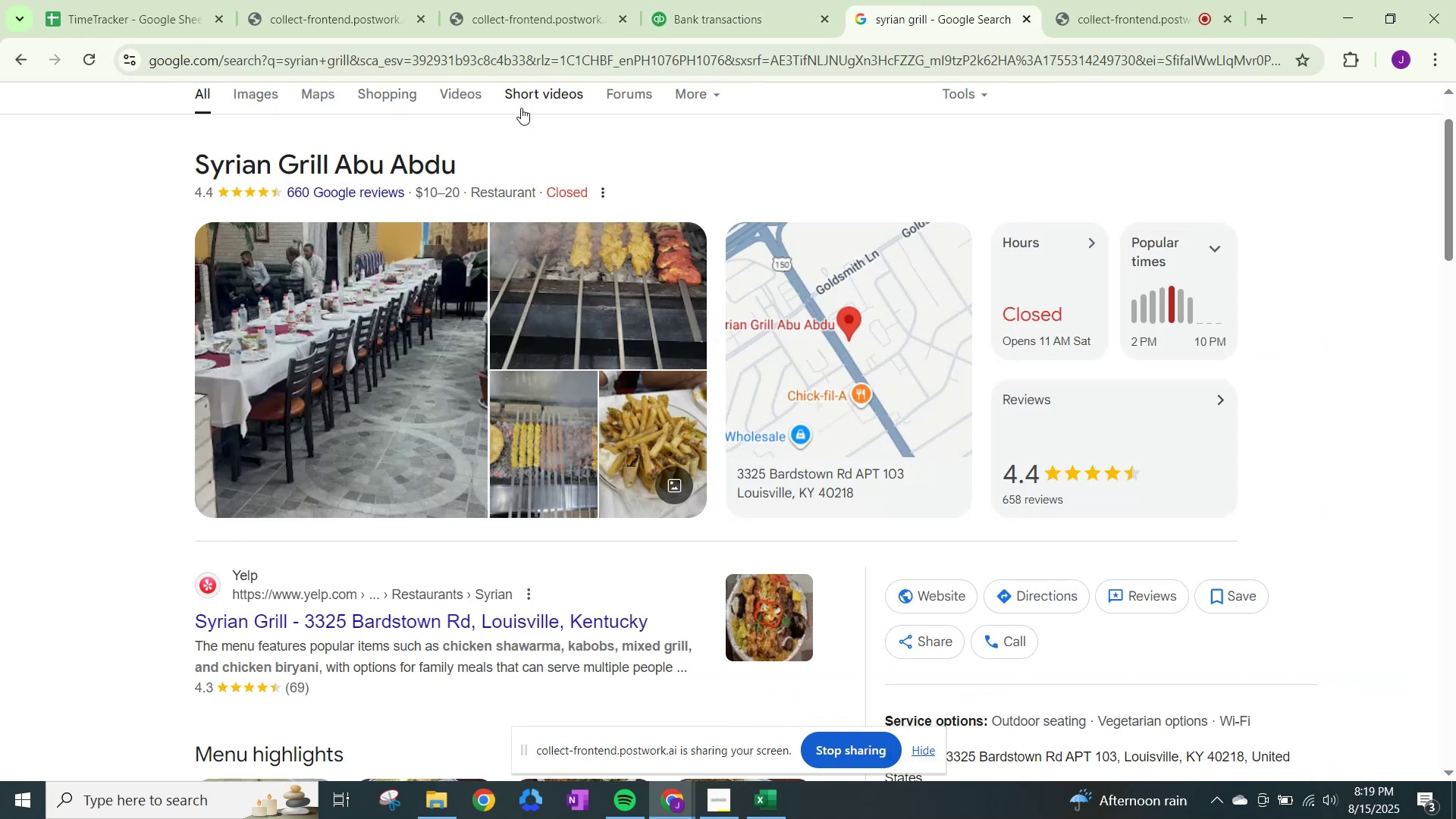 
scroll: coordinate [524, 107], scroll_direction: up, amount: 1.0
 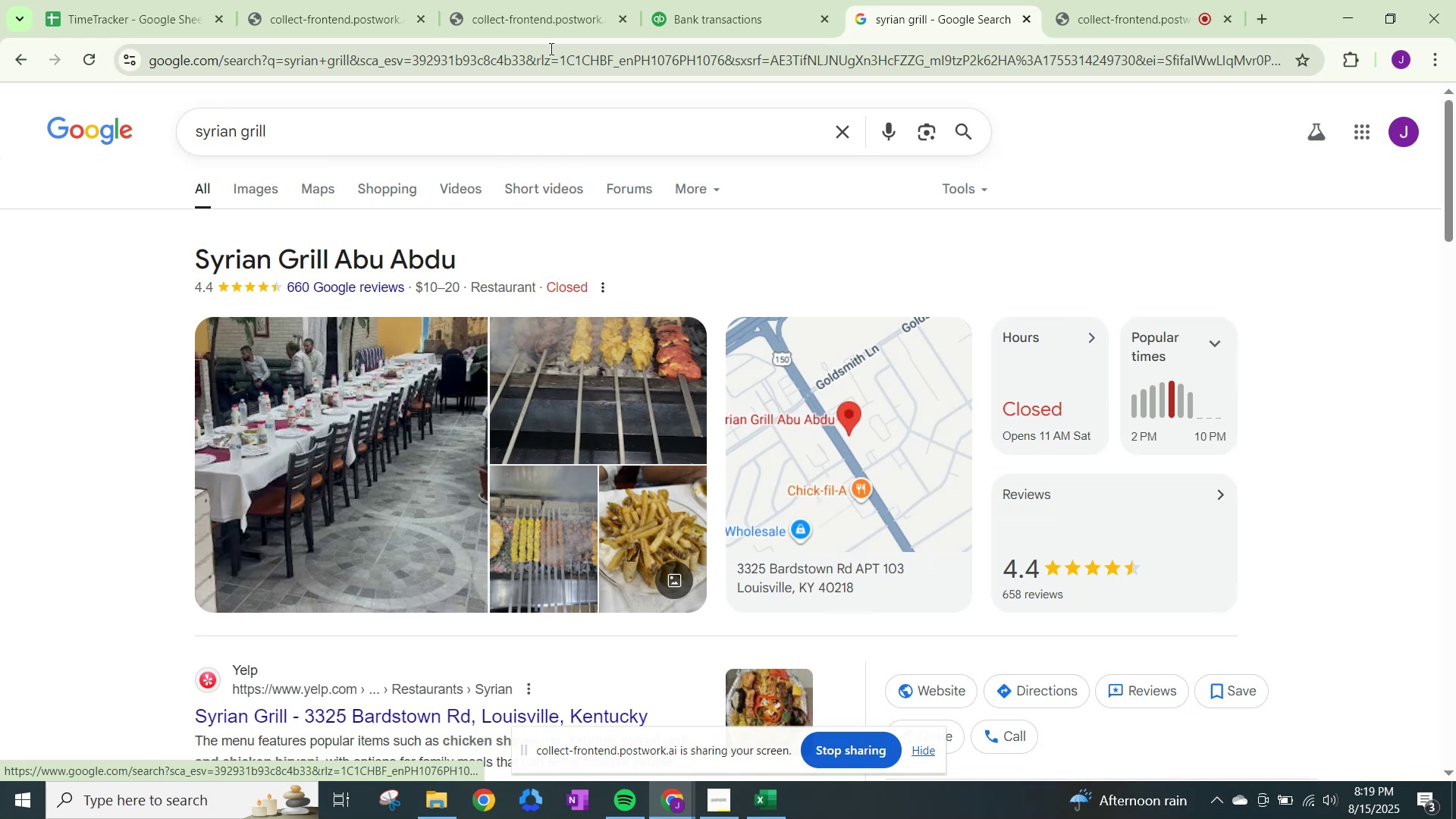 
left_click([550, 48])
 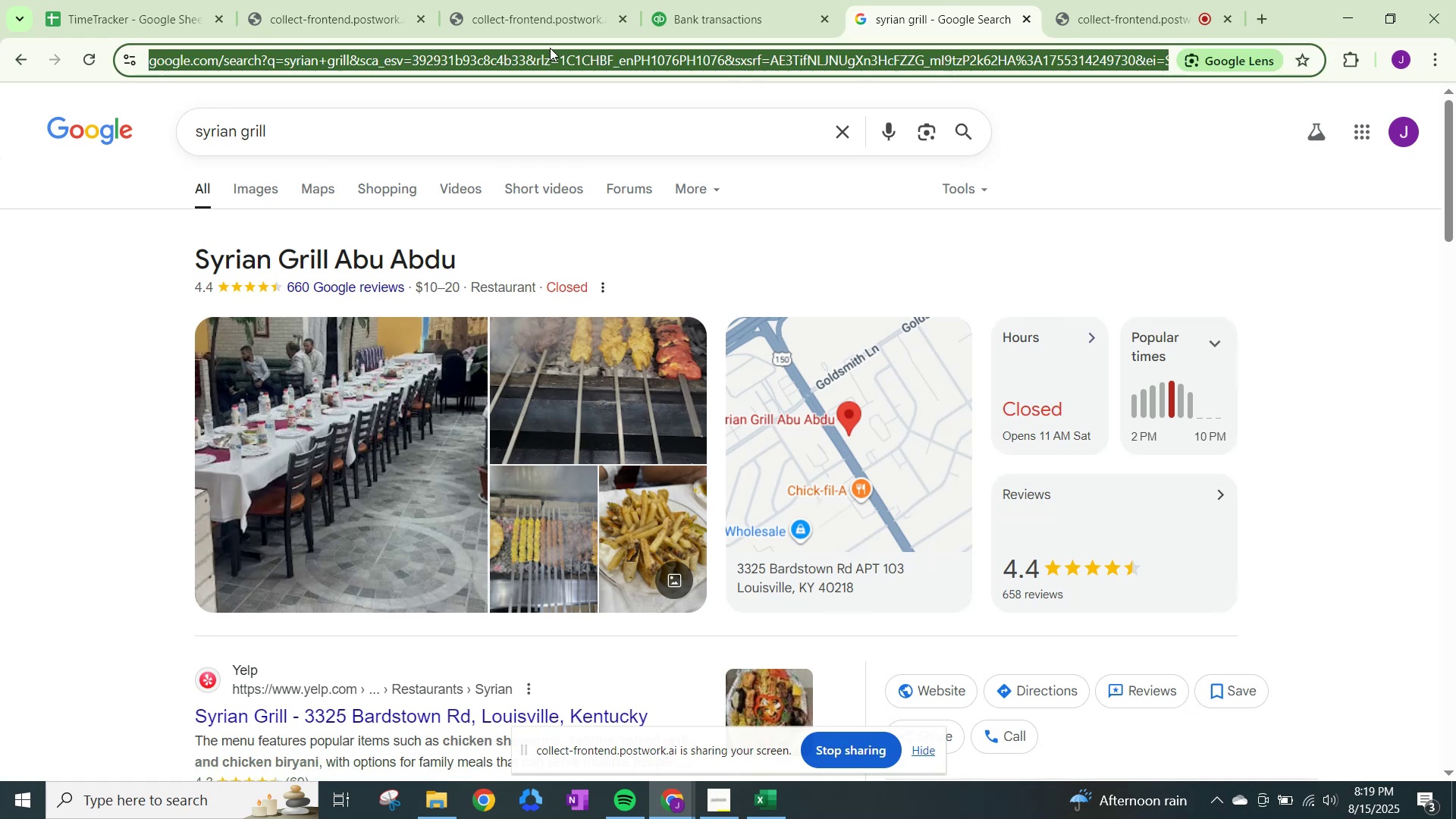 
type(qiz n)
 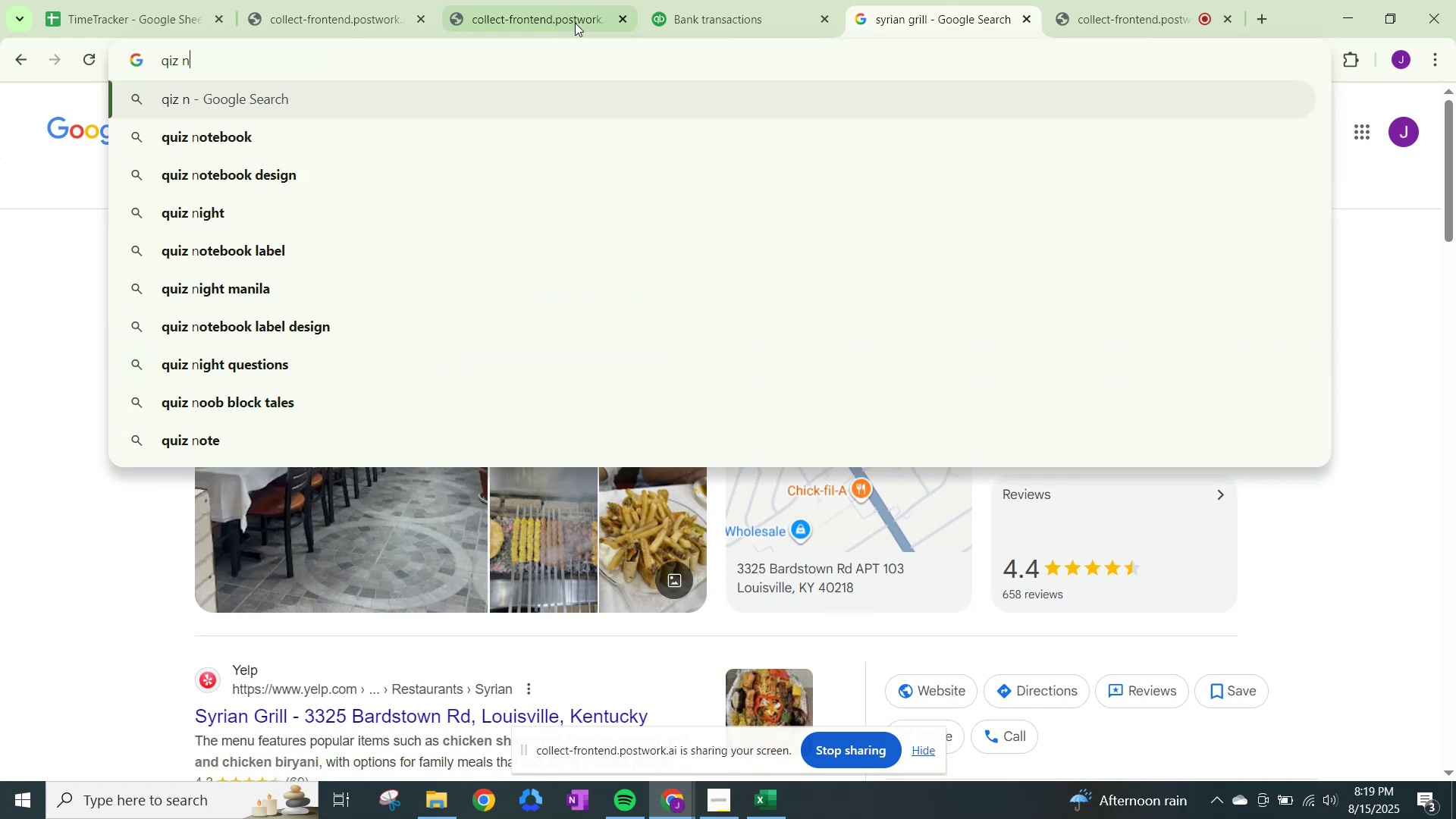 
left_click([785, 0])
 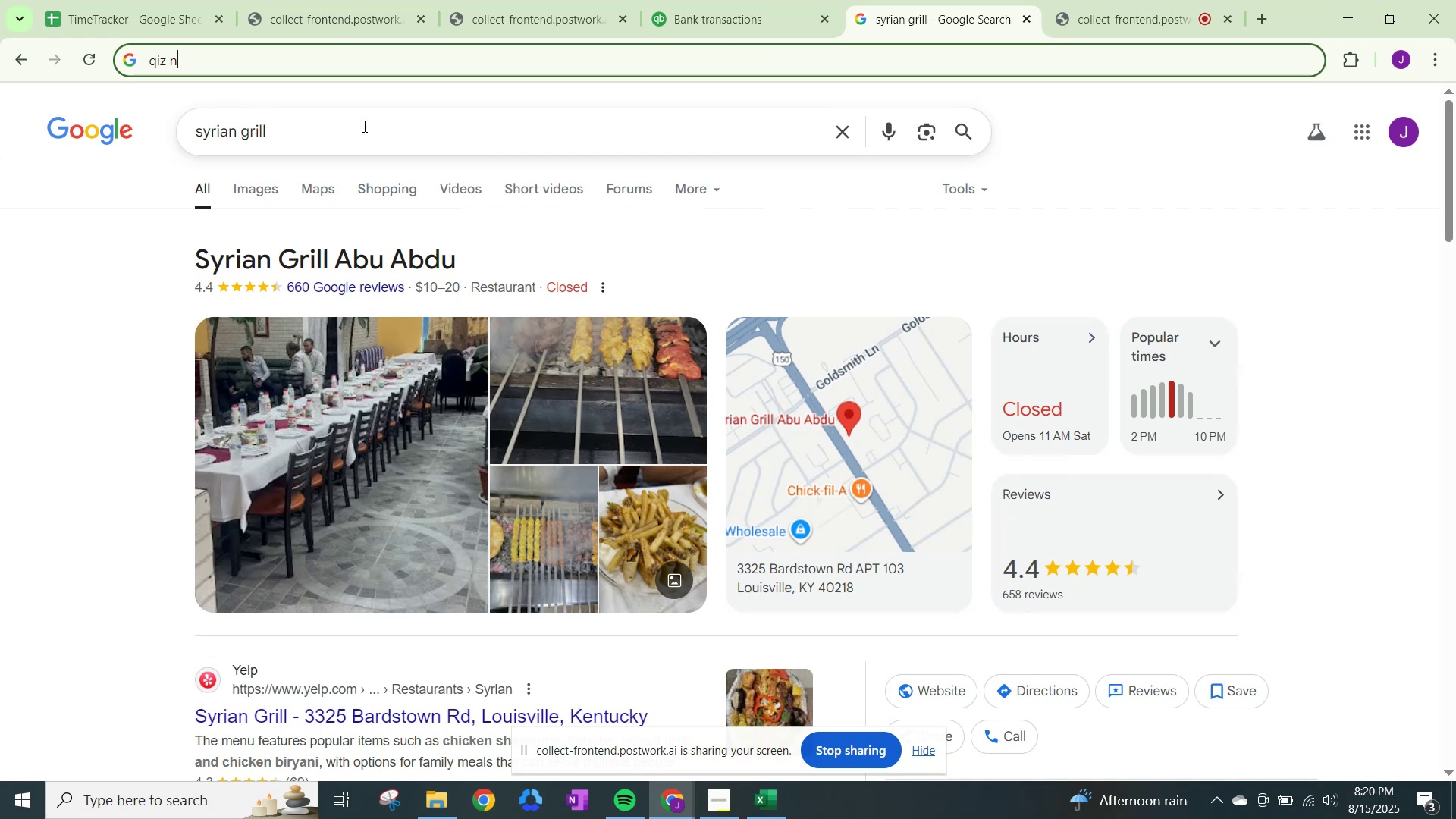 
wait(11.9)
 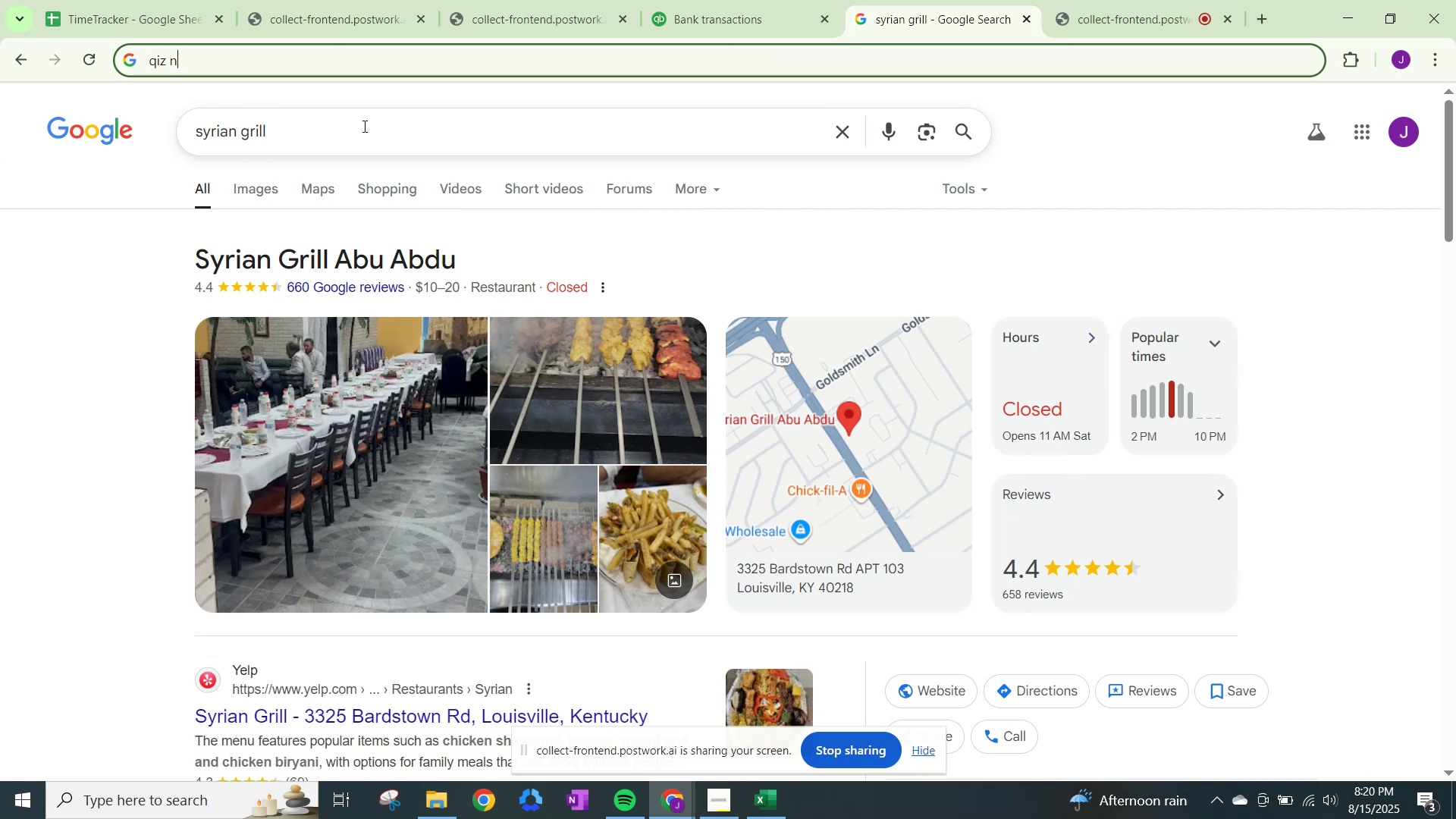 
type( ez)
 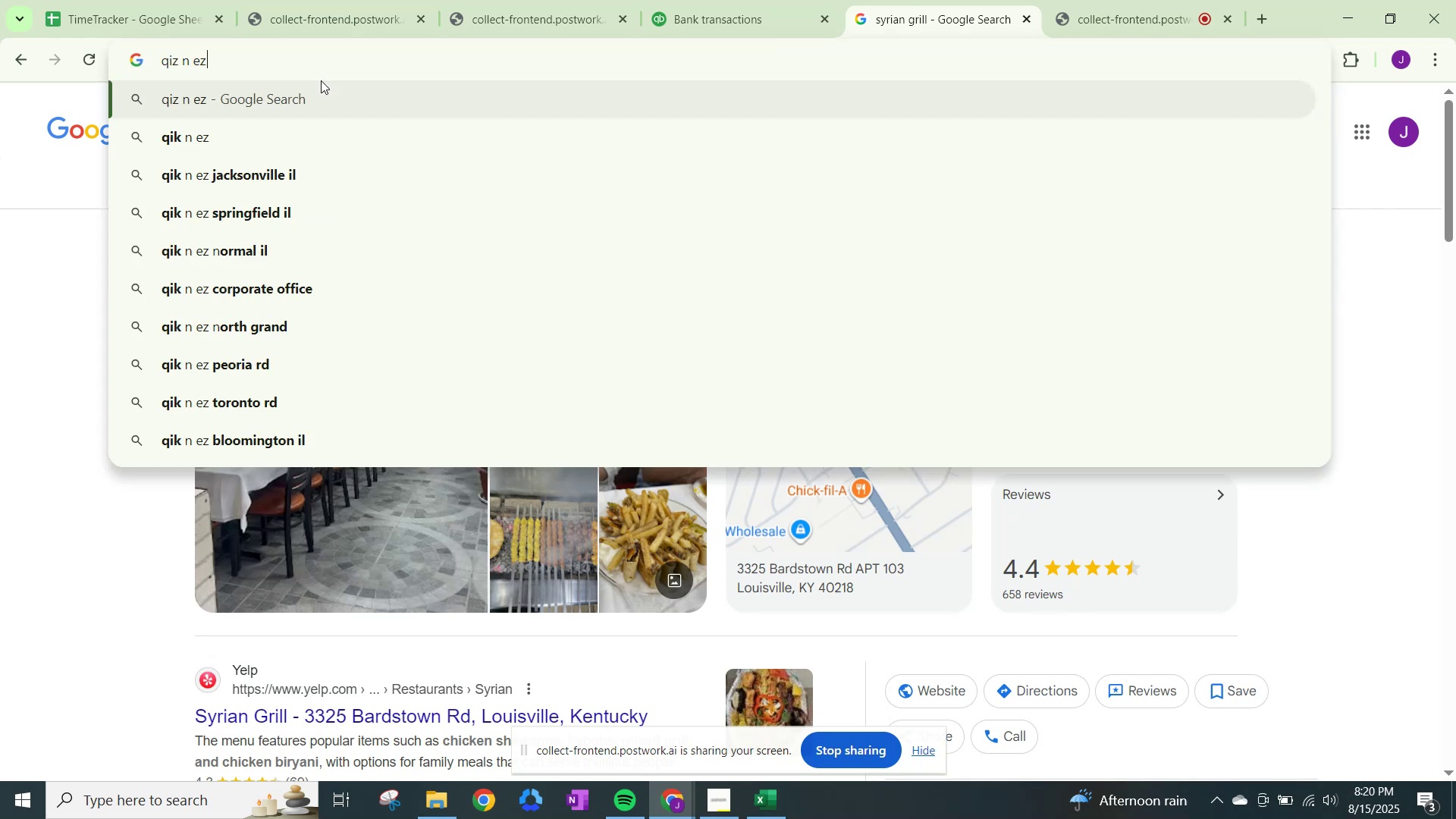 
key(Enter)
 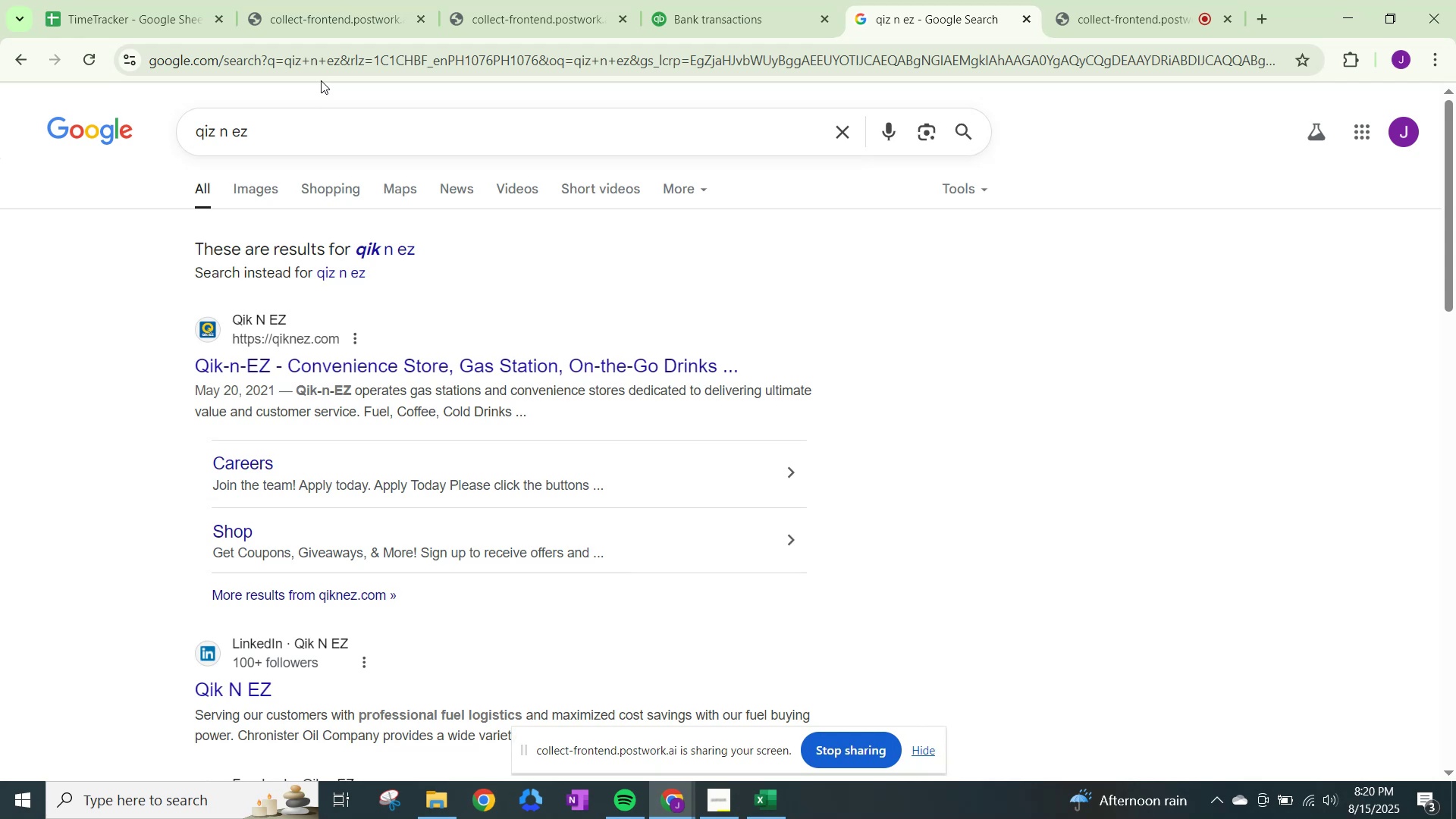 
left_click([766, 0])
 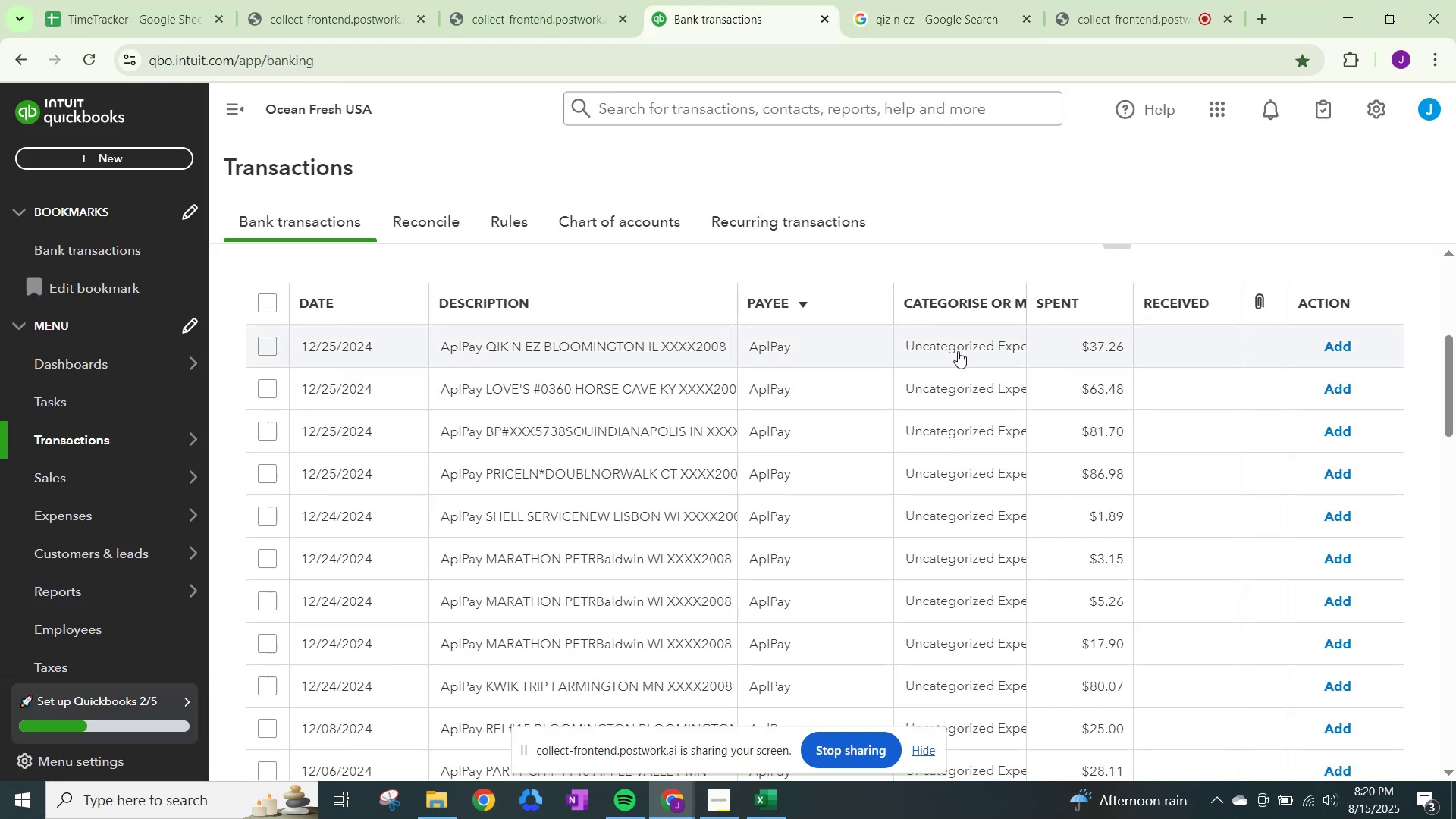 
left_click([959, 351])
 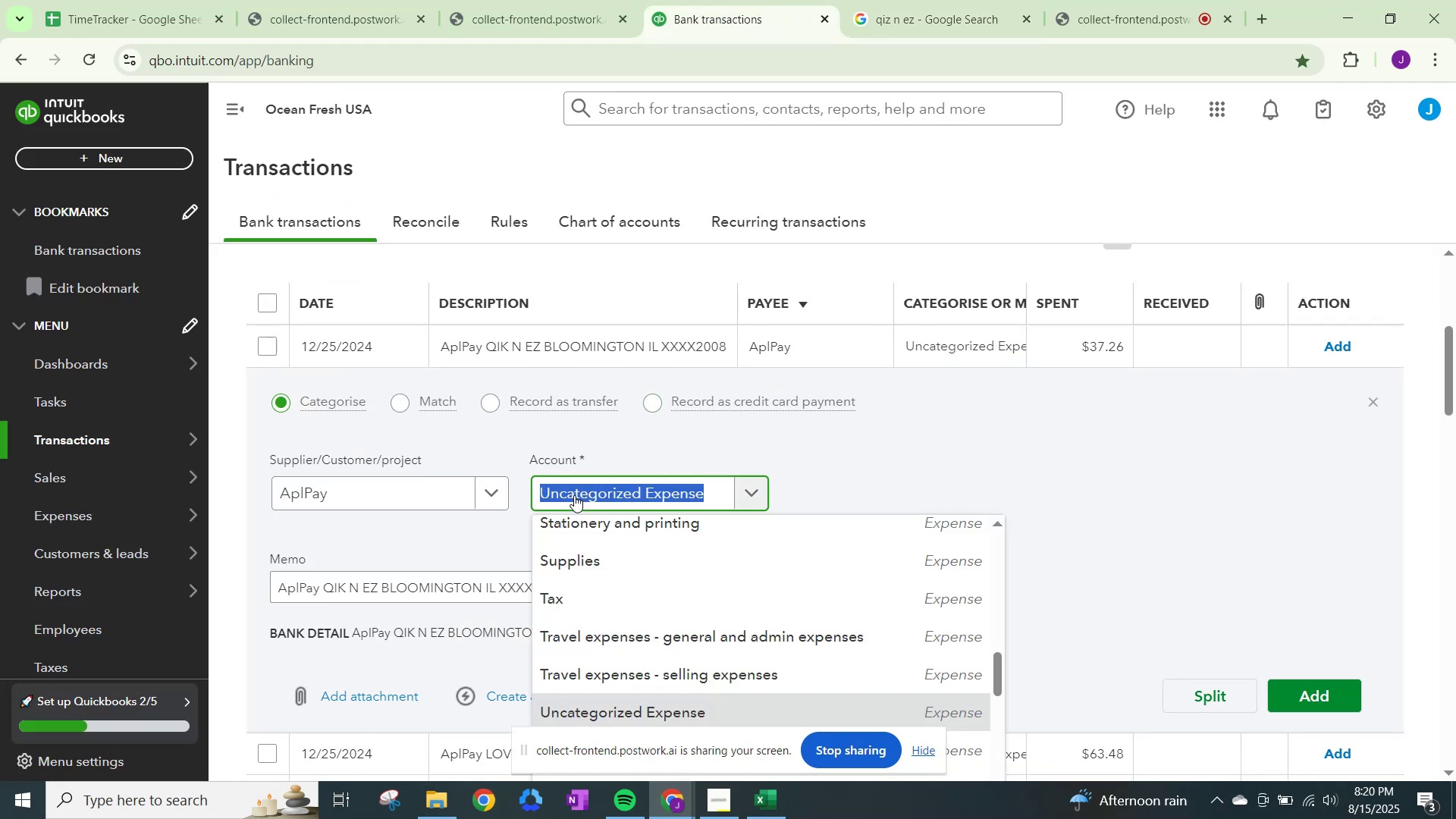 
type(fuel)
 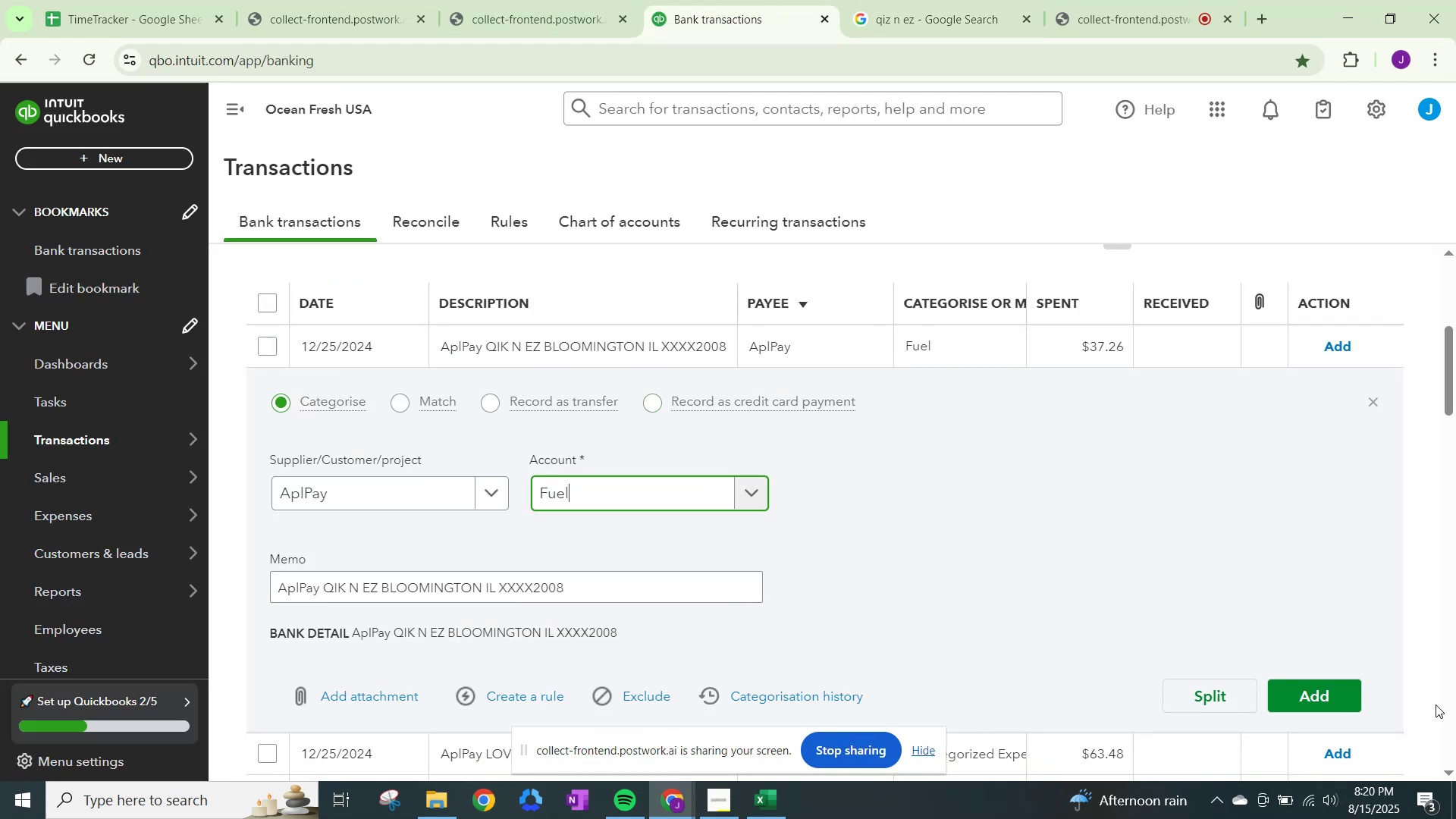 
left_click([1308, 686])
 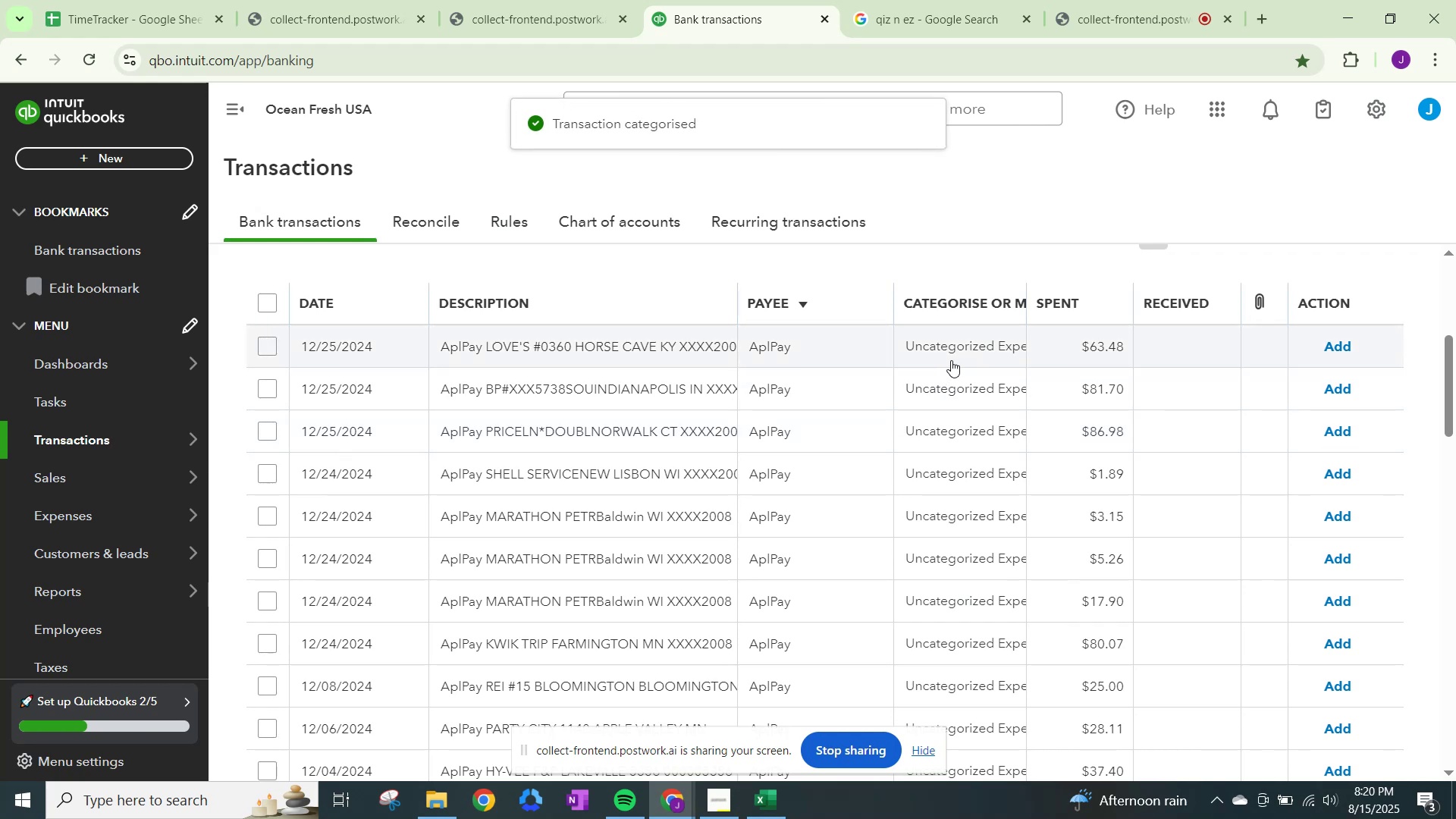 
wait(9.7)
 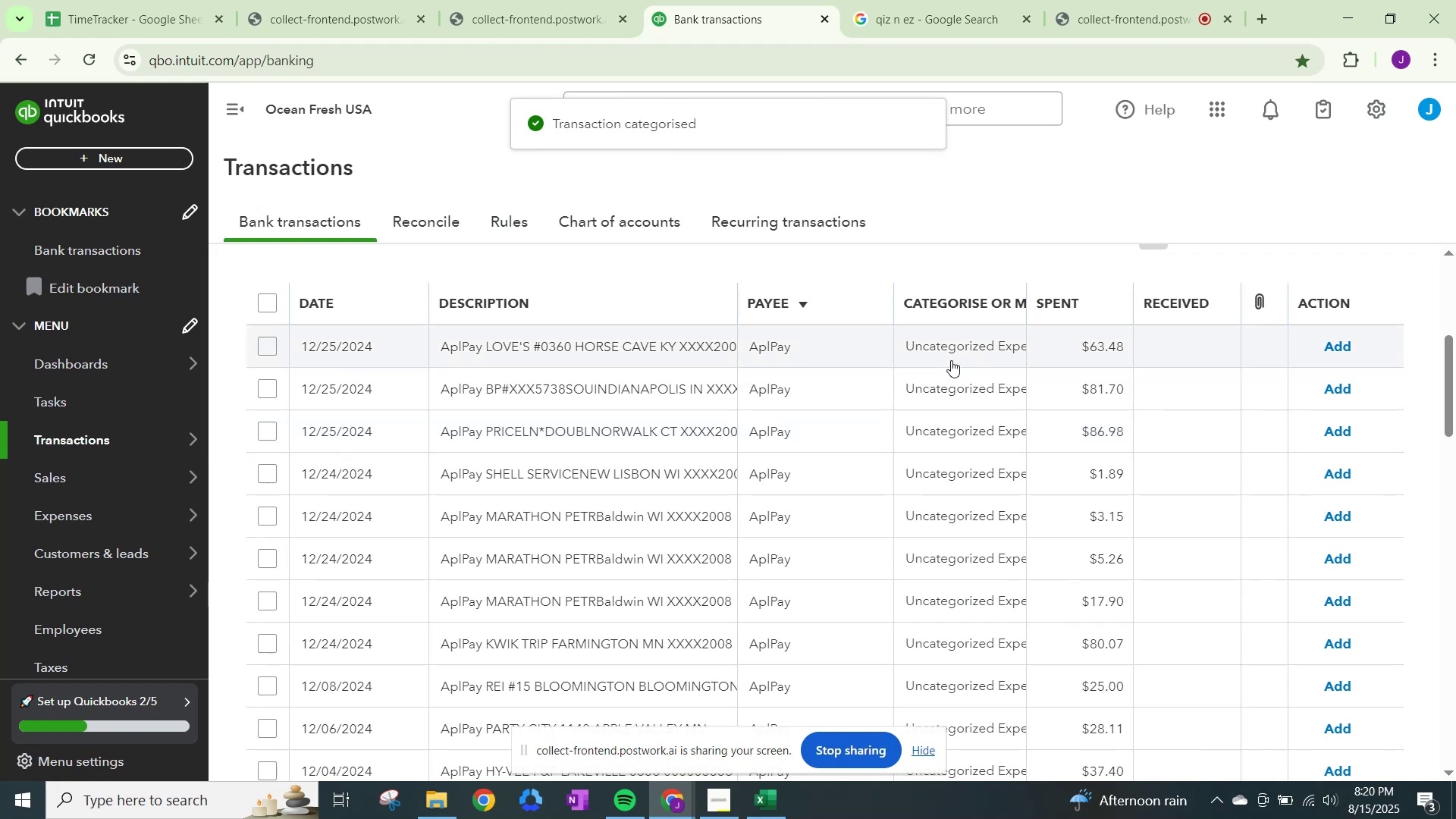 
left_click([902, 0])
 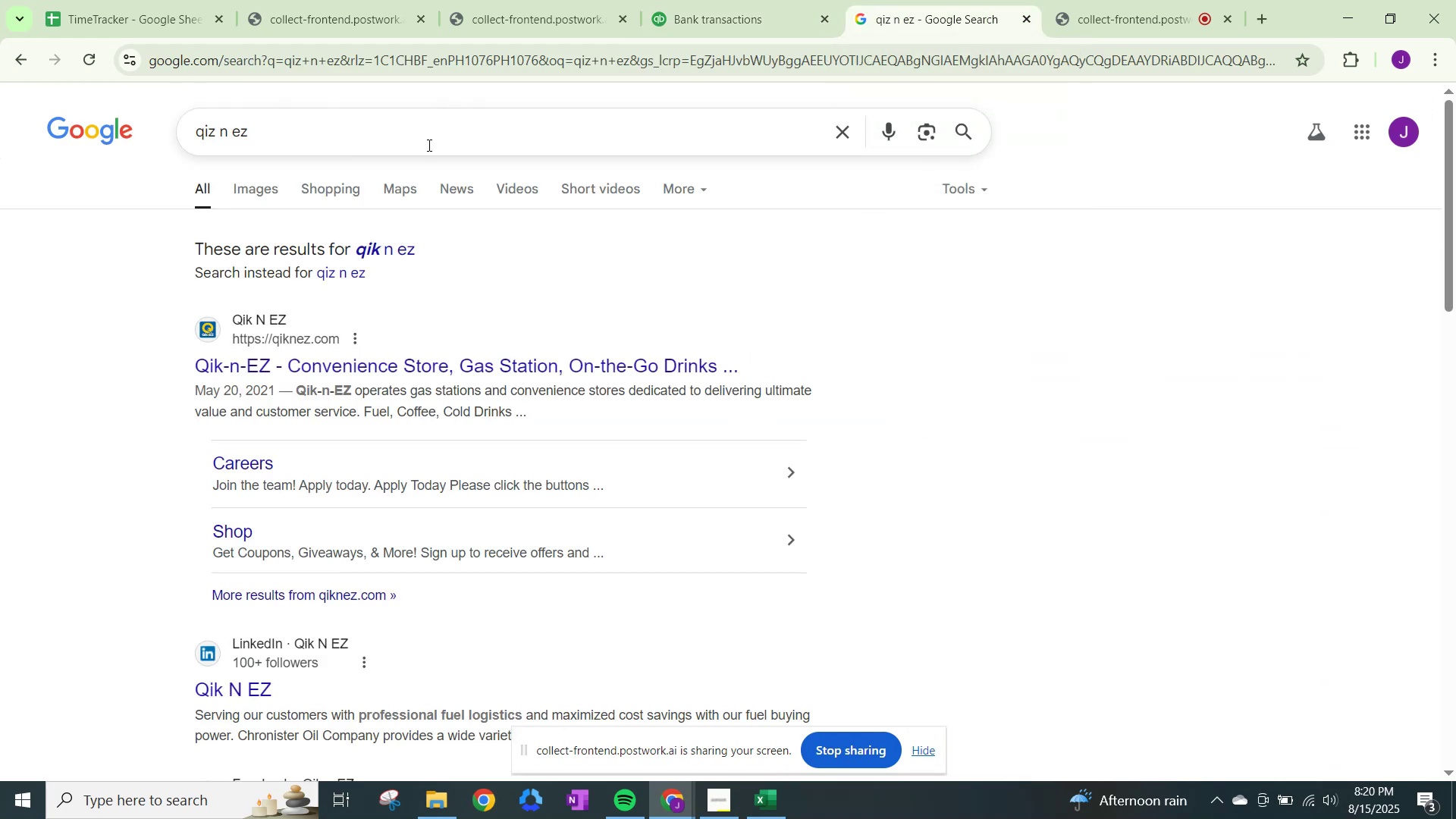 
left_click_drag(start_coordinate=[427, 144], to_coordinate=[0, 121])
 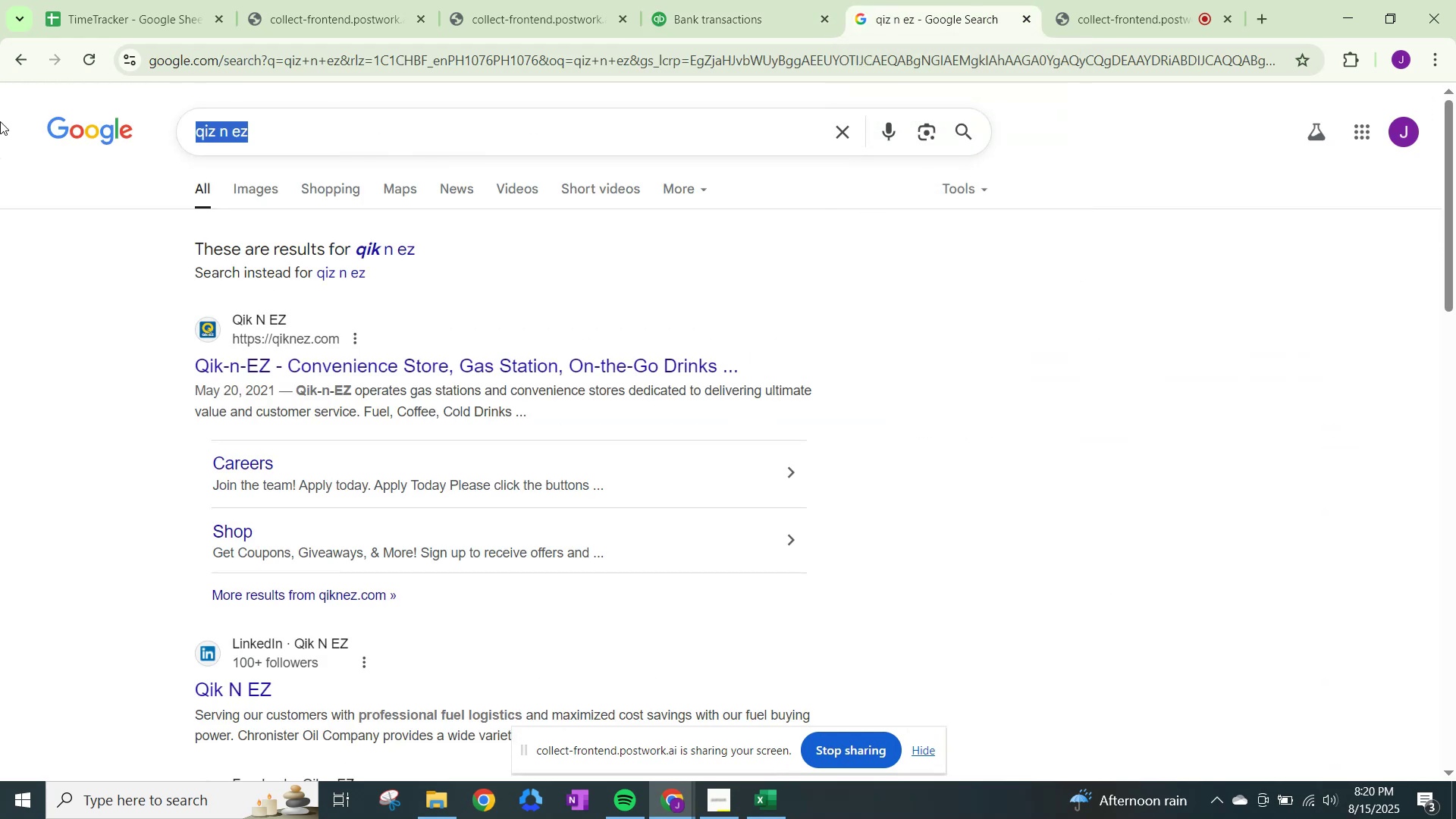 
type(horse cave)
 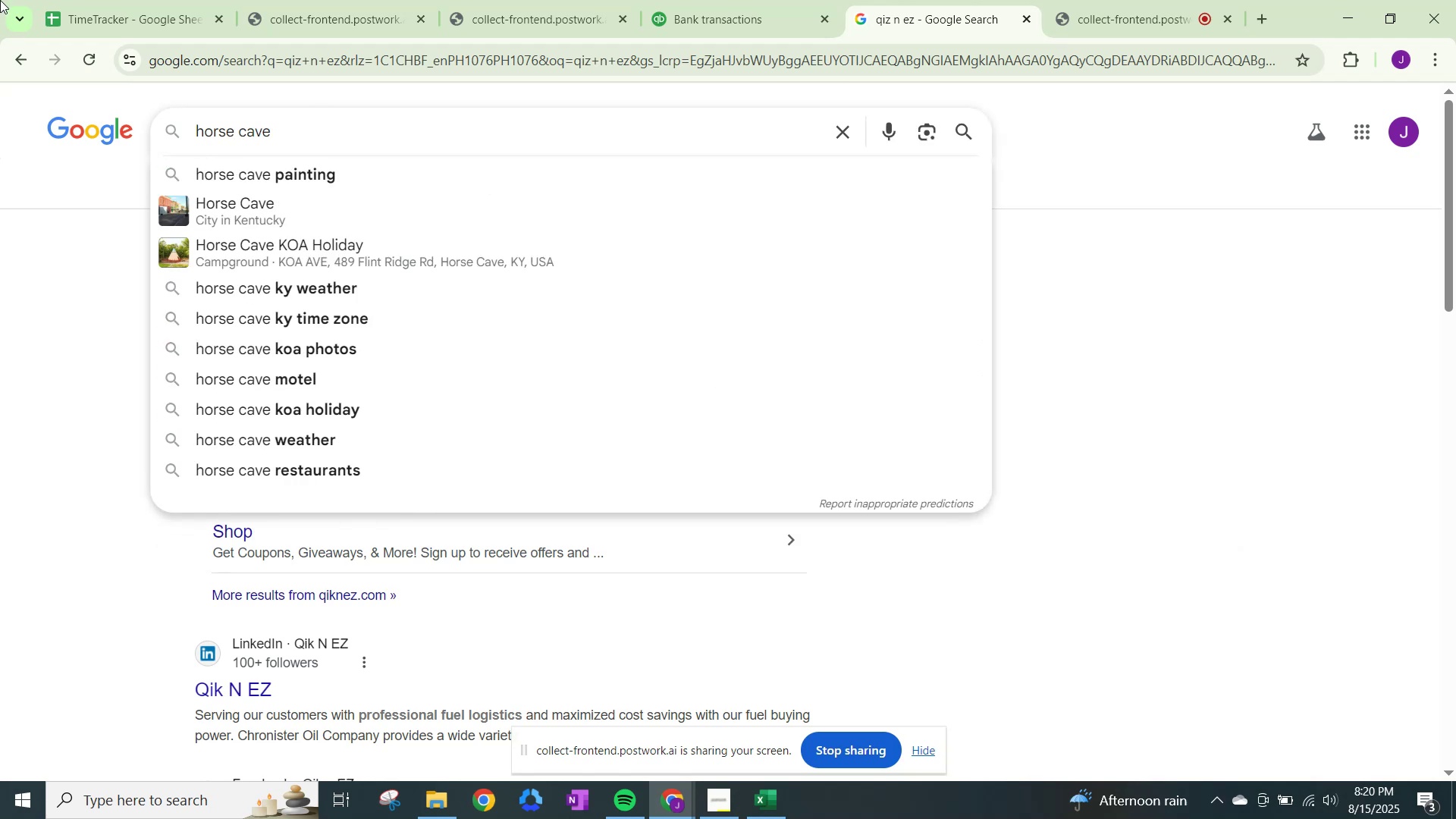 
type( love's)
 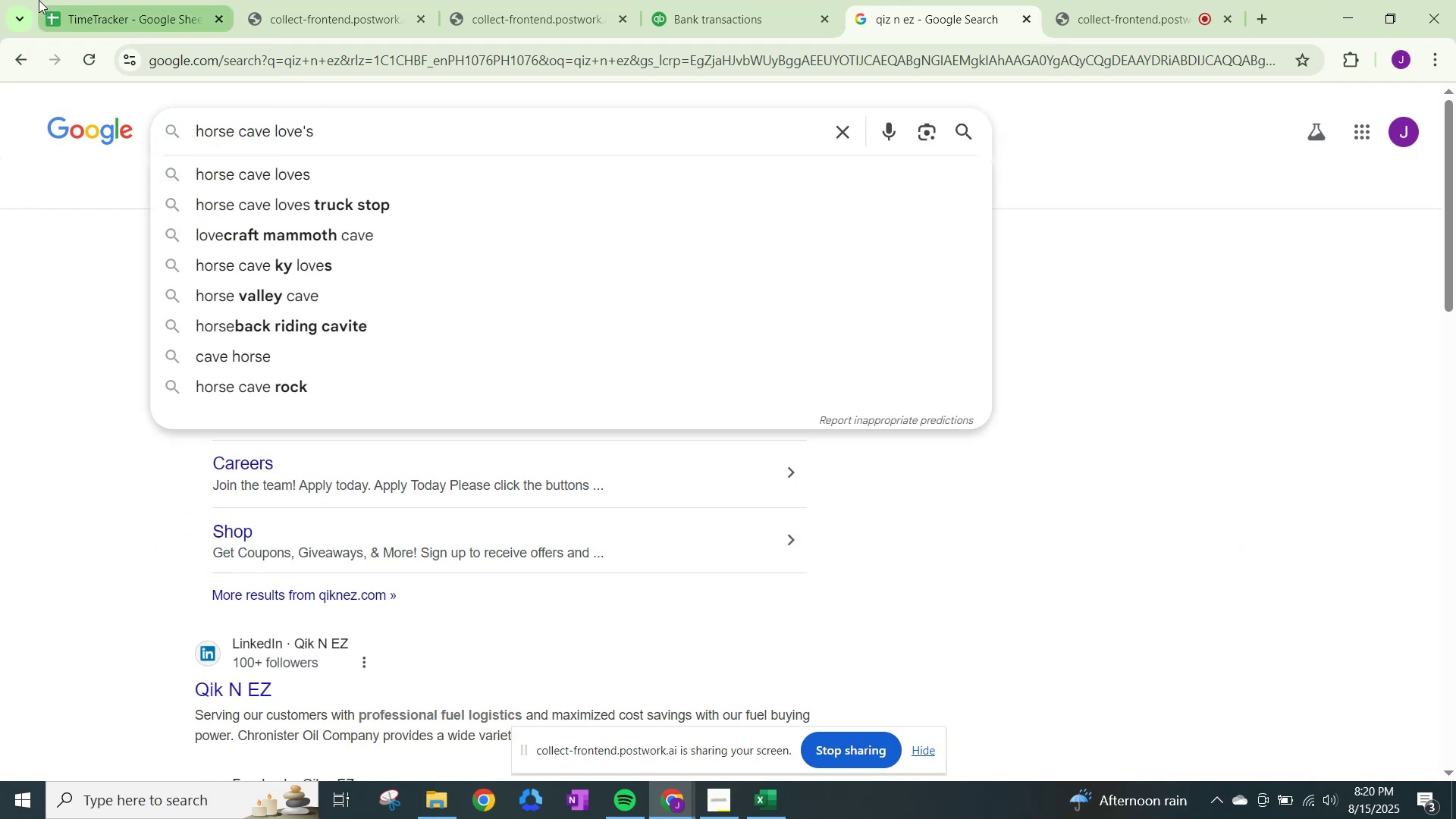 
key(Enter)
 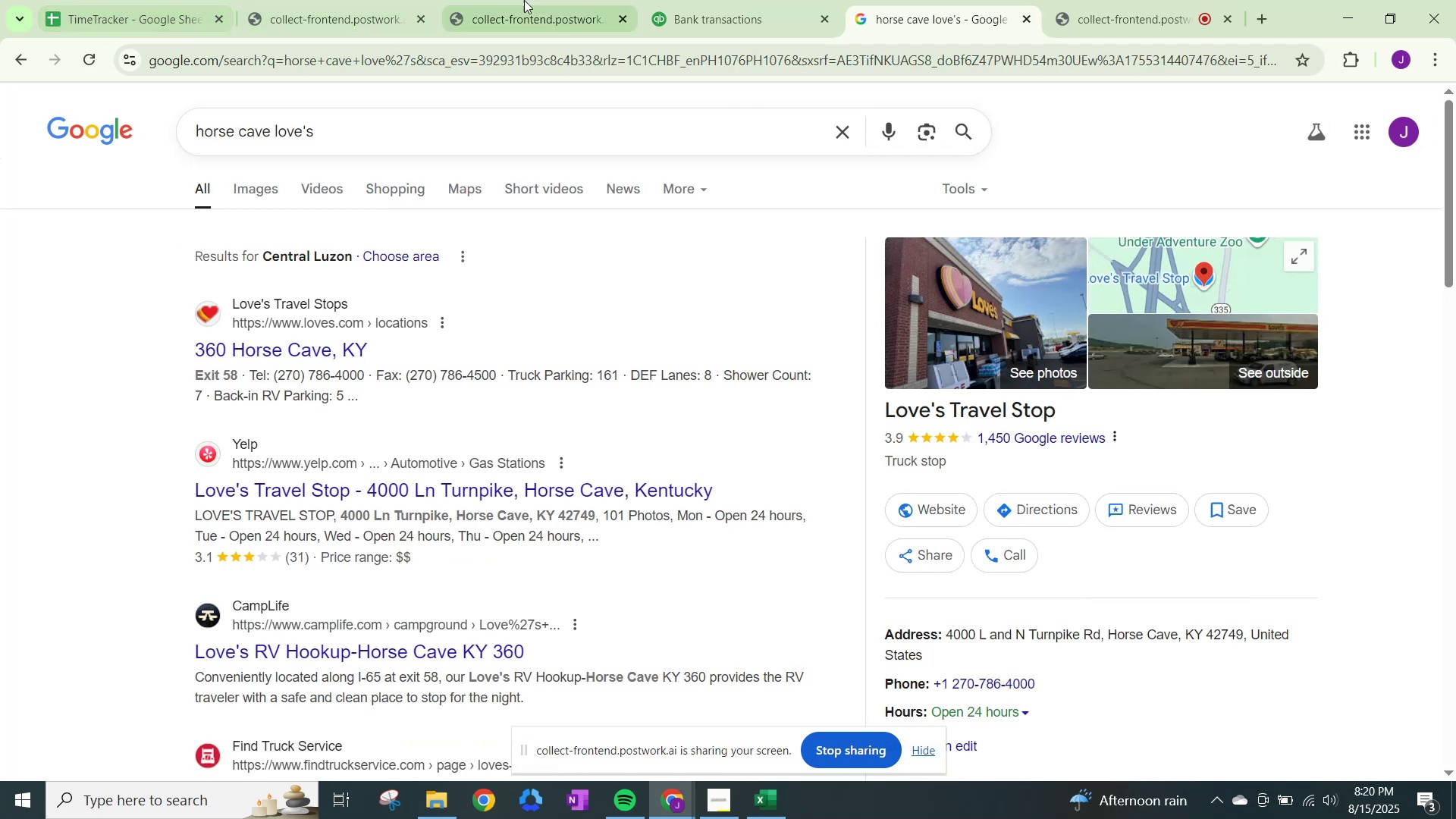 
wait(7.72)
 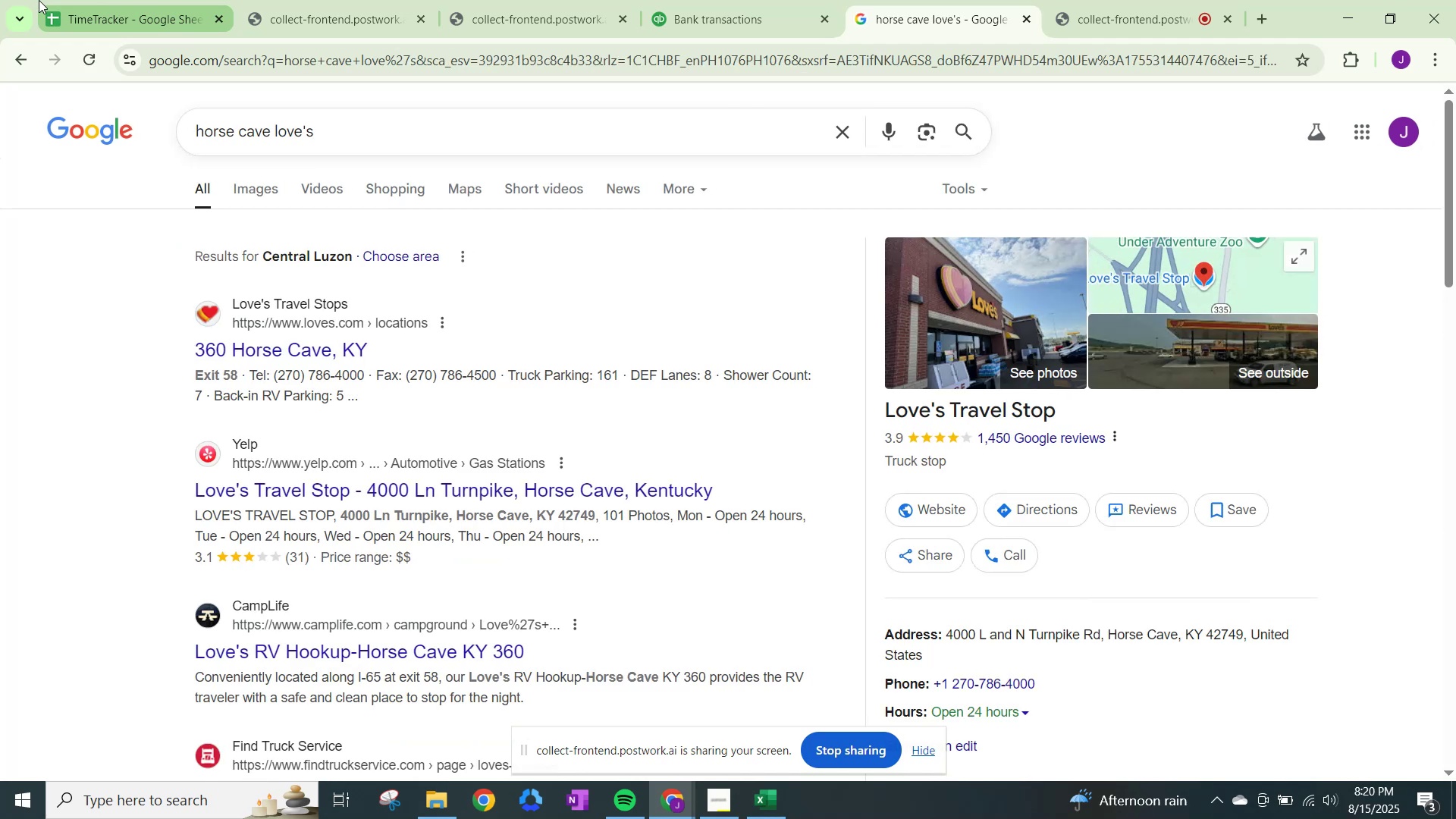 
left_click([922, 350])
 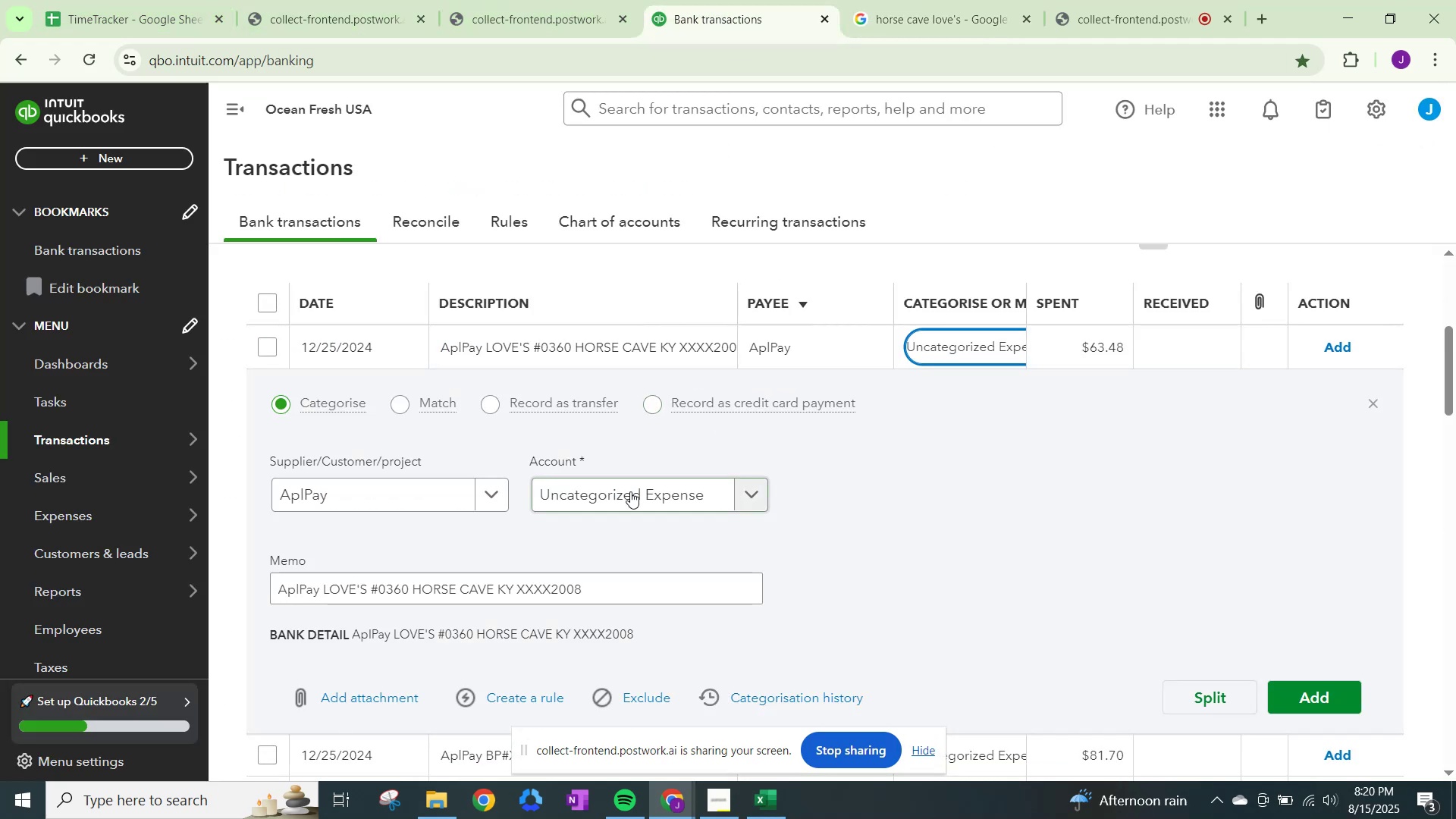 
left_click([632, 492])
 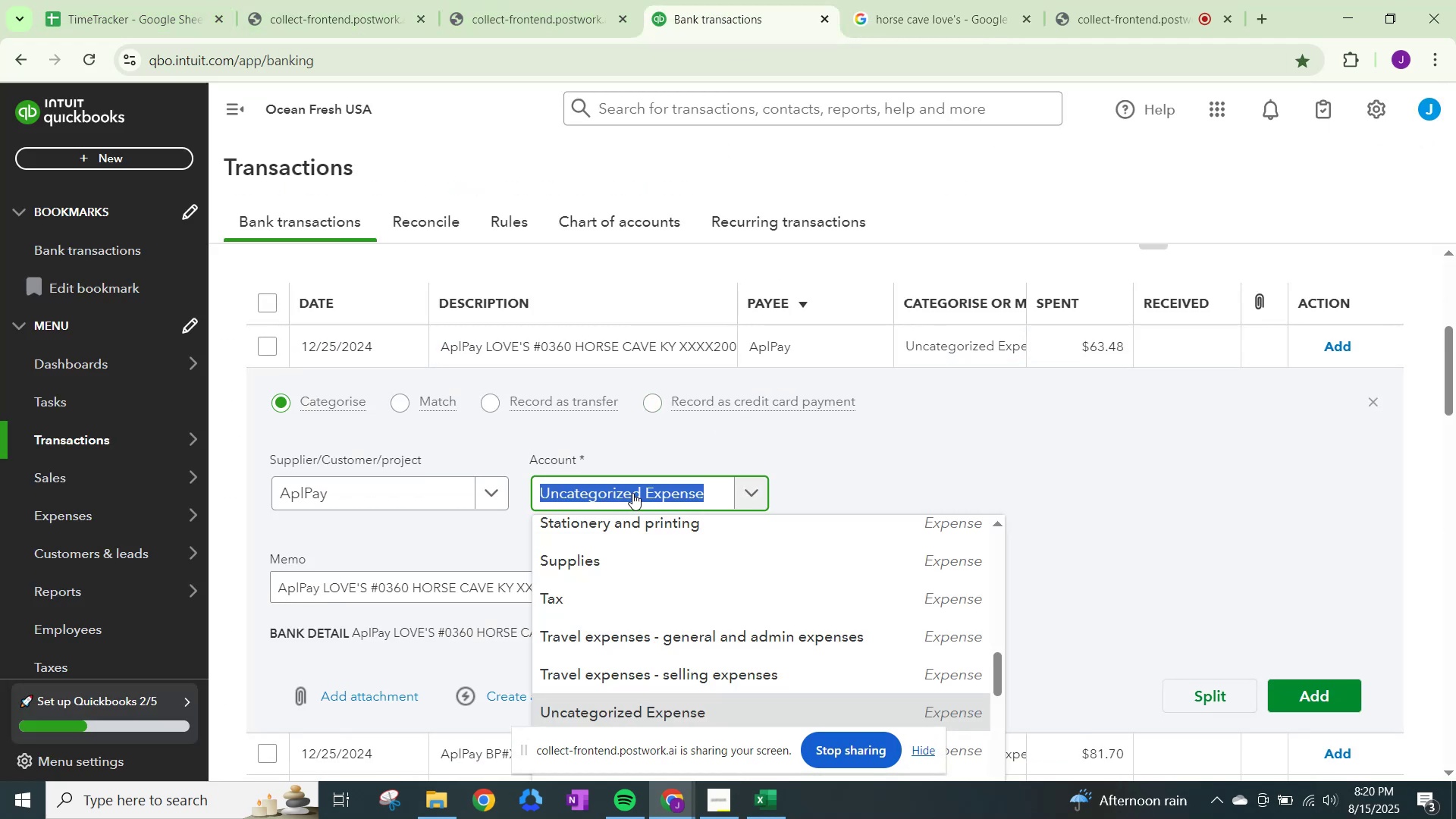 
type(travel)
 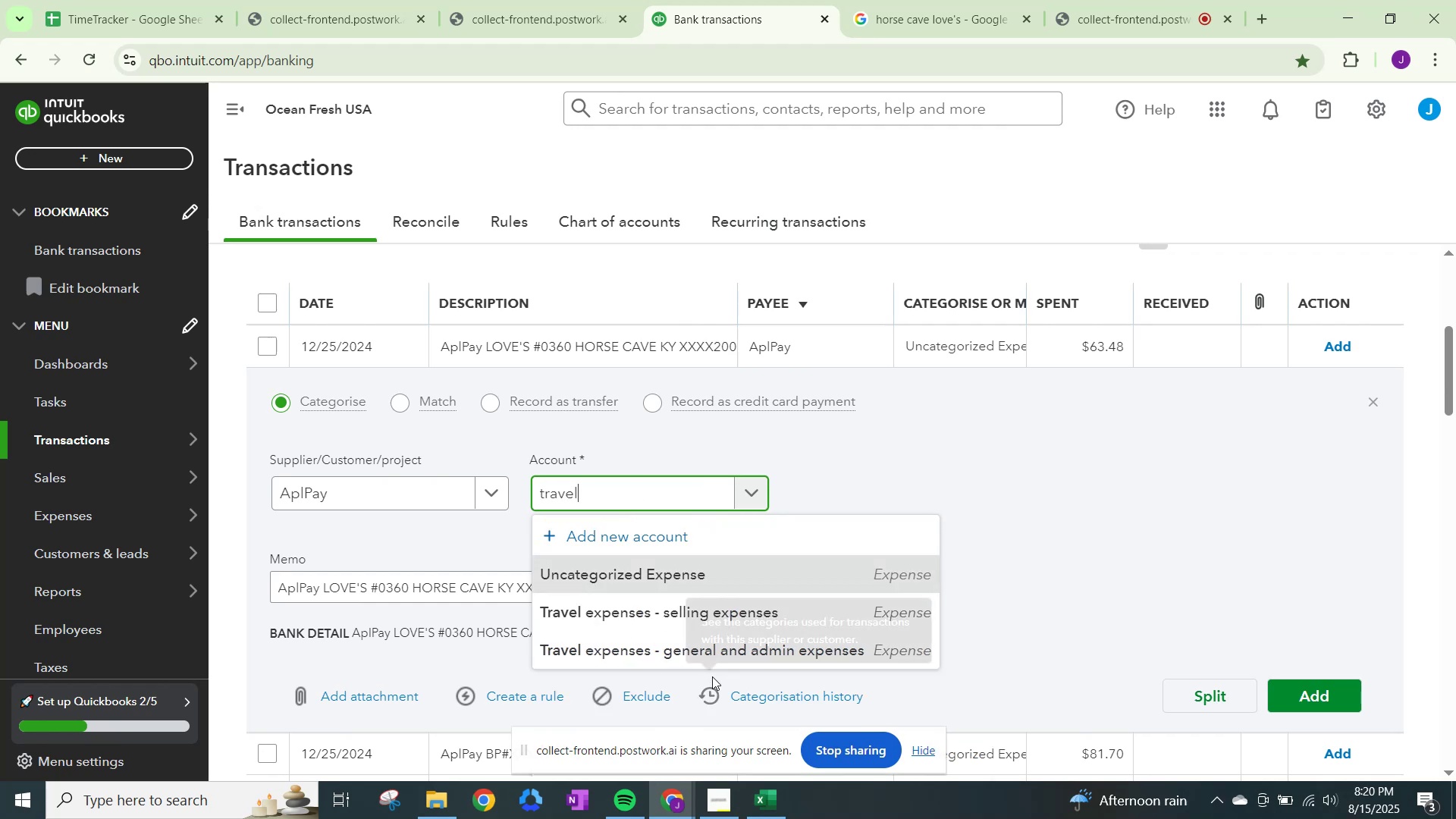 
left_click([718, 651])
 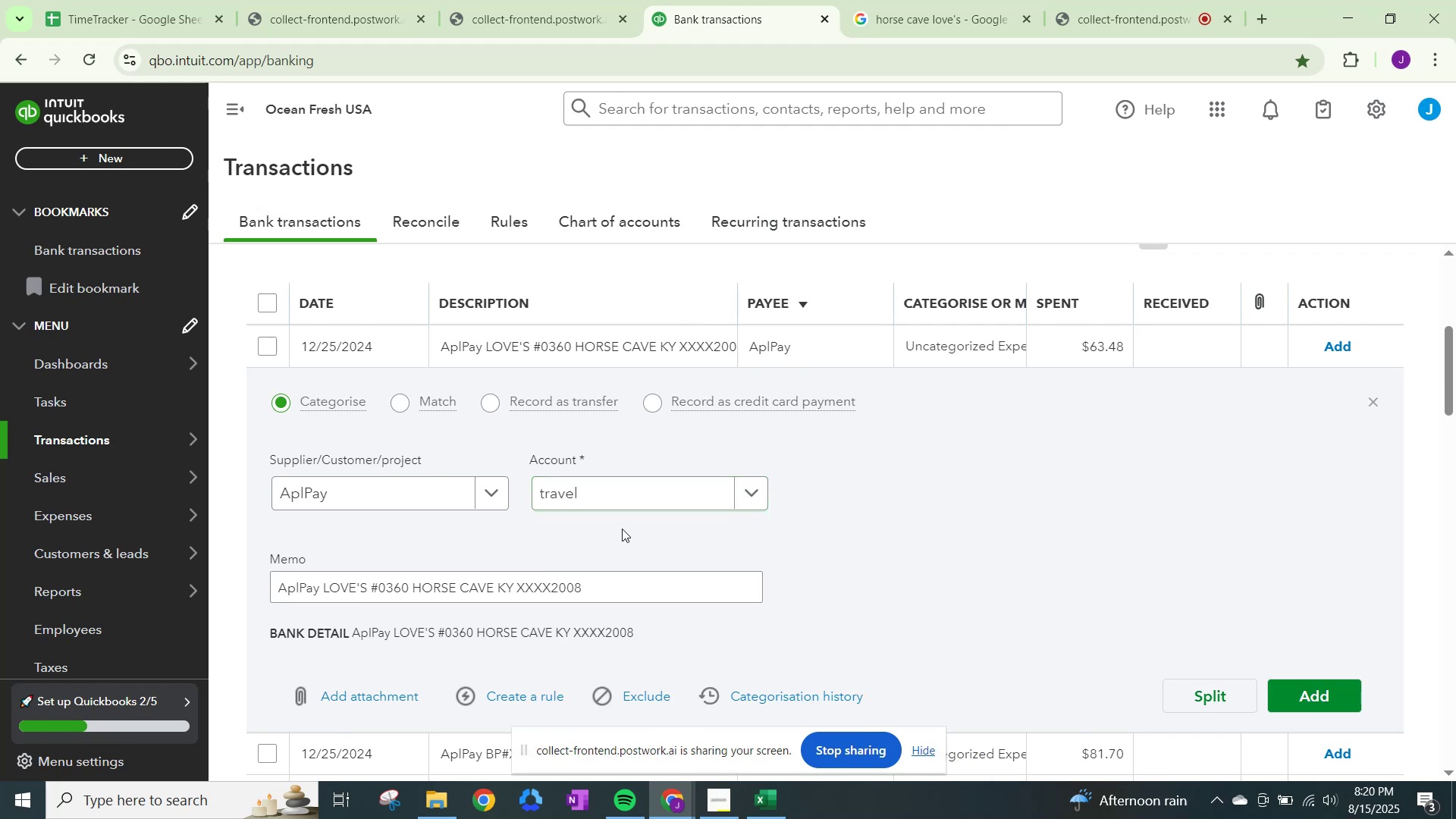 
left_click([627, 496])
 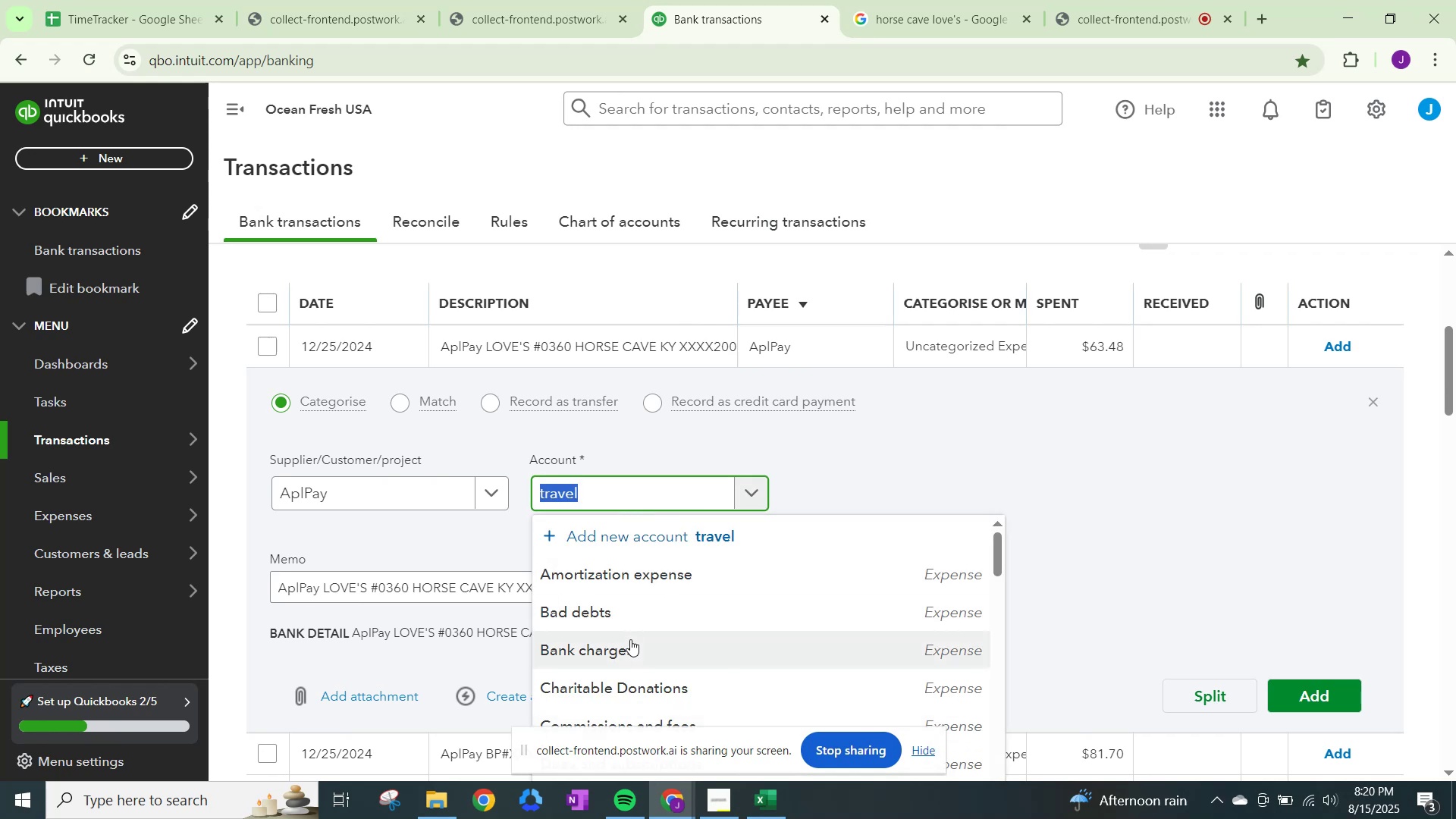 
type(trav)
 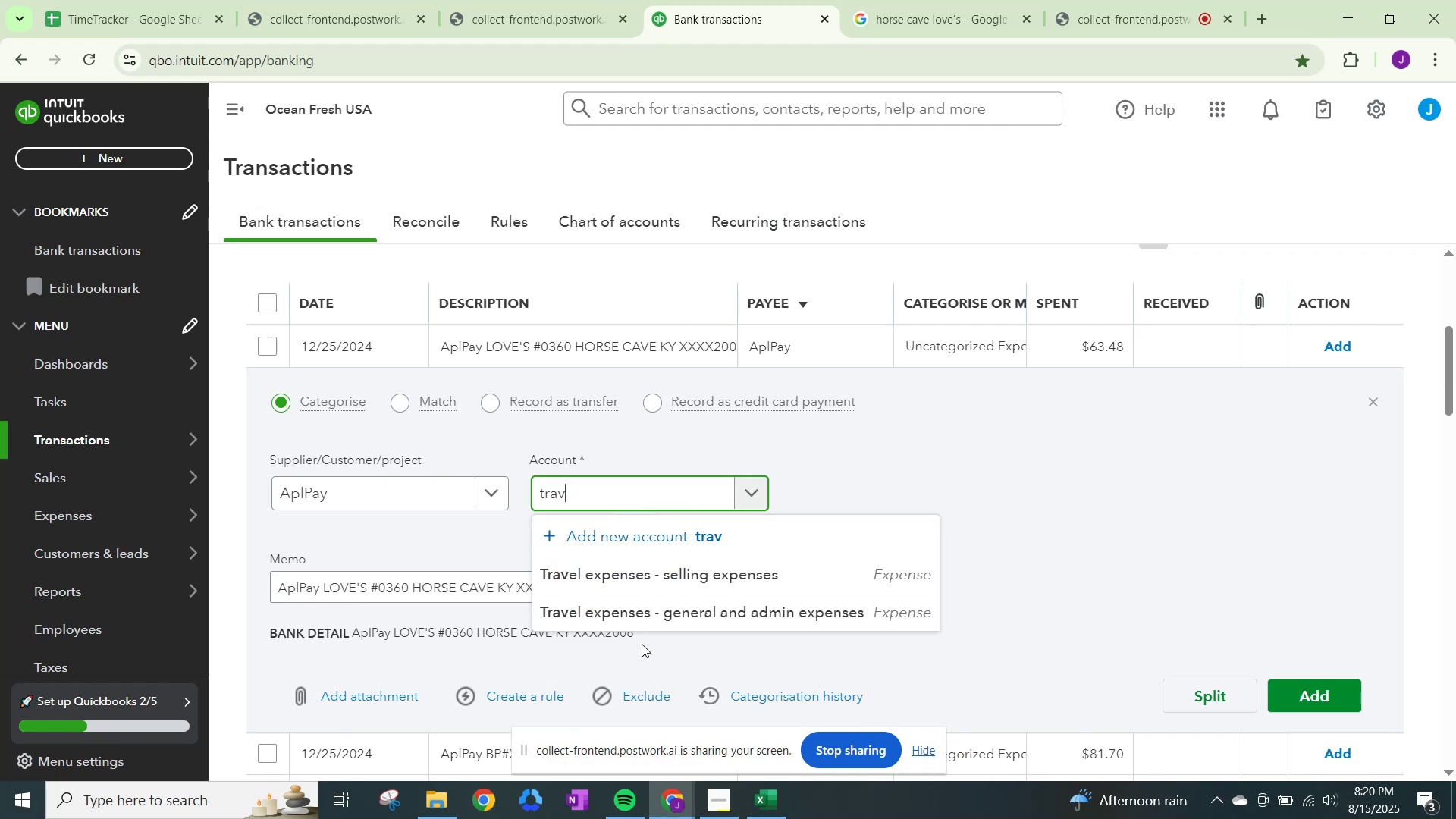 
left_click([654, 604])
 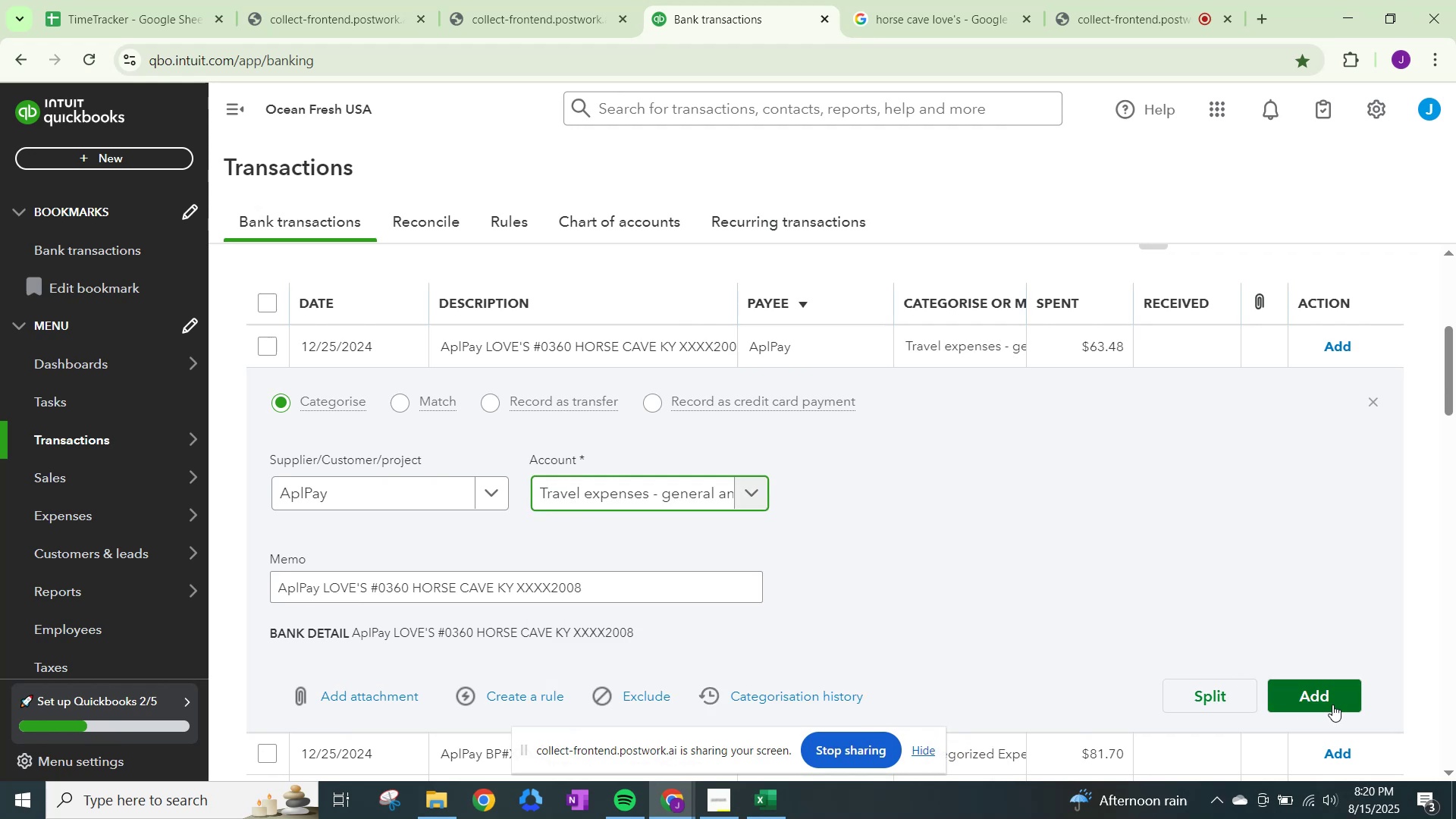 
left_click([1332, 703])
 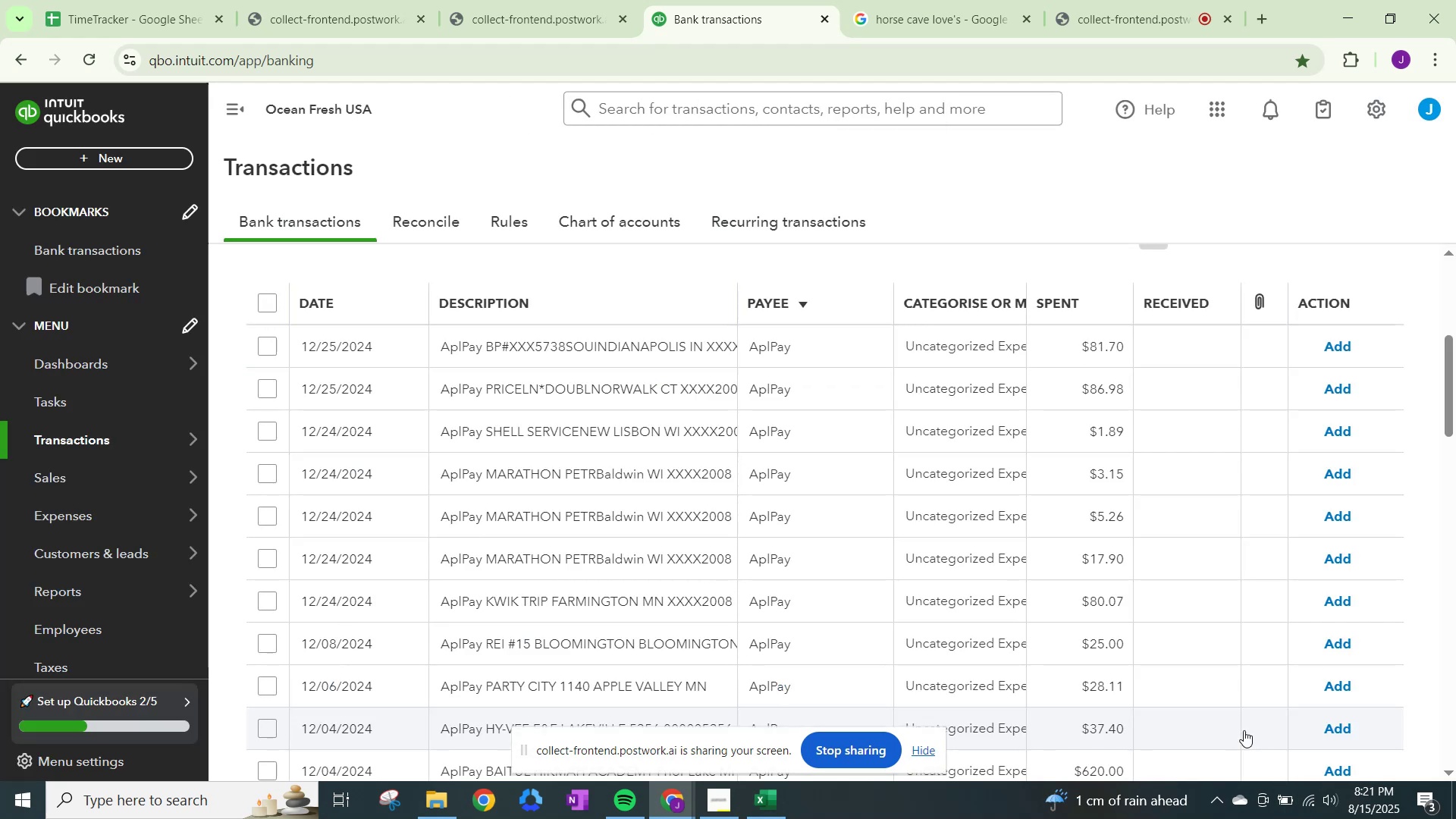 
wait(12.58)
 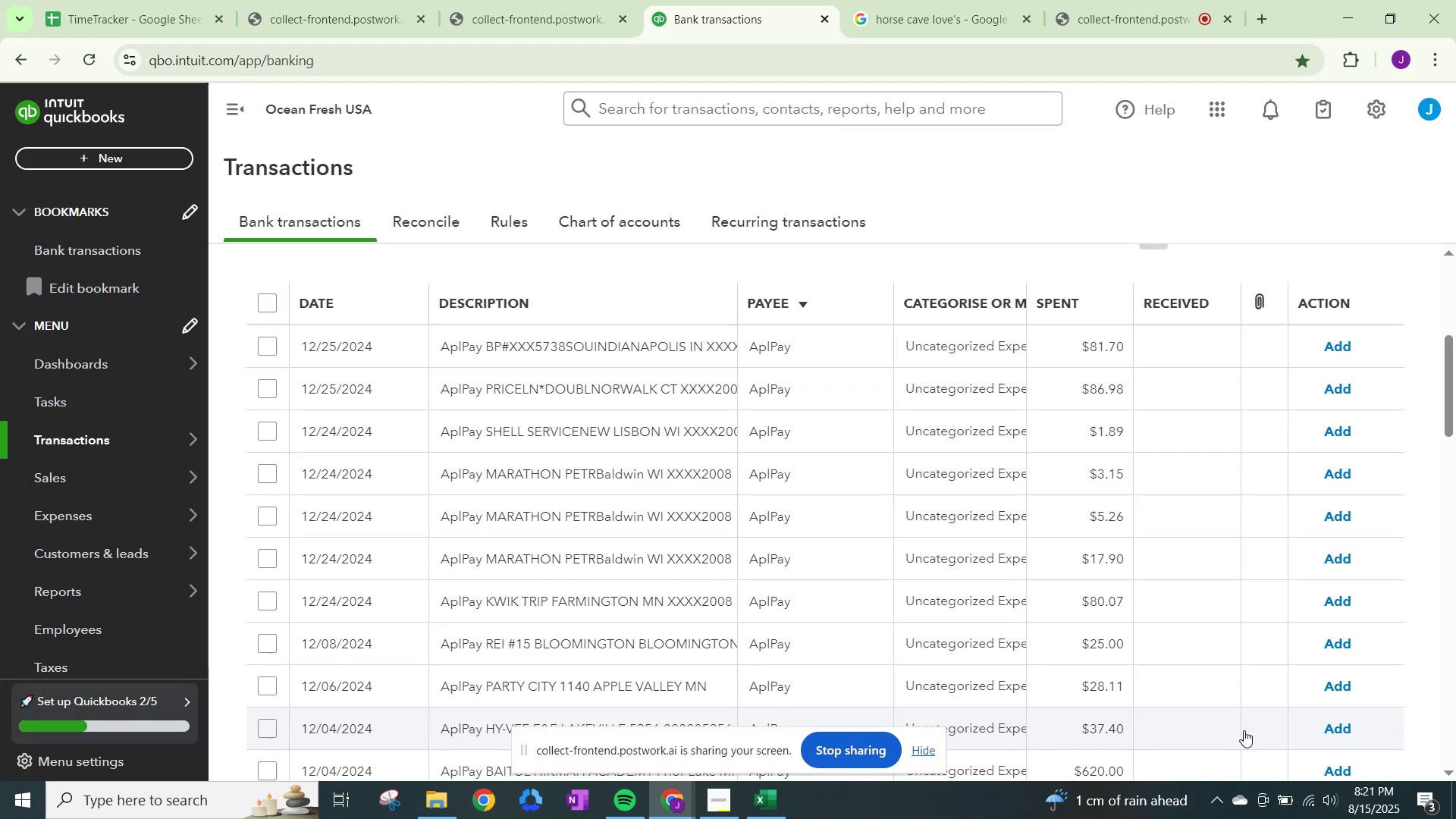 
left_click([880, 4])
 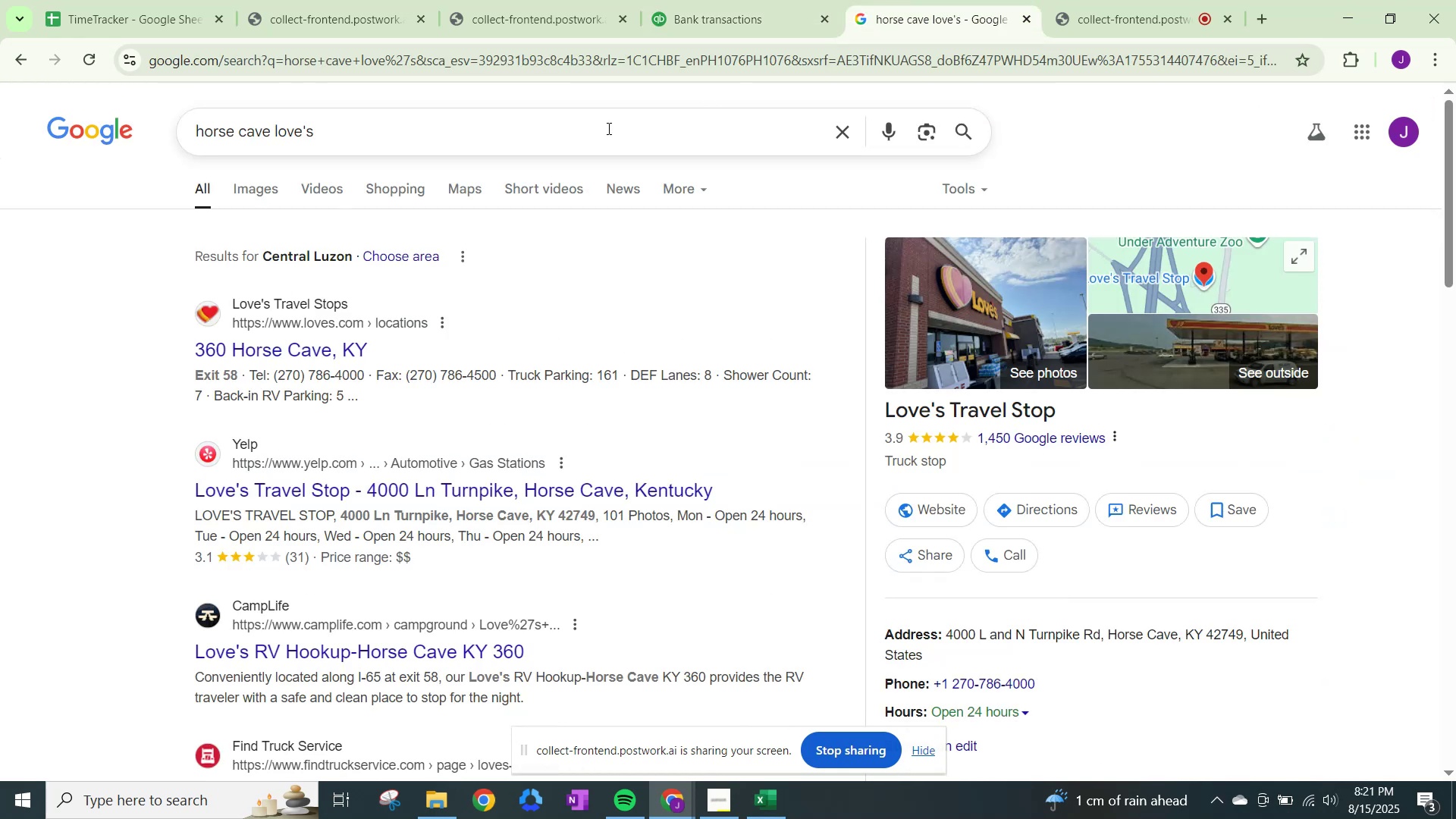 
left_click_drag(start_coordinate=[603, 132], to_coordinate=[0, 31])
 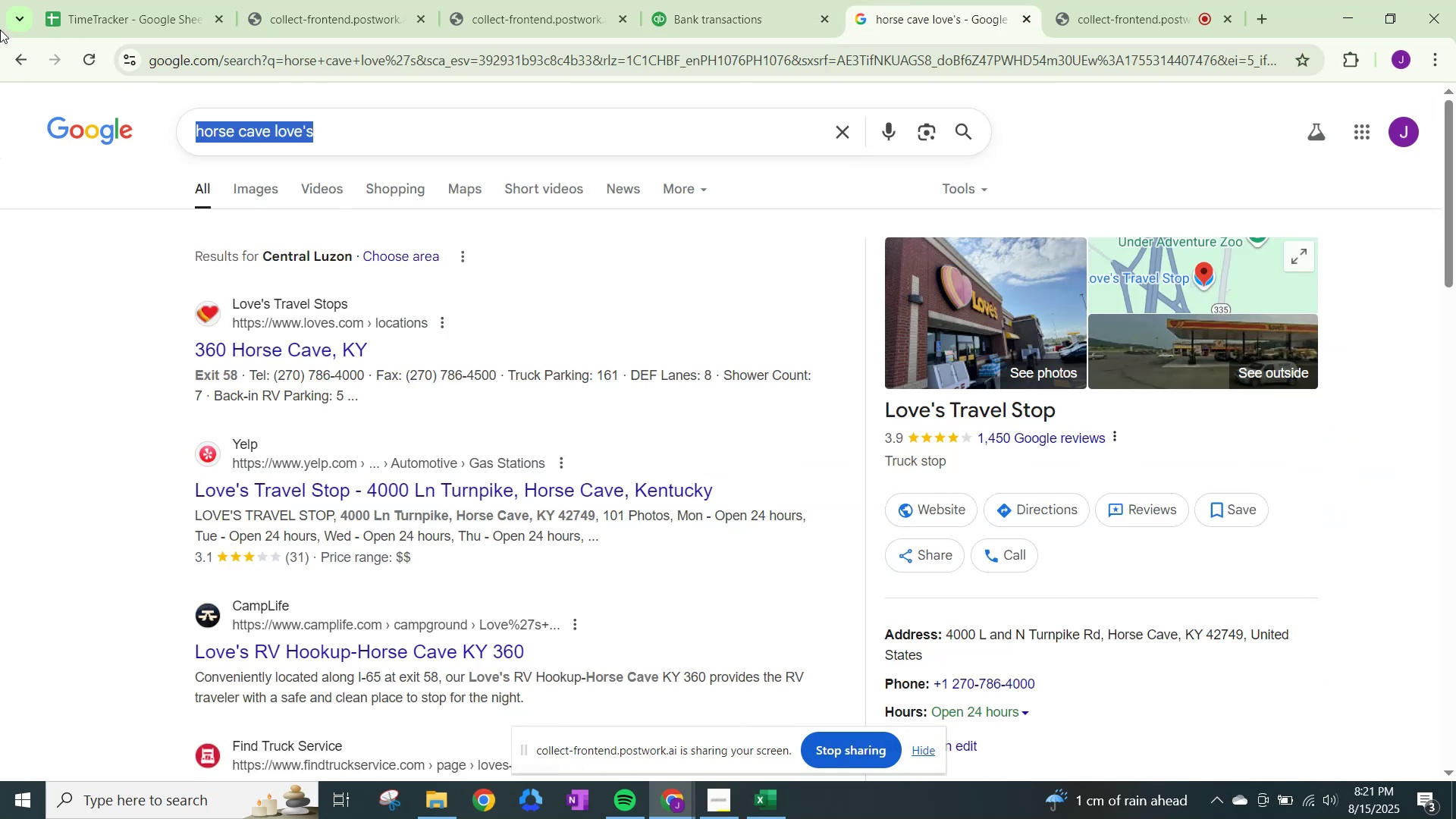 
type(ouin)
 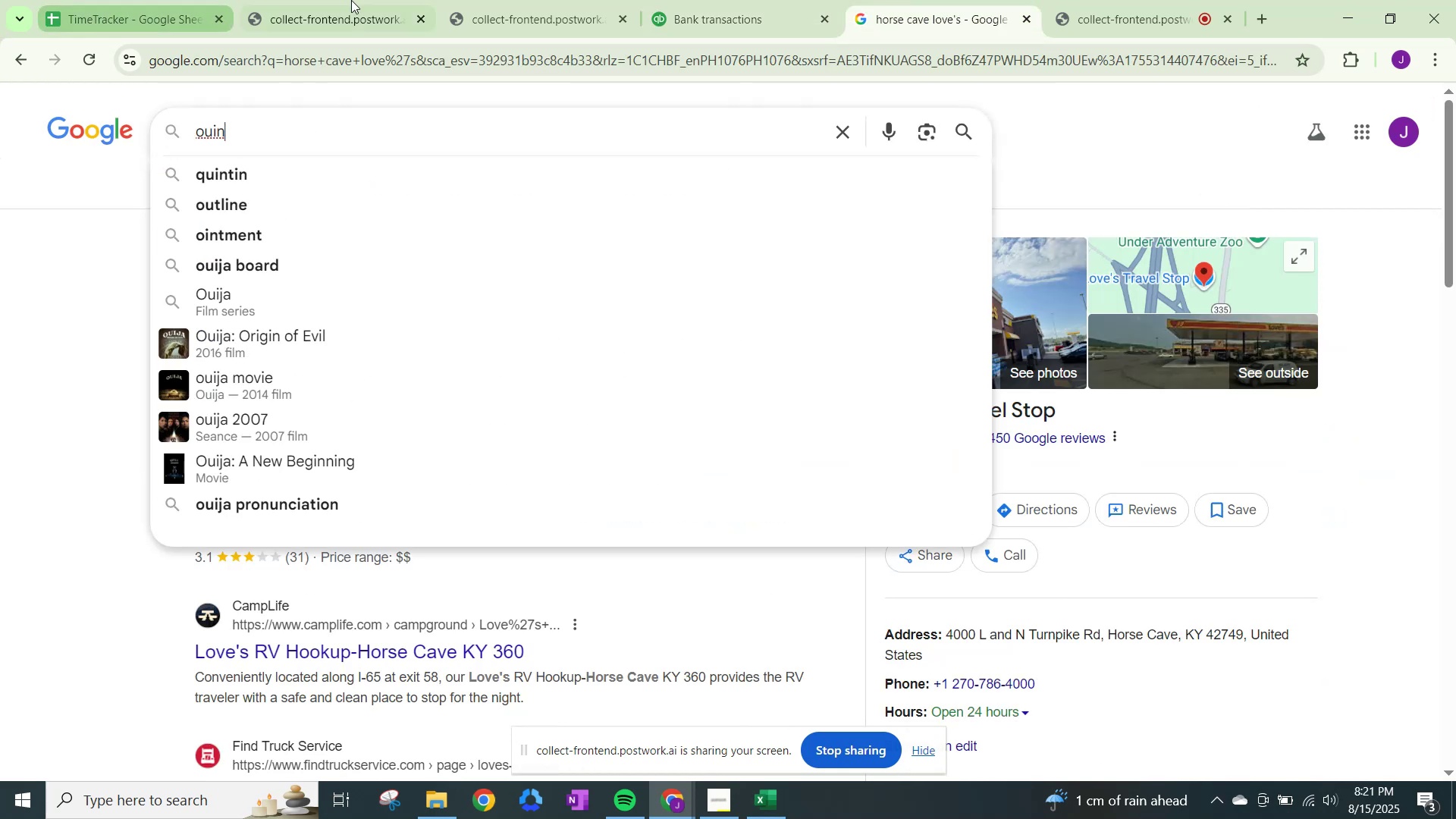 
left_click([764, 0])
 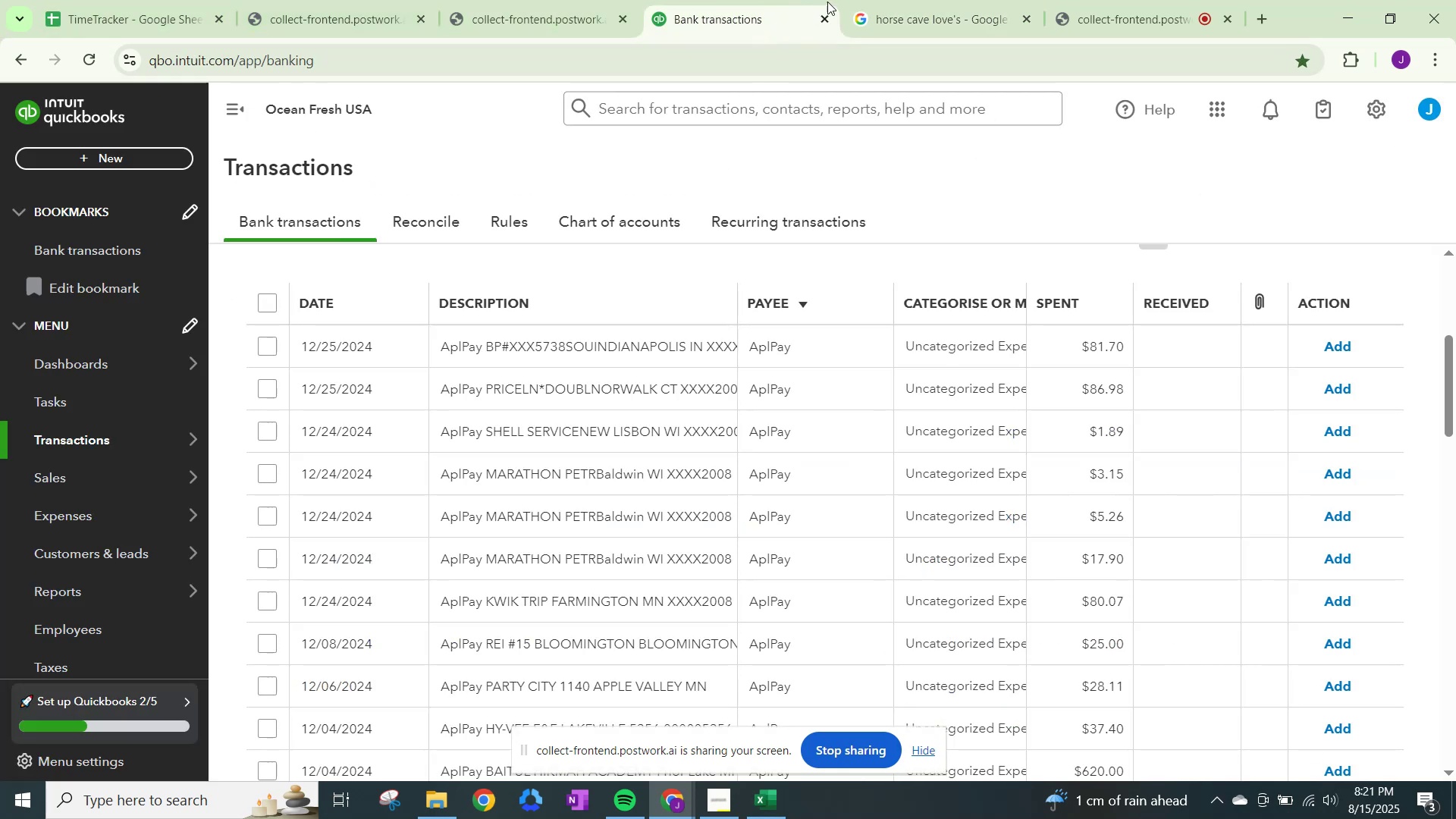 
left_click([830, 0])
 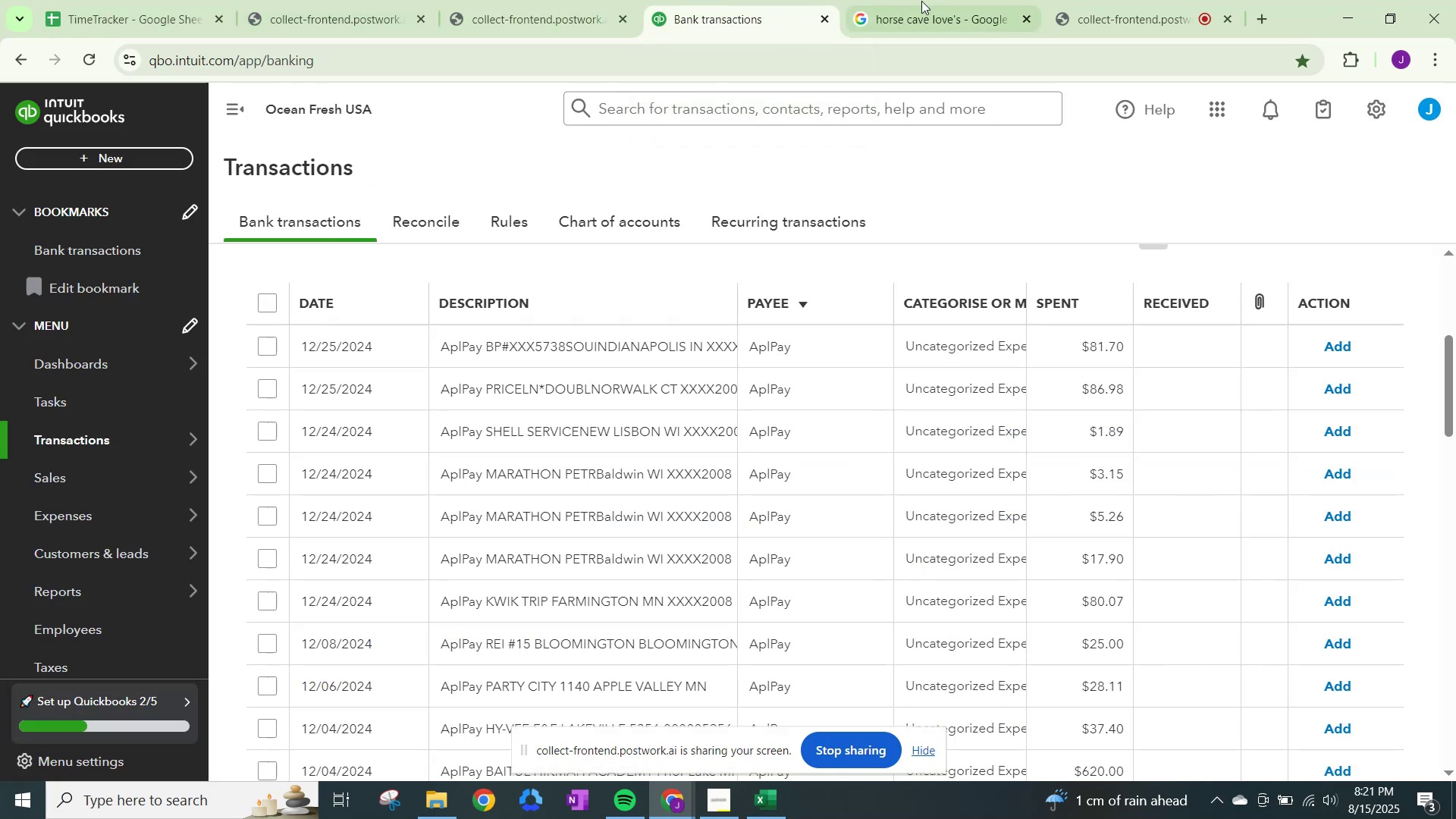 
left_click([967, 6])
 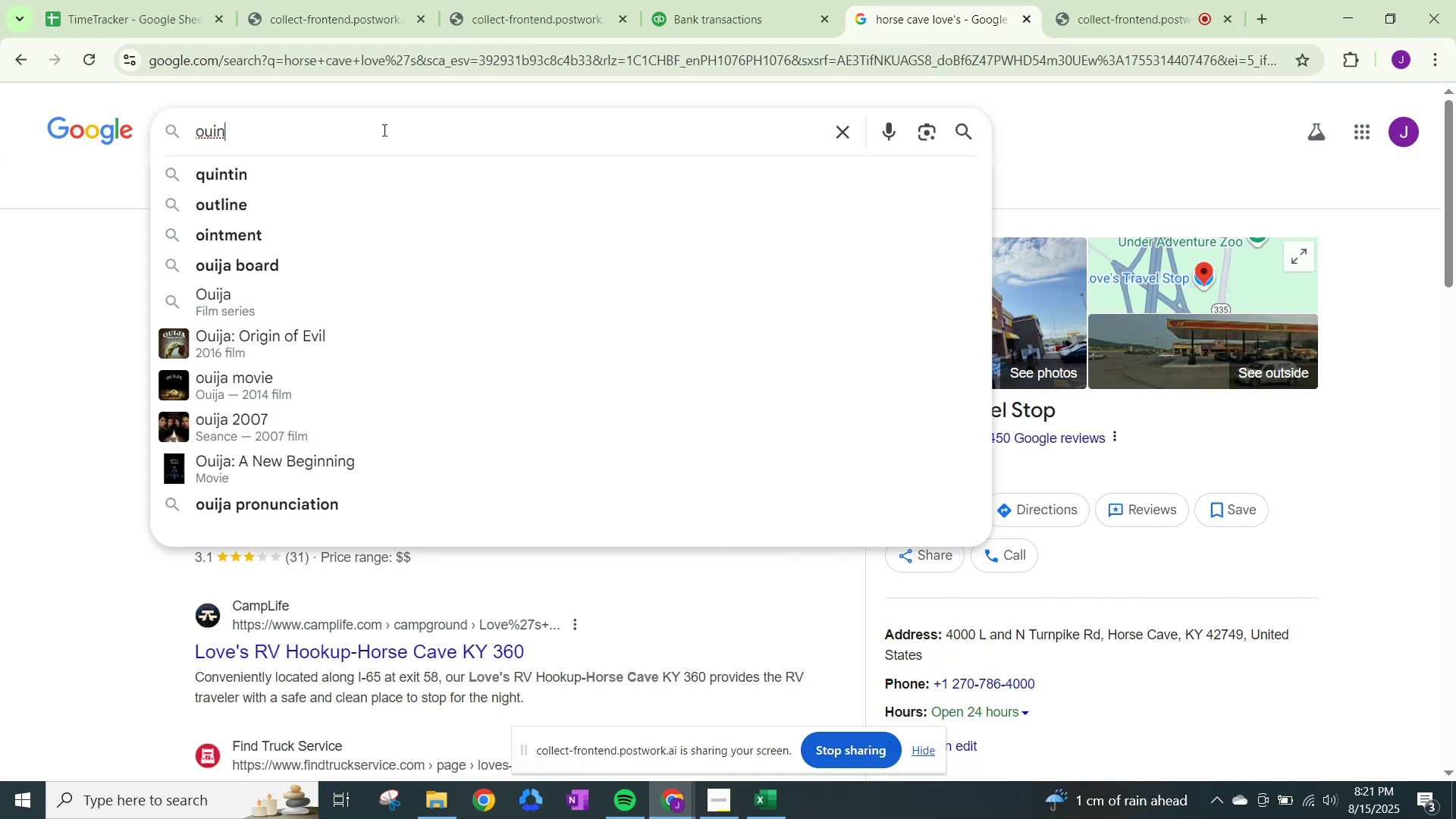 
type(dian)
 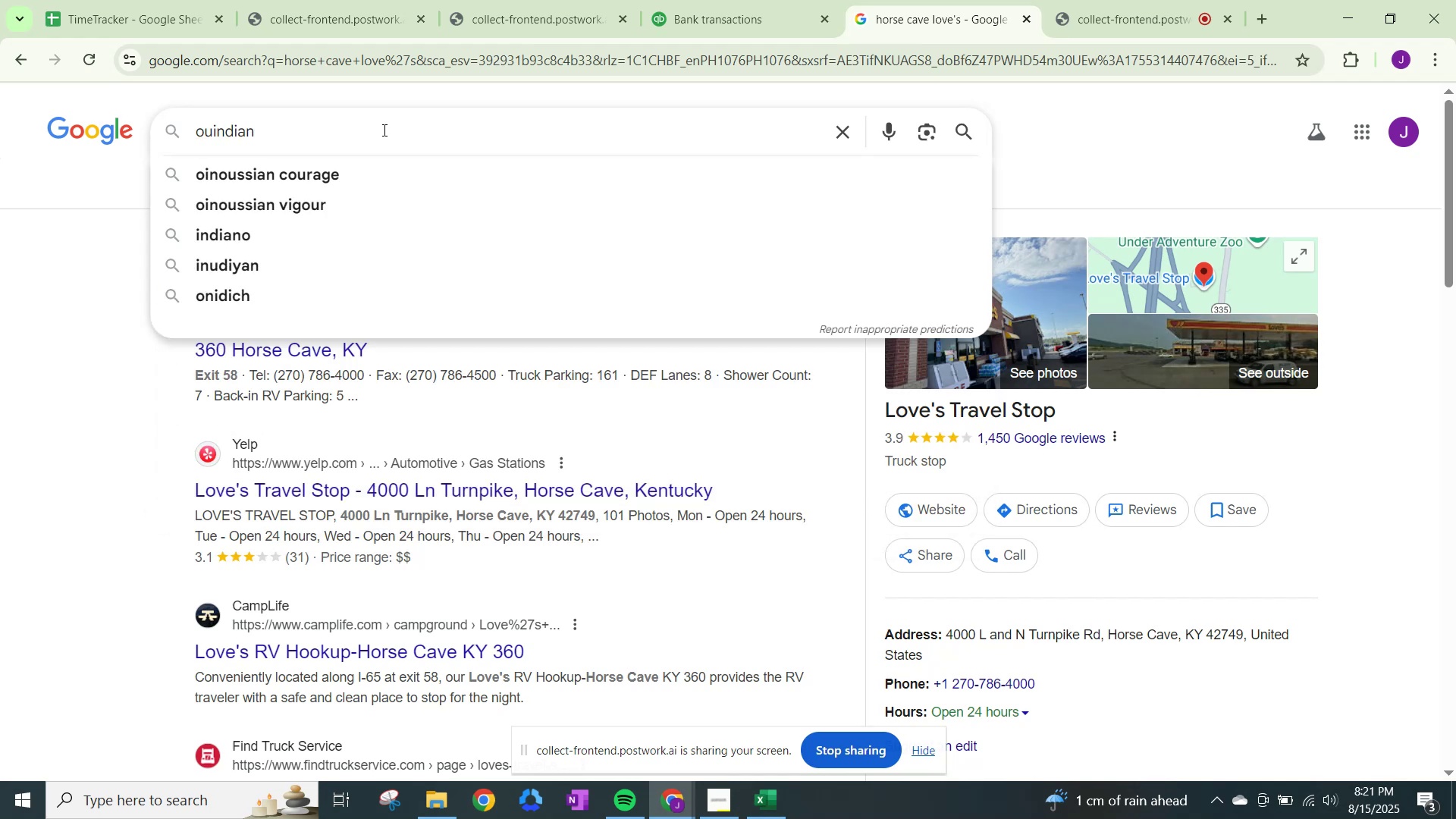 
wait(5.26)
 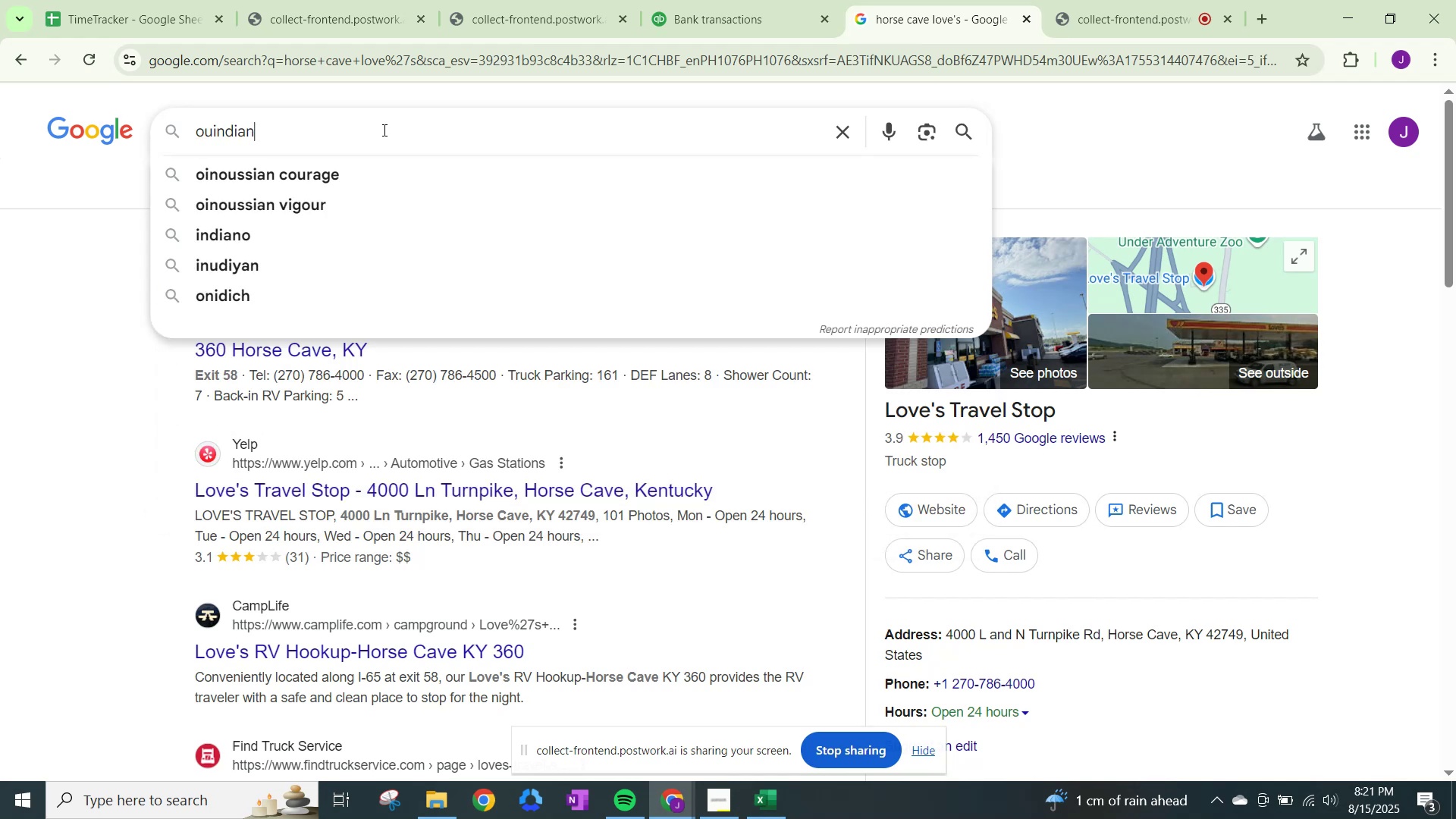 
type(a polis)
 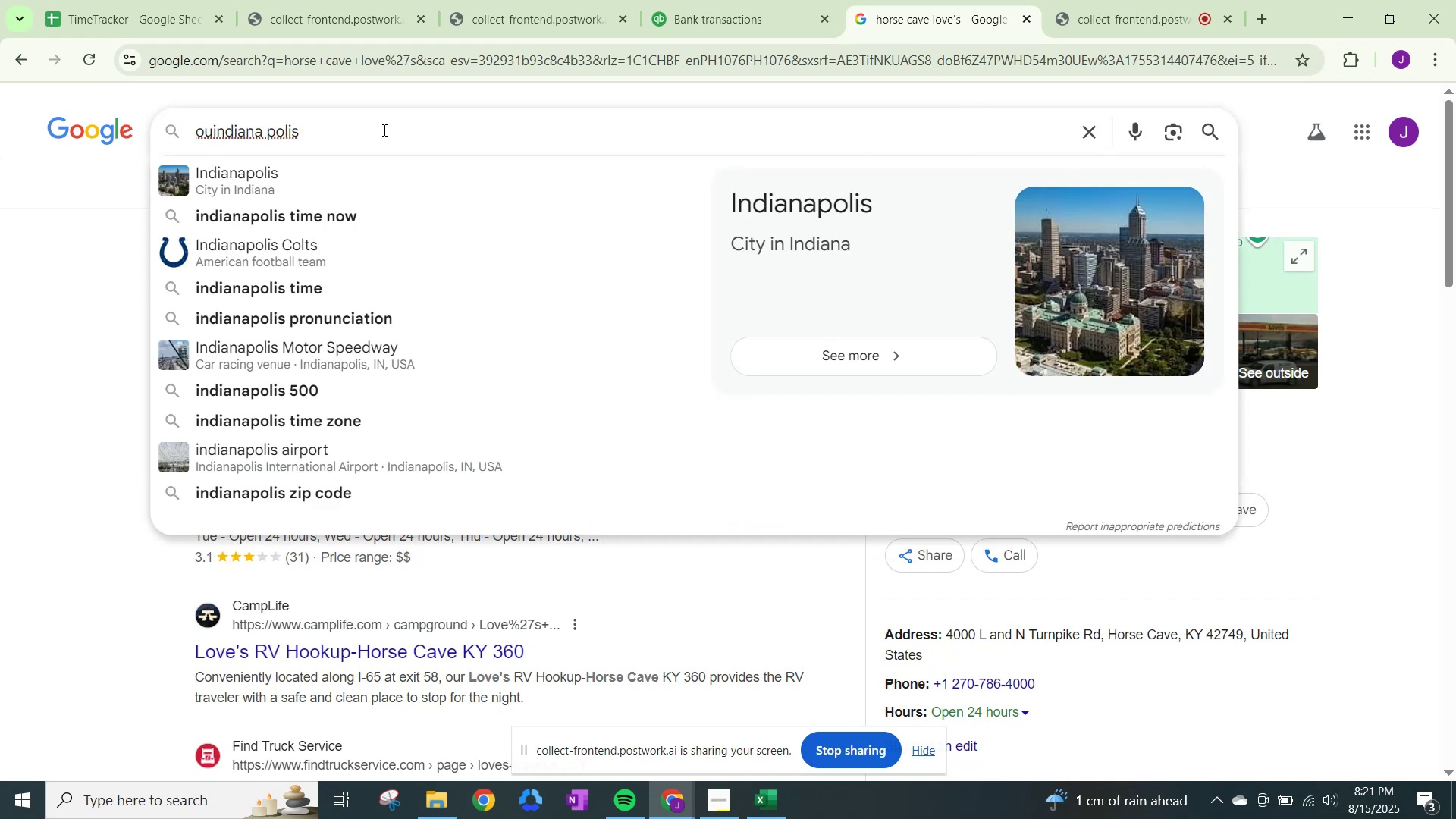 
key(Enter)
 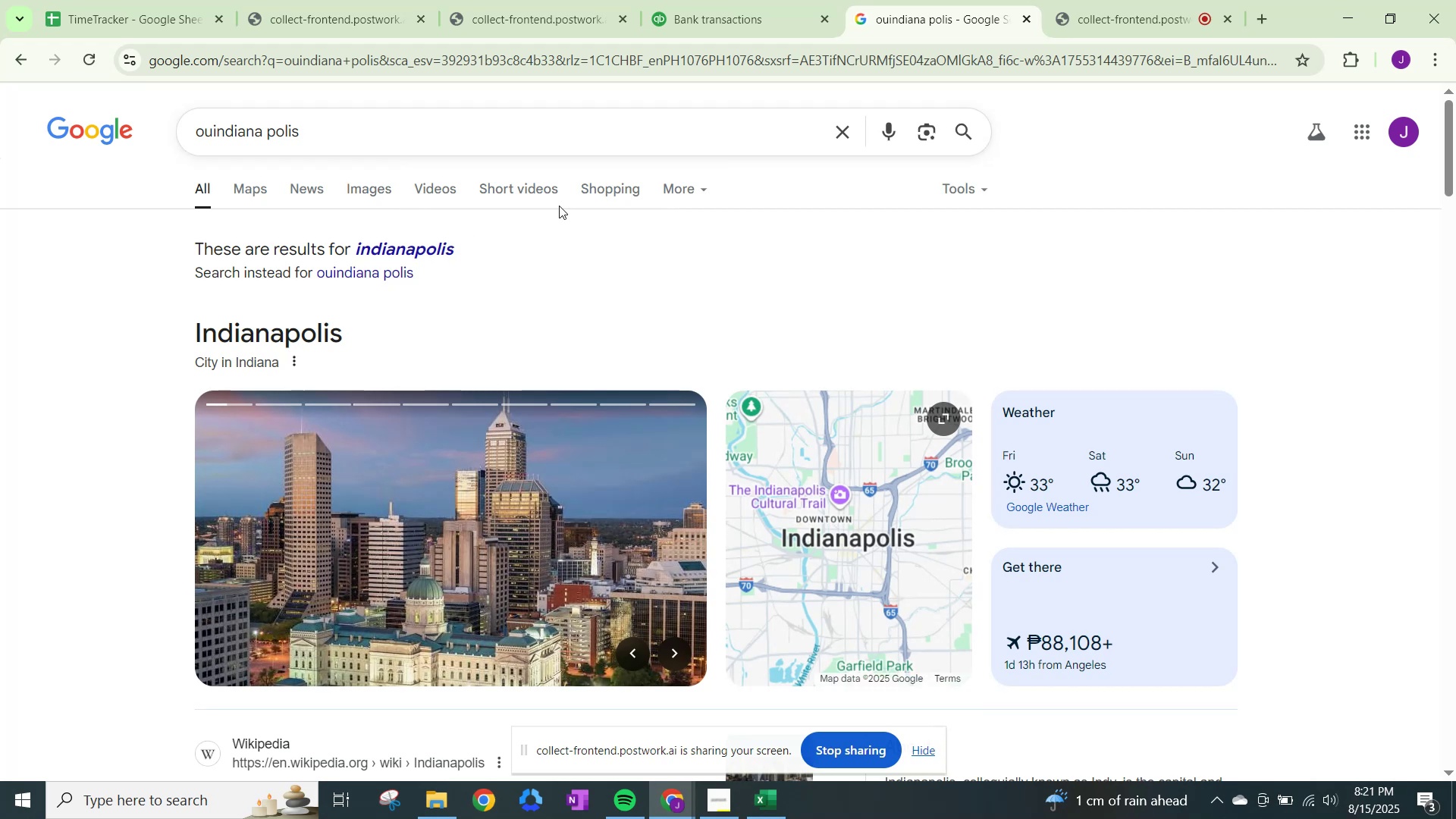 
left_click([721, 0])
 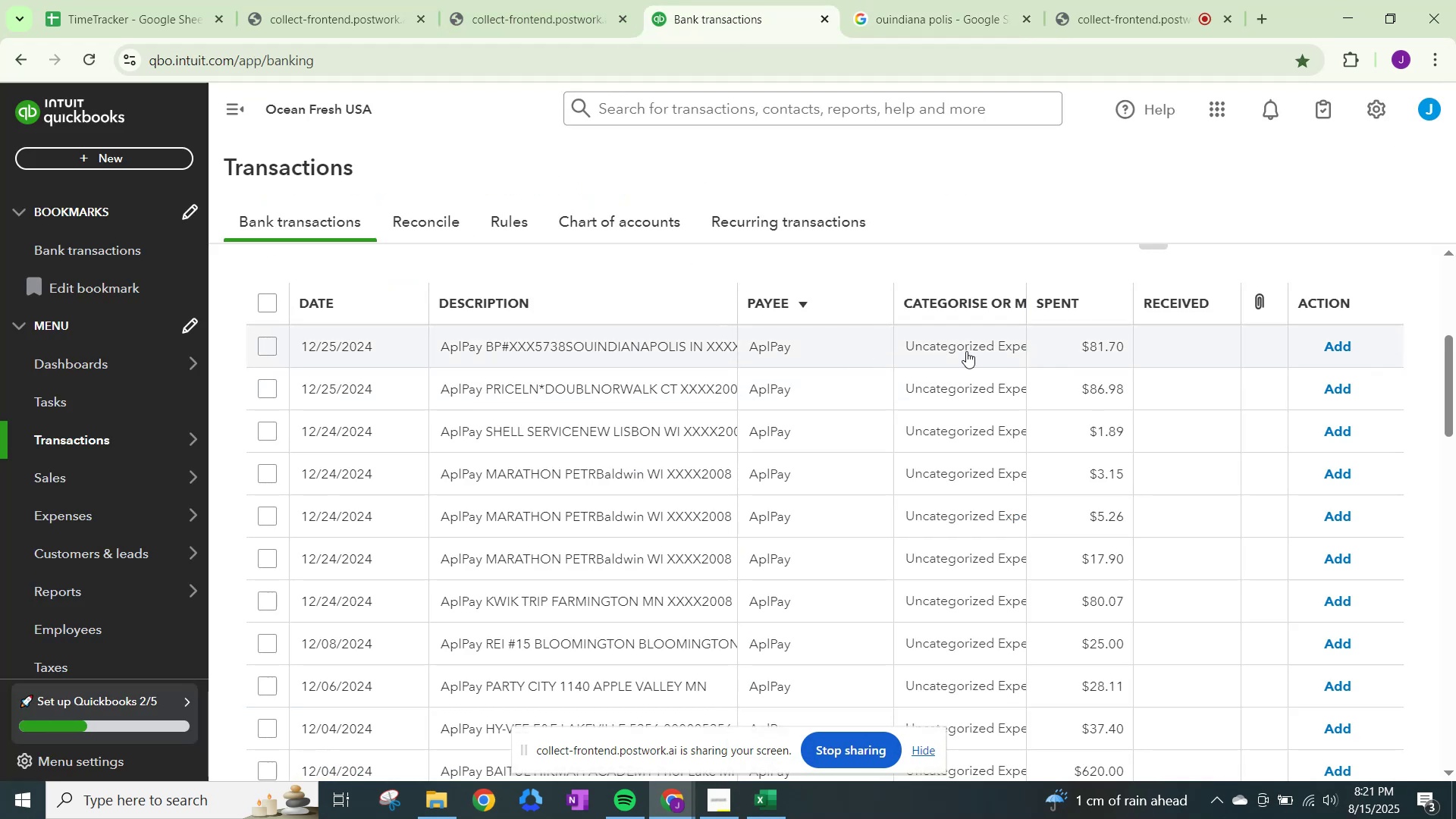 
left_click([919, 0])
 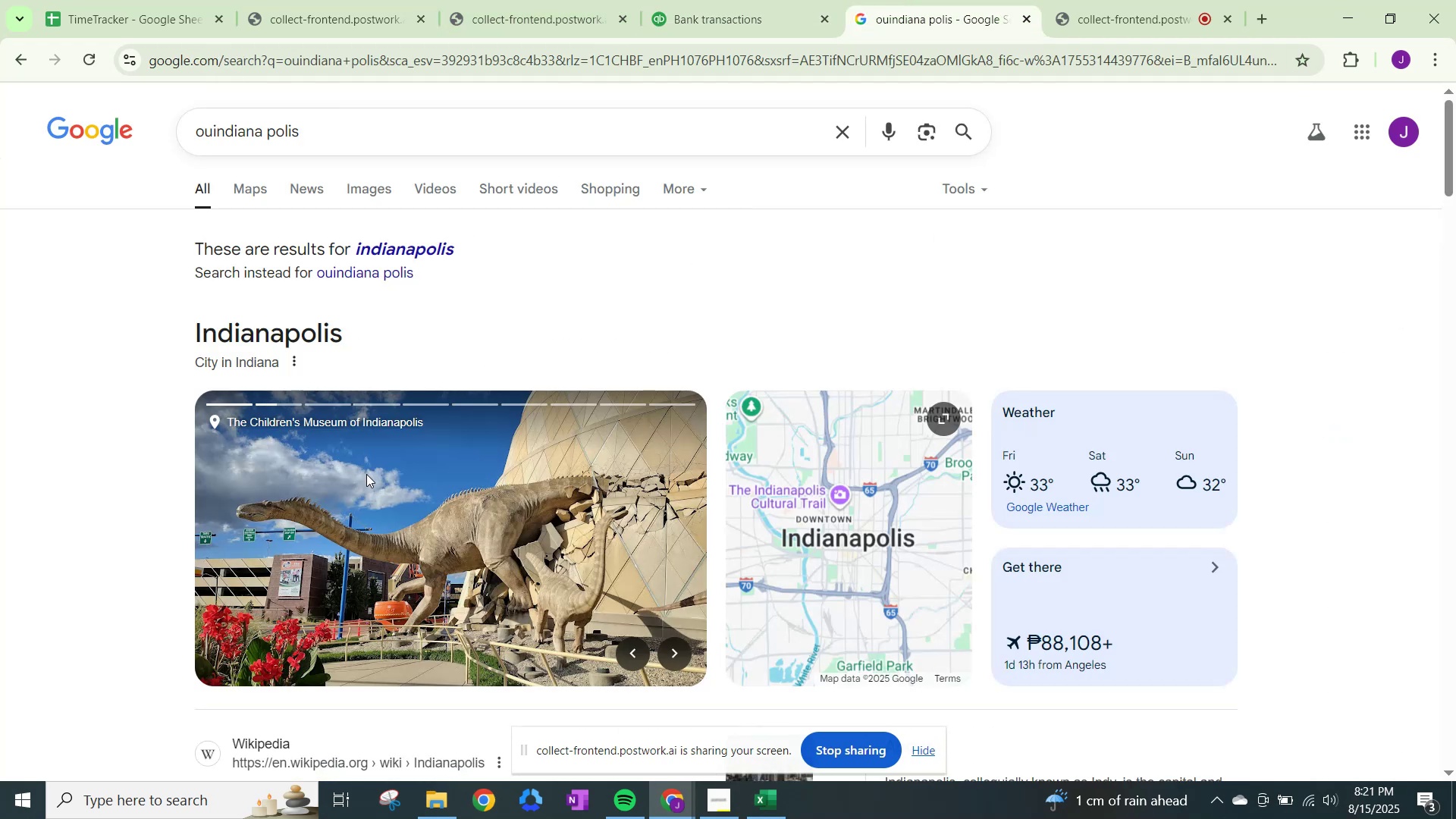 
scroll: coordinate [366, 474], scroll_direction: down, amount: 1.0
 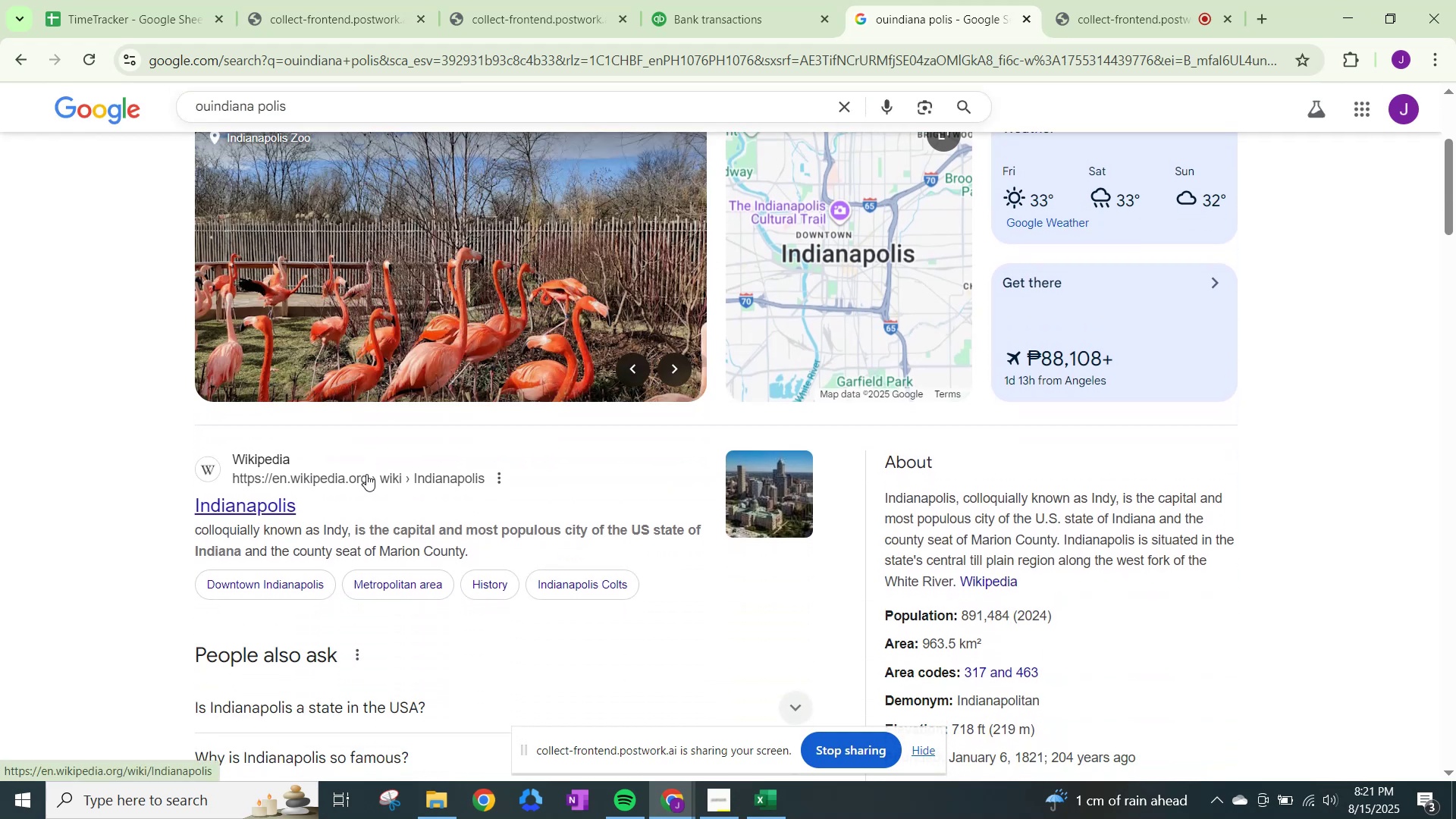 
wait(6.62)
 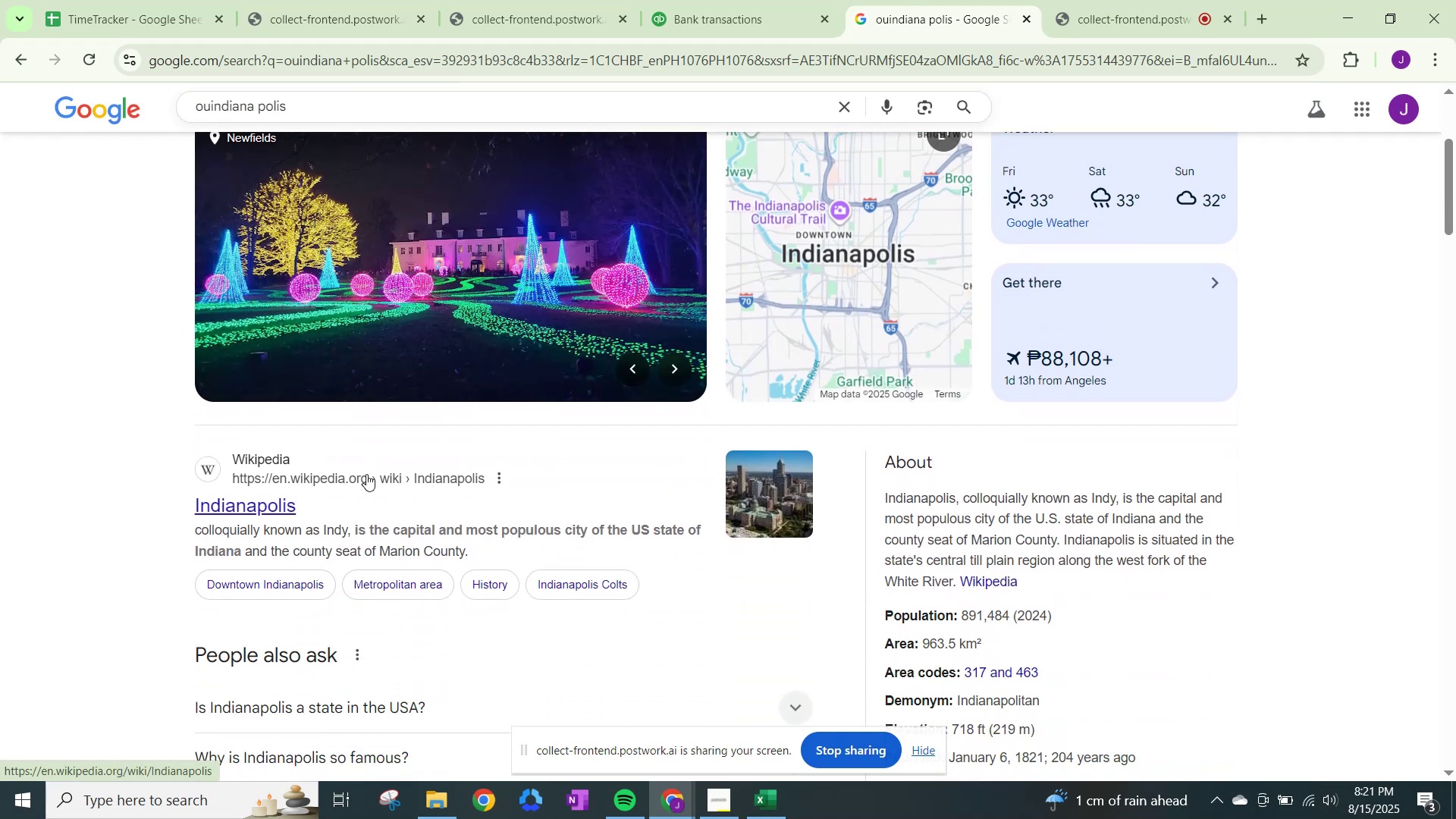 
left_click([738, 0])
 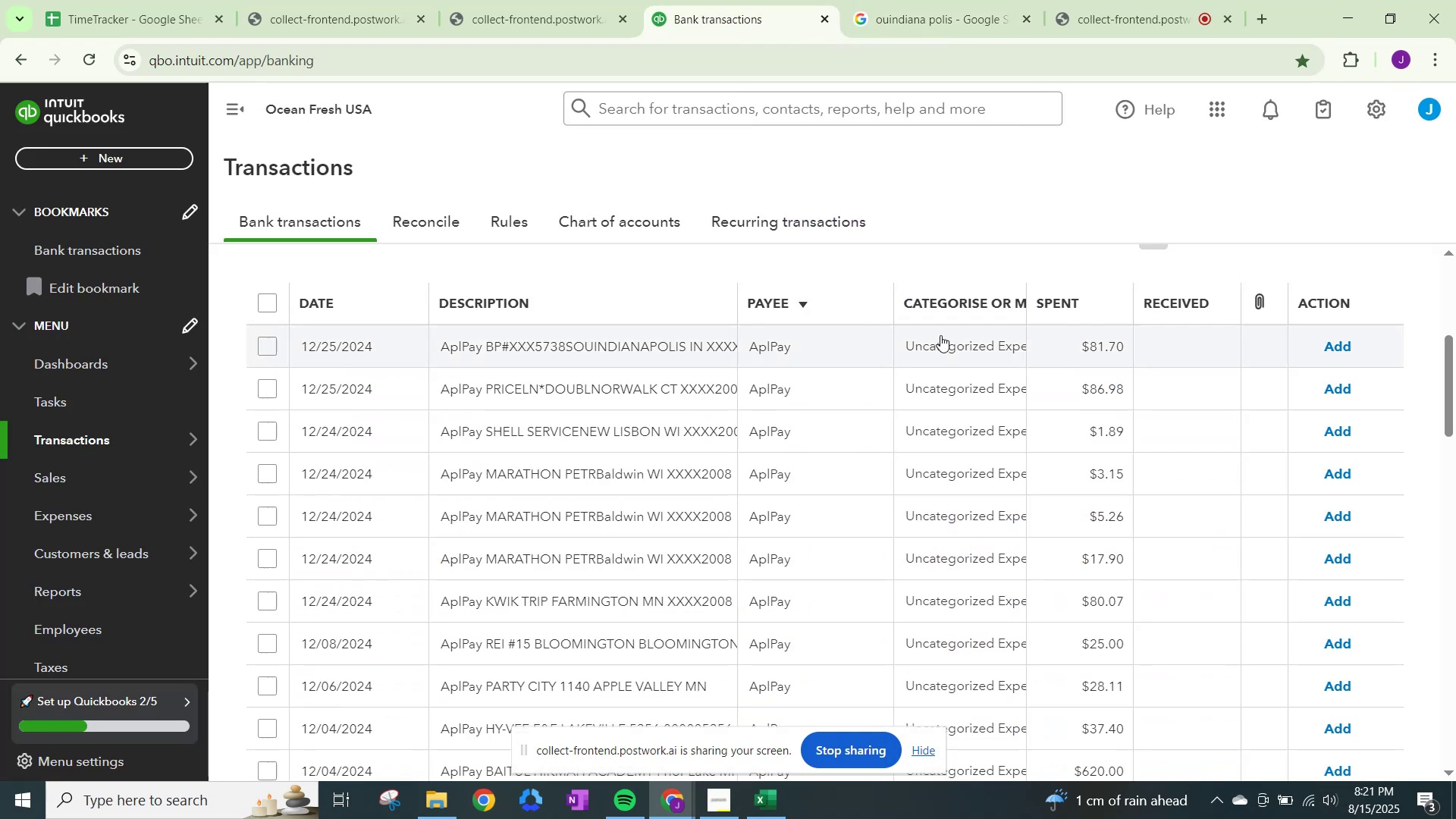 
scroll: coordinate [942, 403], scroll_direction: up, amount: 1.0
 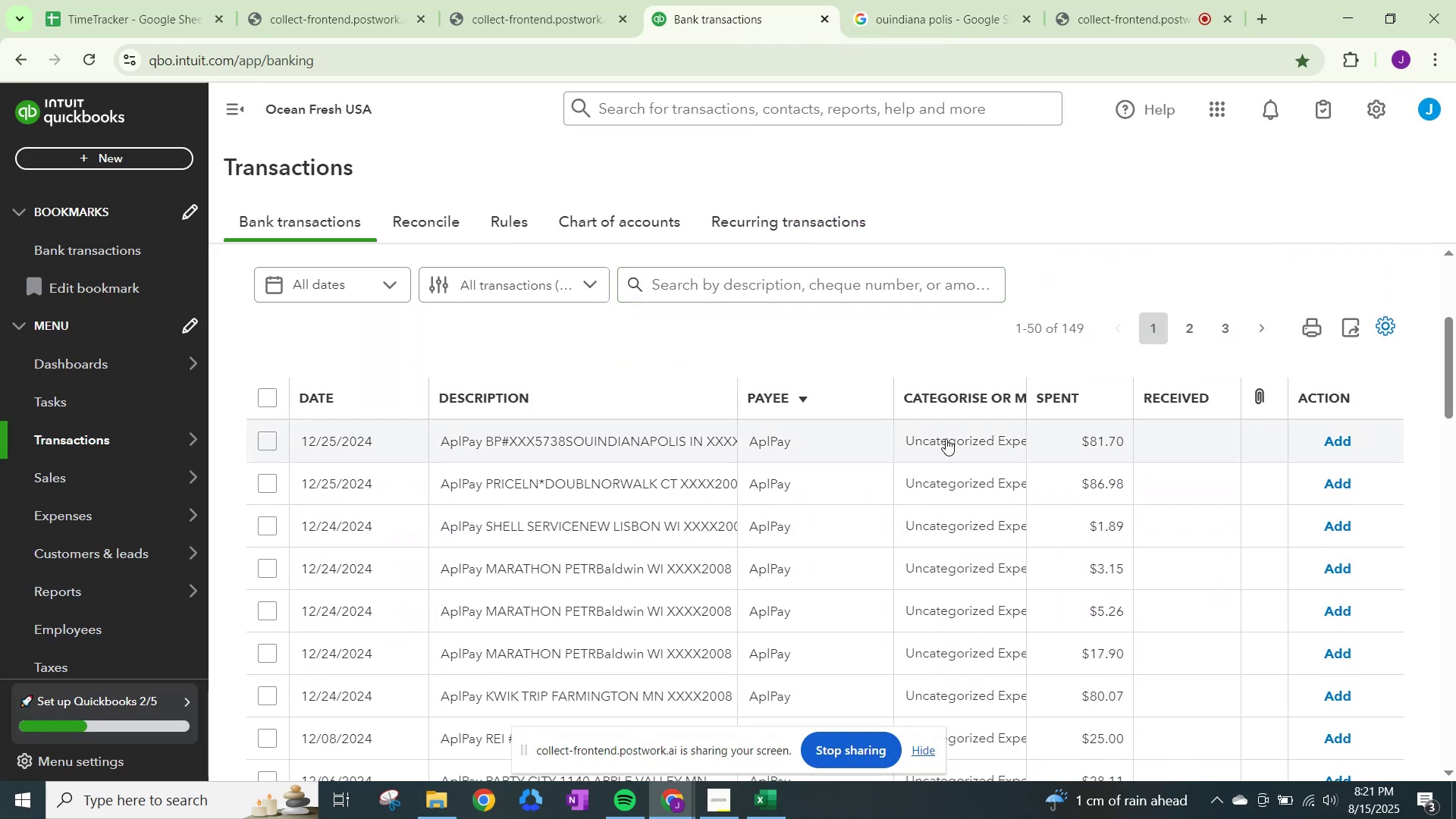 
left_click([946, 438])
 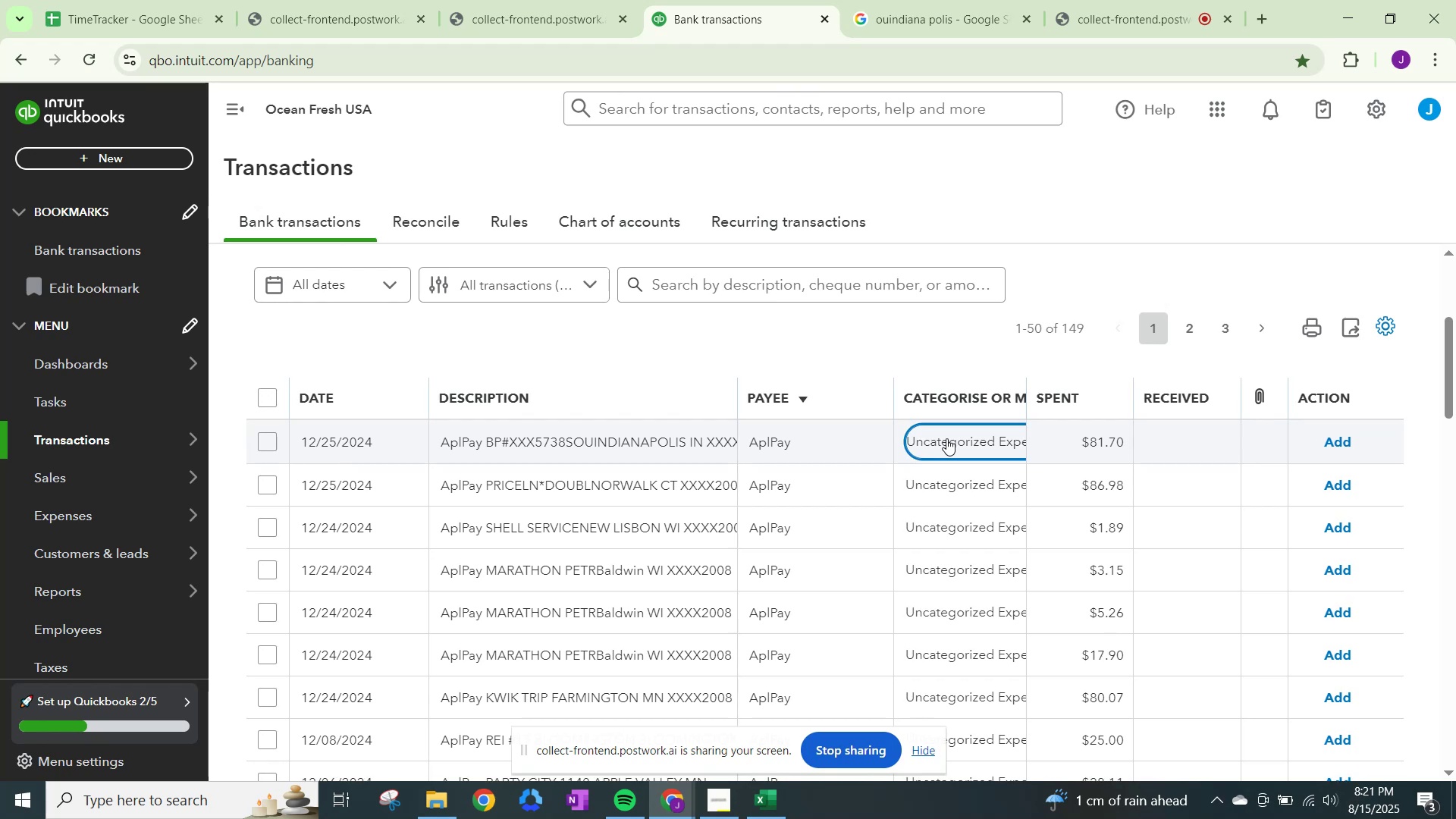 
scroll: coordinate [869, 482], scroll_direction: down, amount: 1.0
 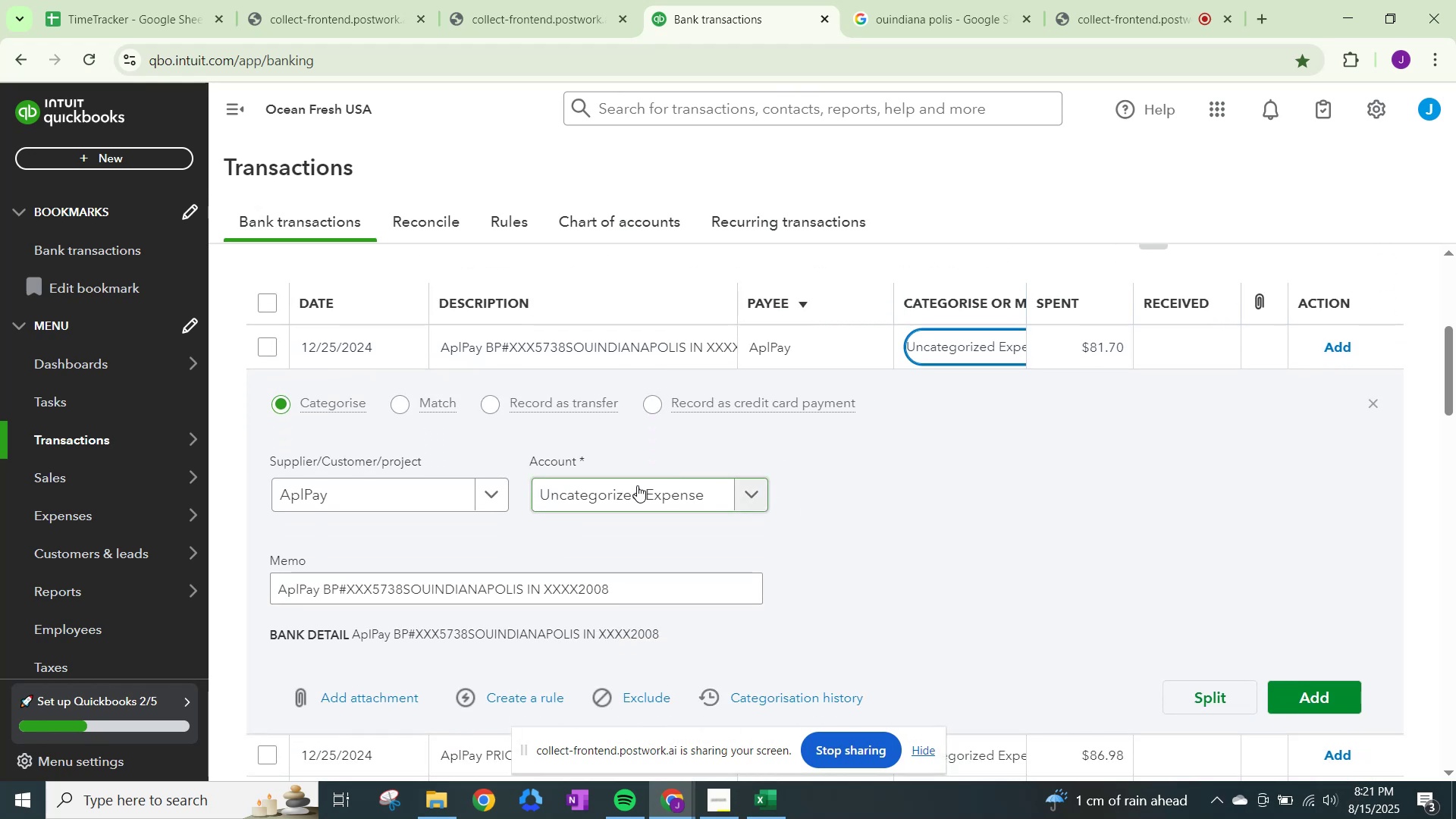 
left_click([637, 485])
 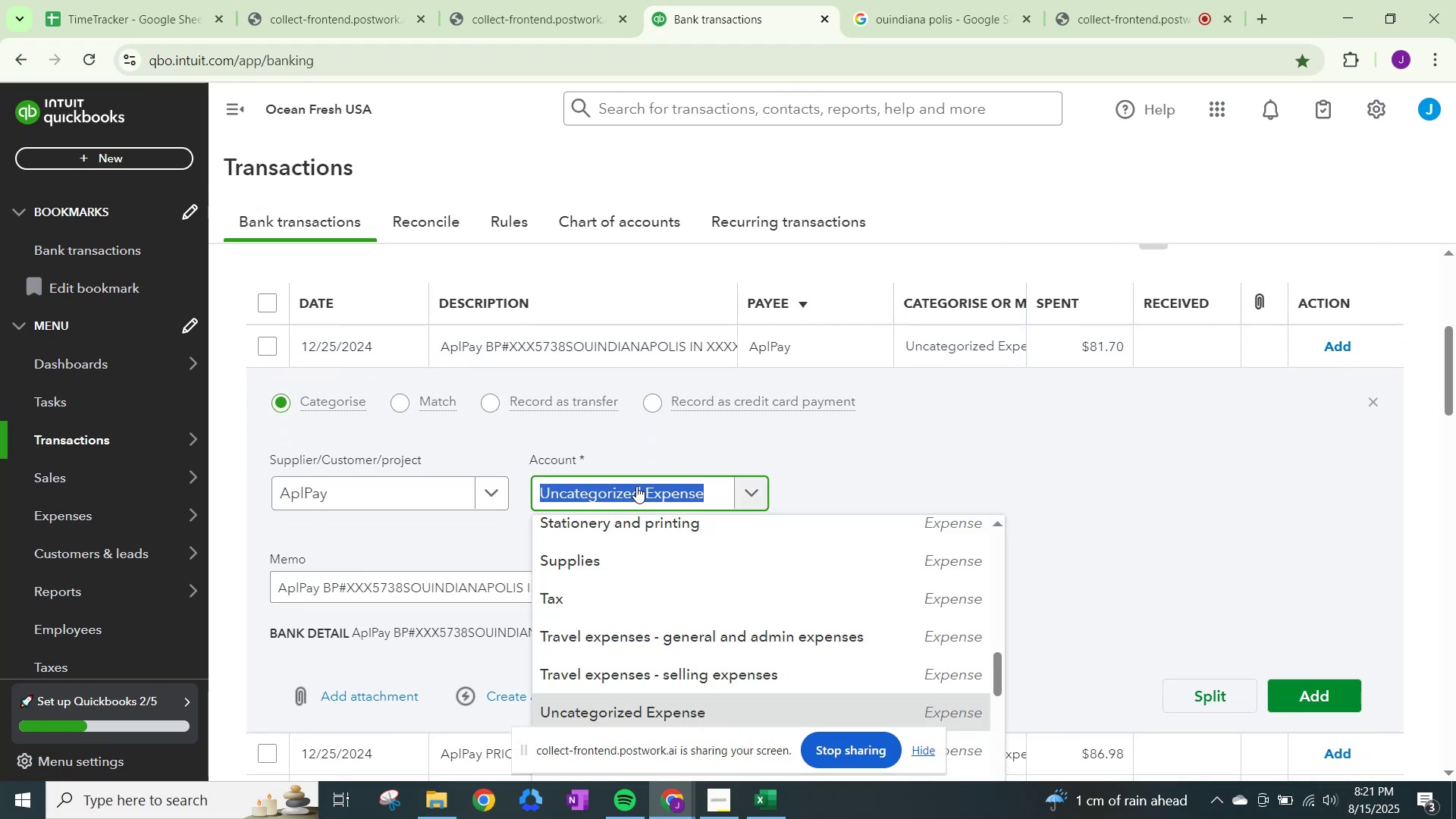 
type(other)
 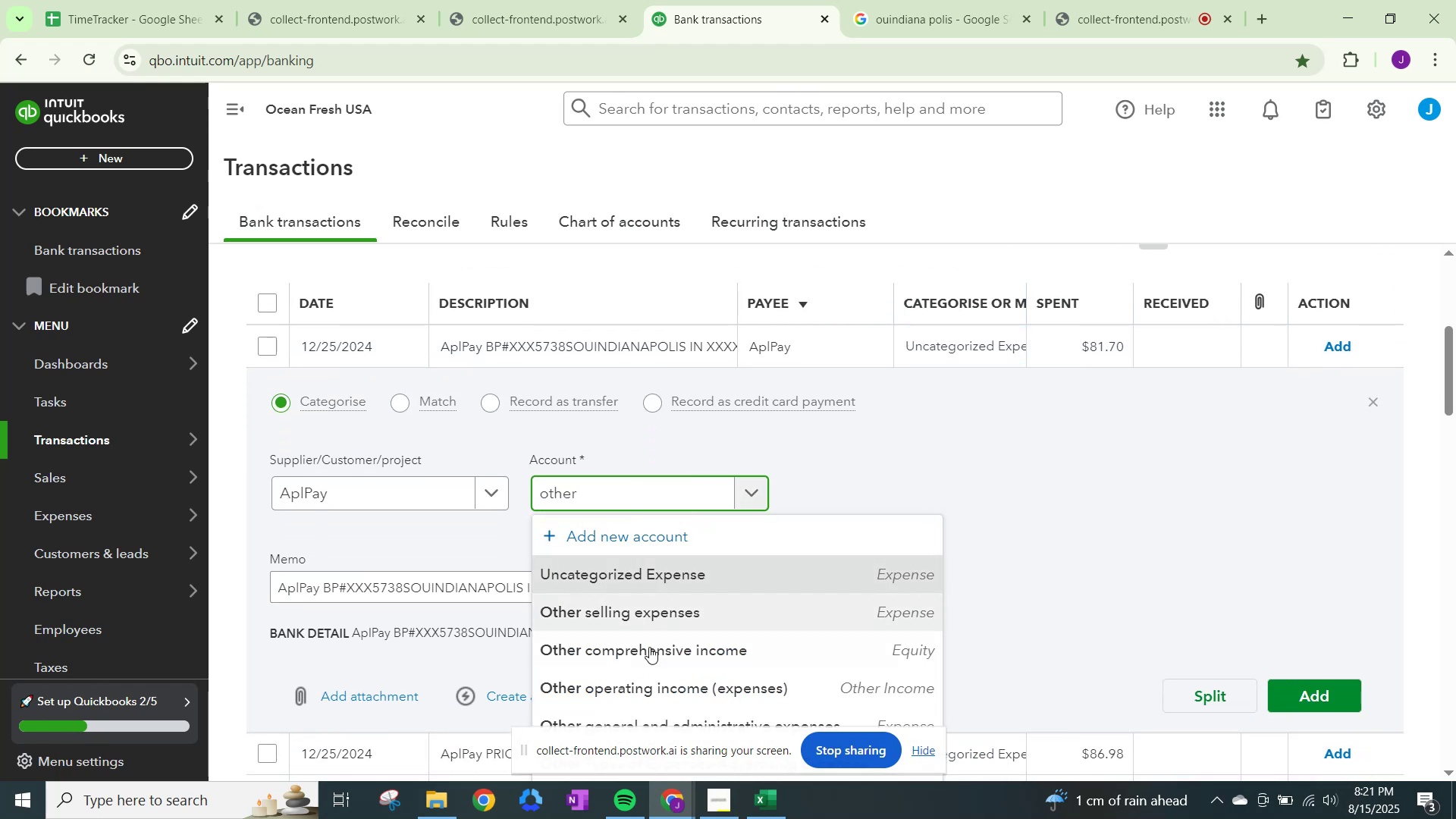 
left_click([652, 689])
 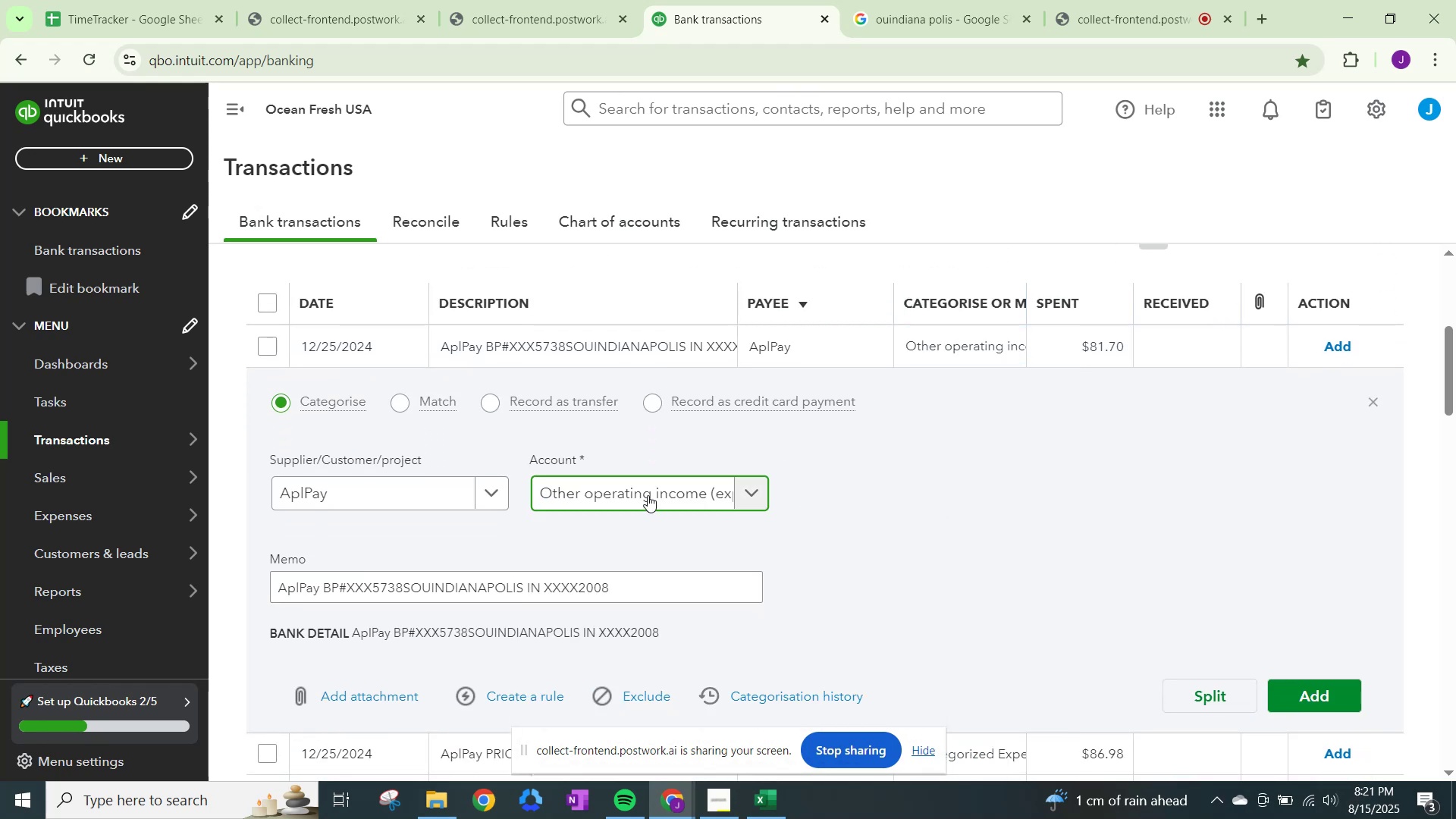 
left_click([648, 494])
 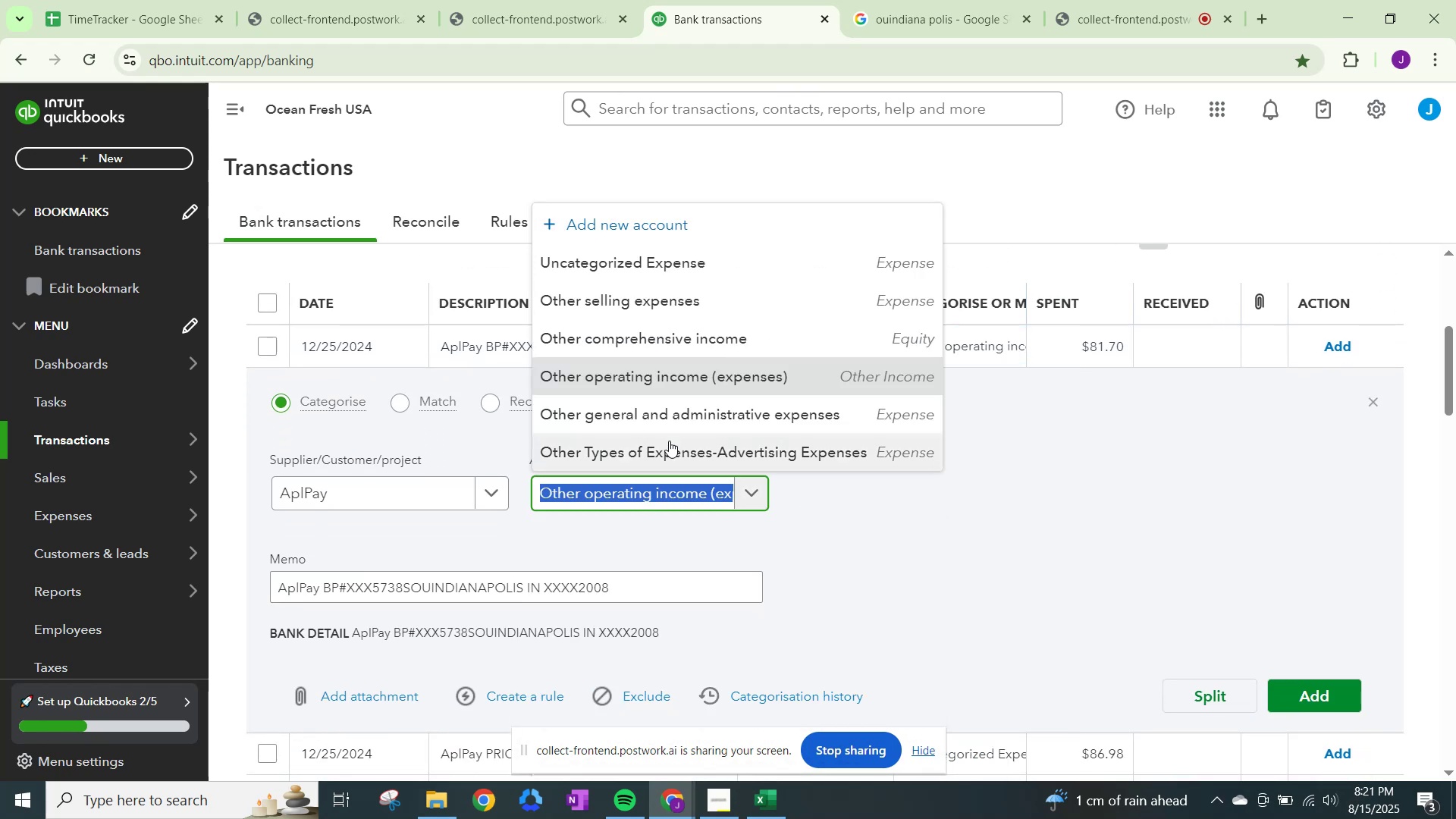 
left_click([669, 441])
 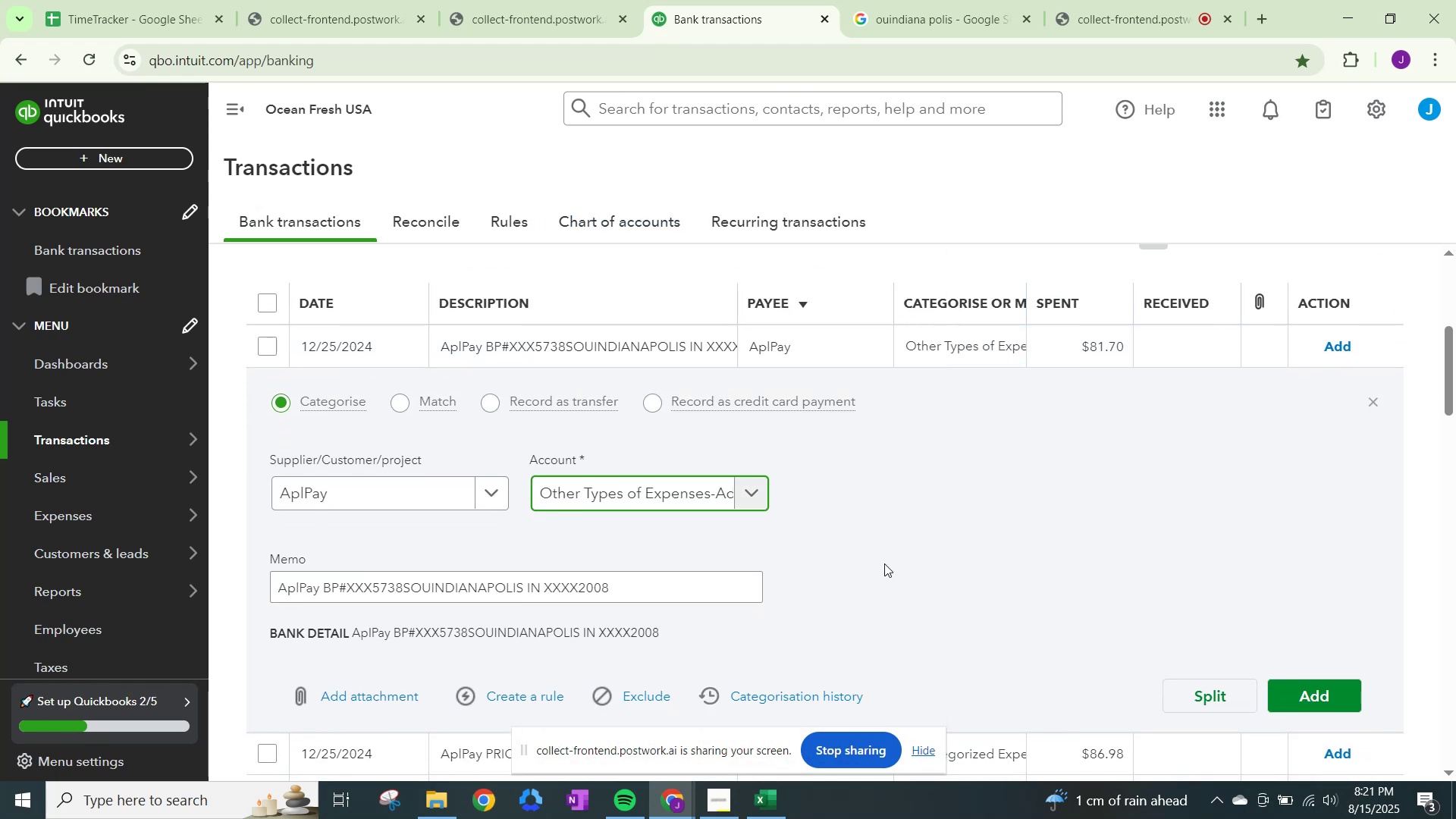 
left_click([693, 488])
 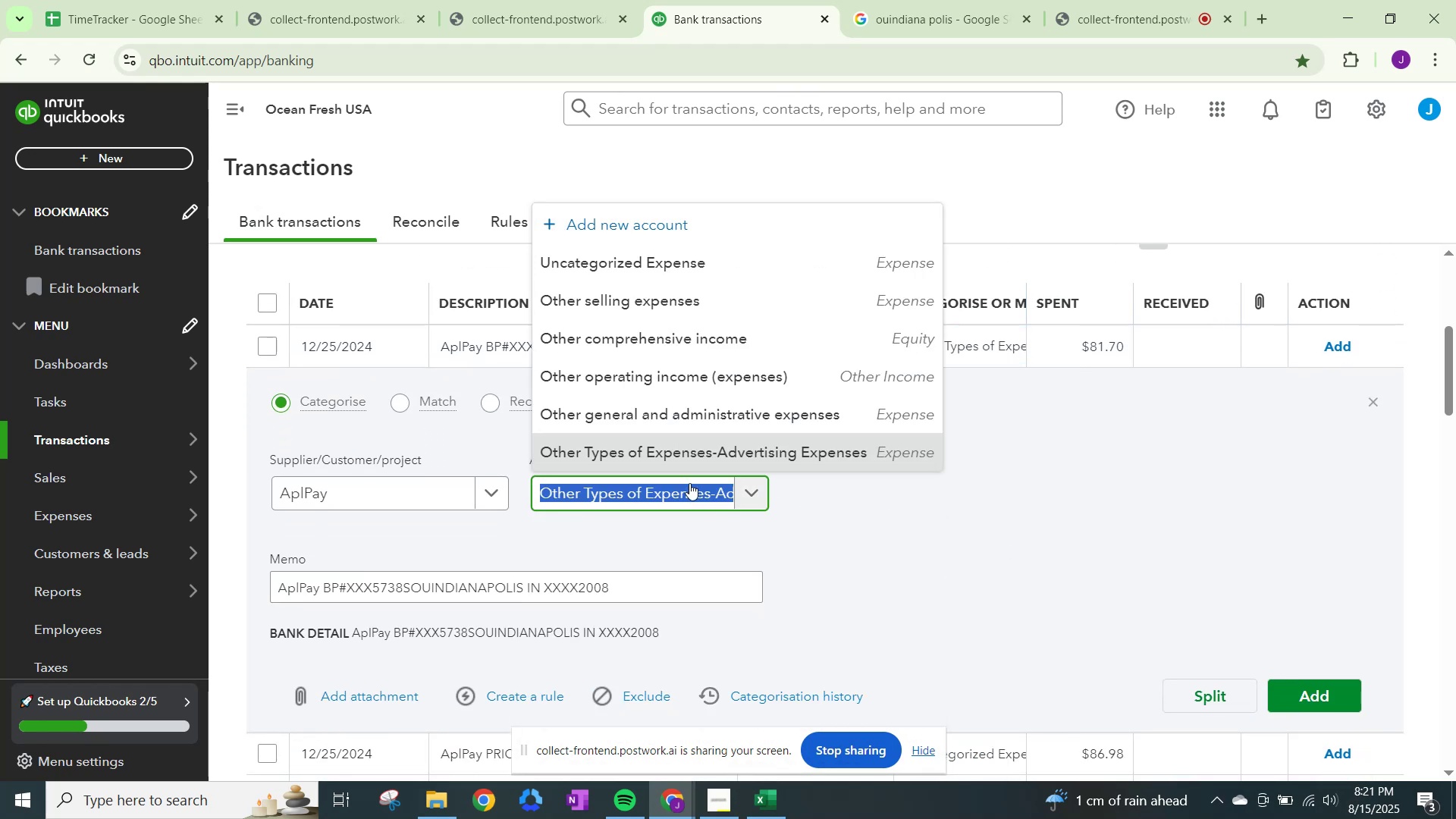 
type(other)
 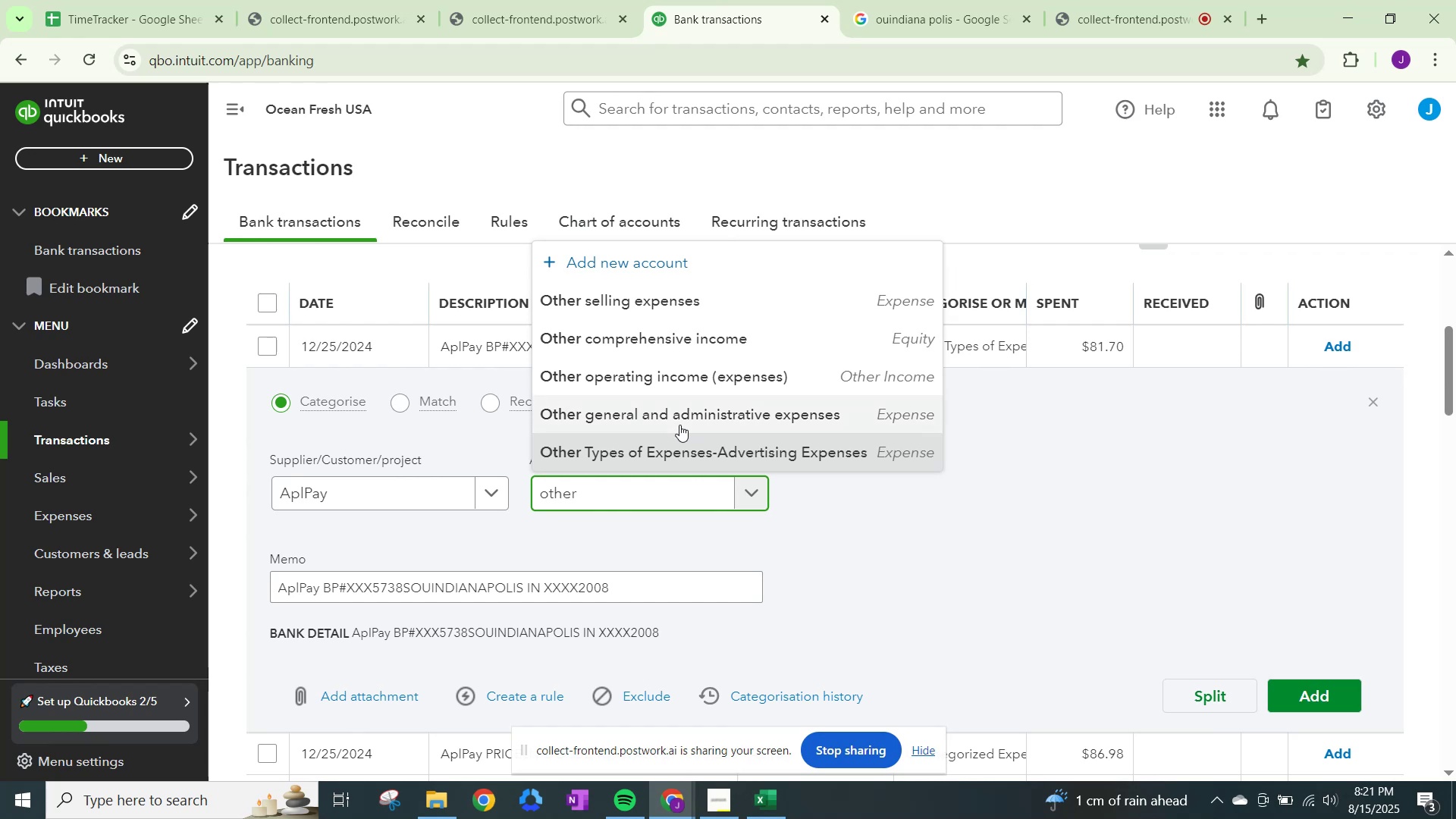 
left_click([679, 421])
 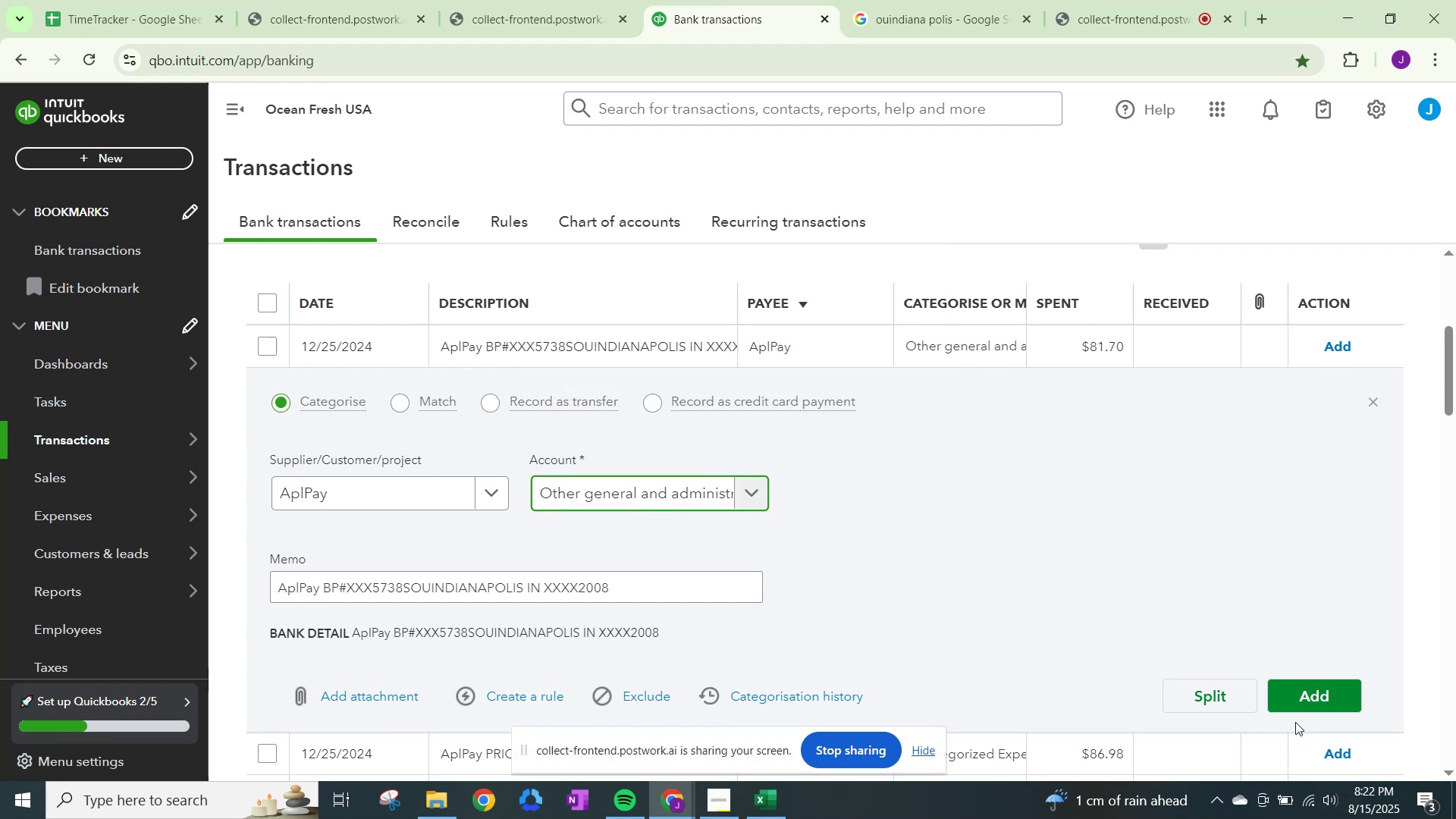 
left_click([1300, 694])
 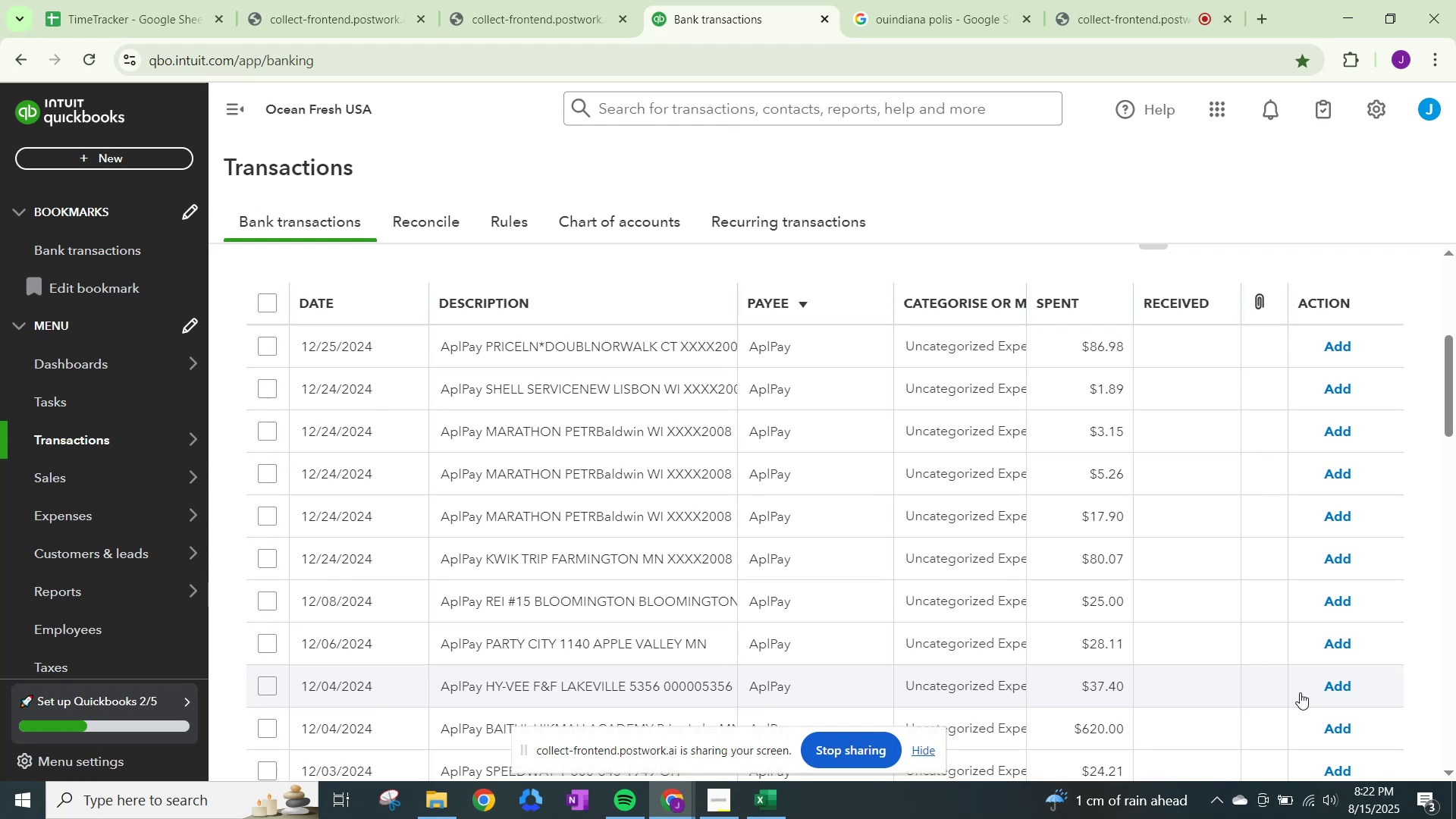 
wait(25.18)
 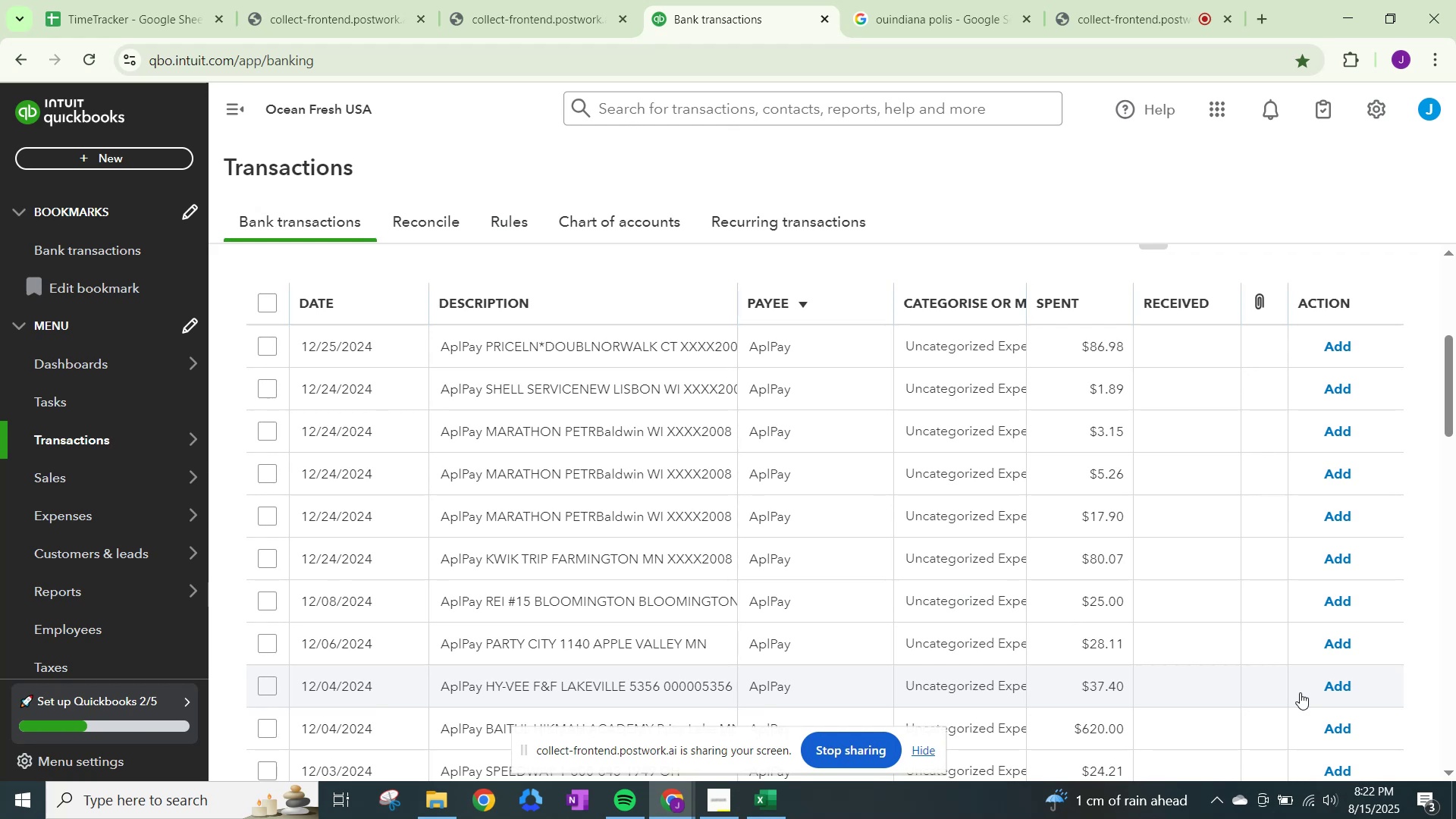 
left_click([966, 344])
 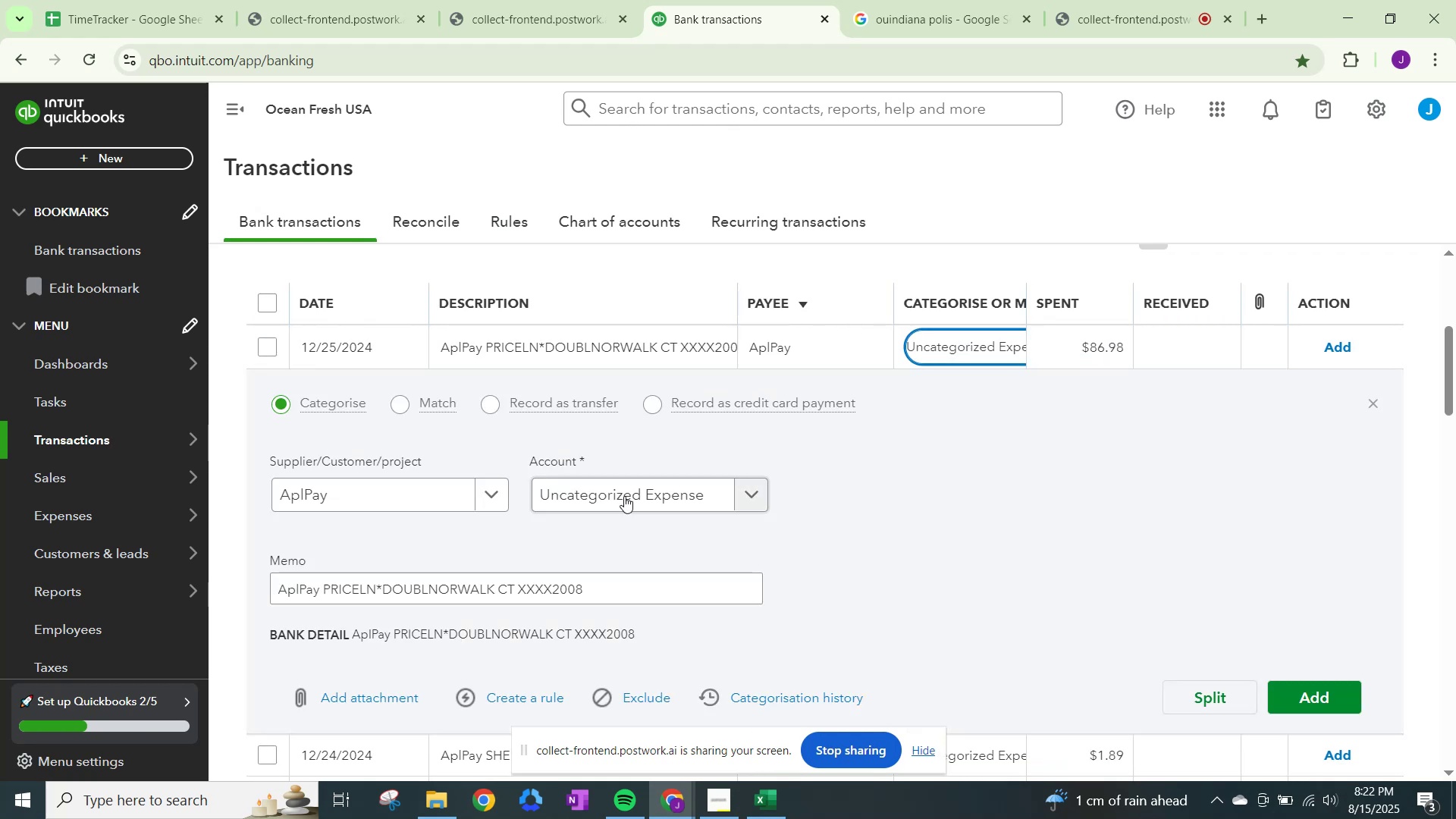 
left_click([632, 508])
 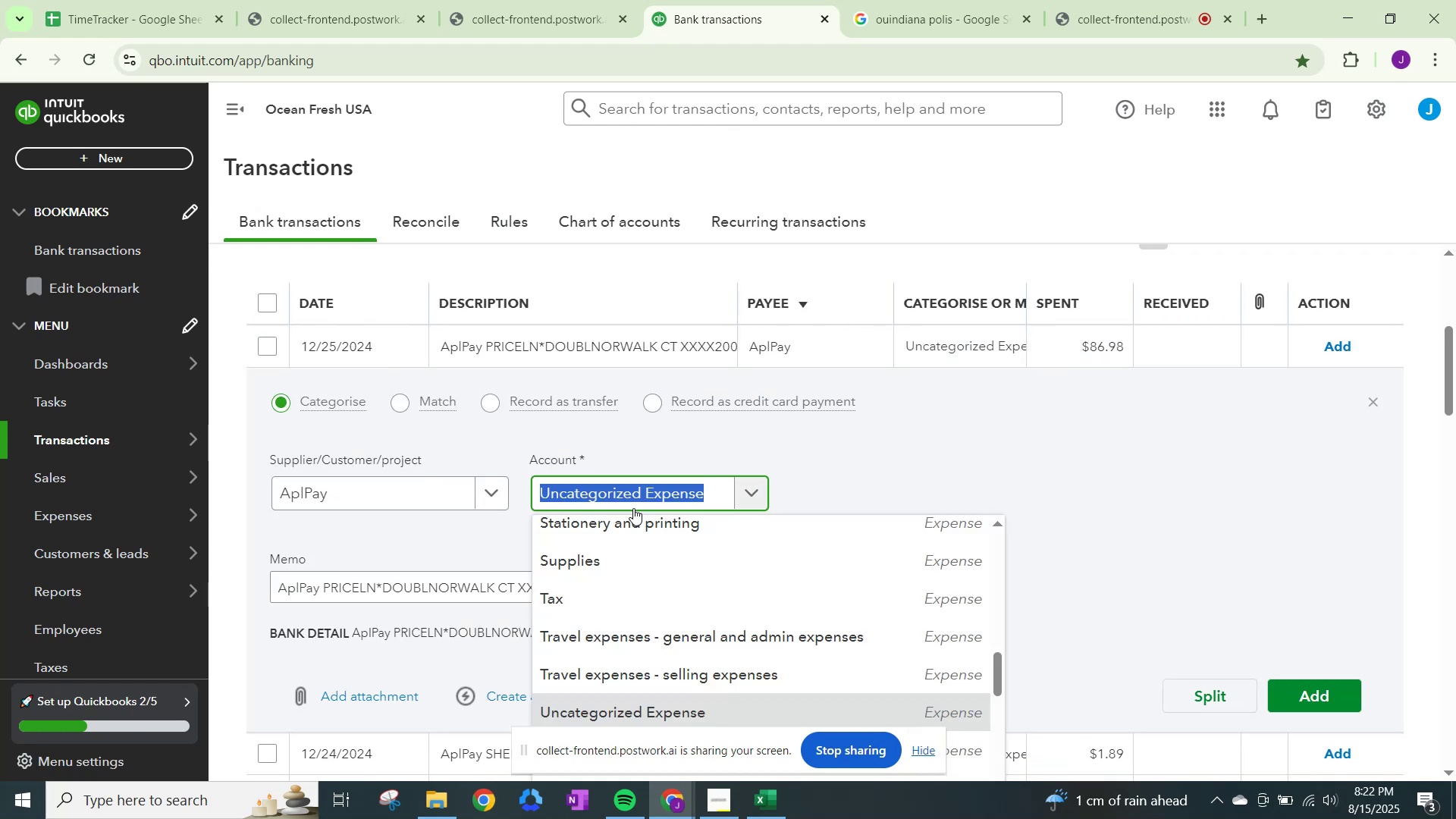 
type(other)
 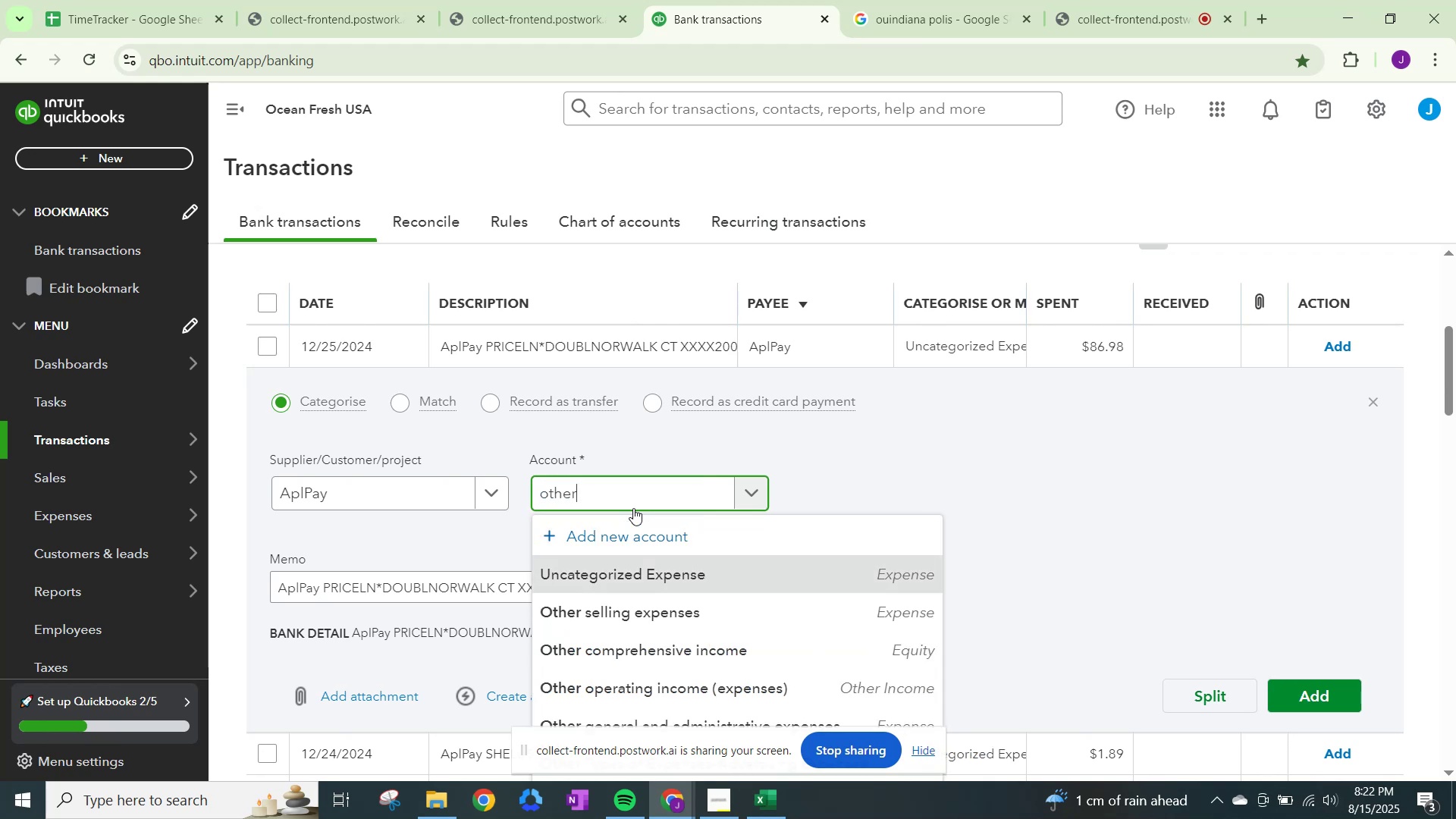 
scroll: coordinate [963, 659], scroll_direction: down, amount: 3.0
 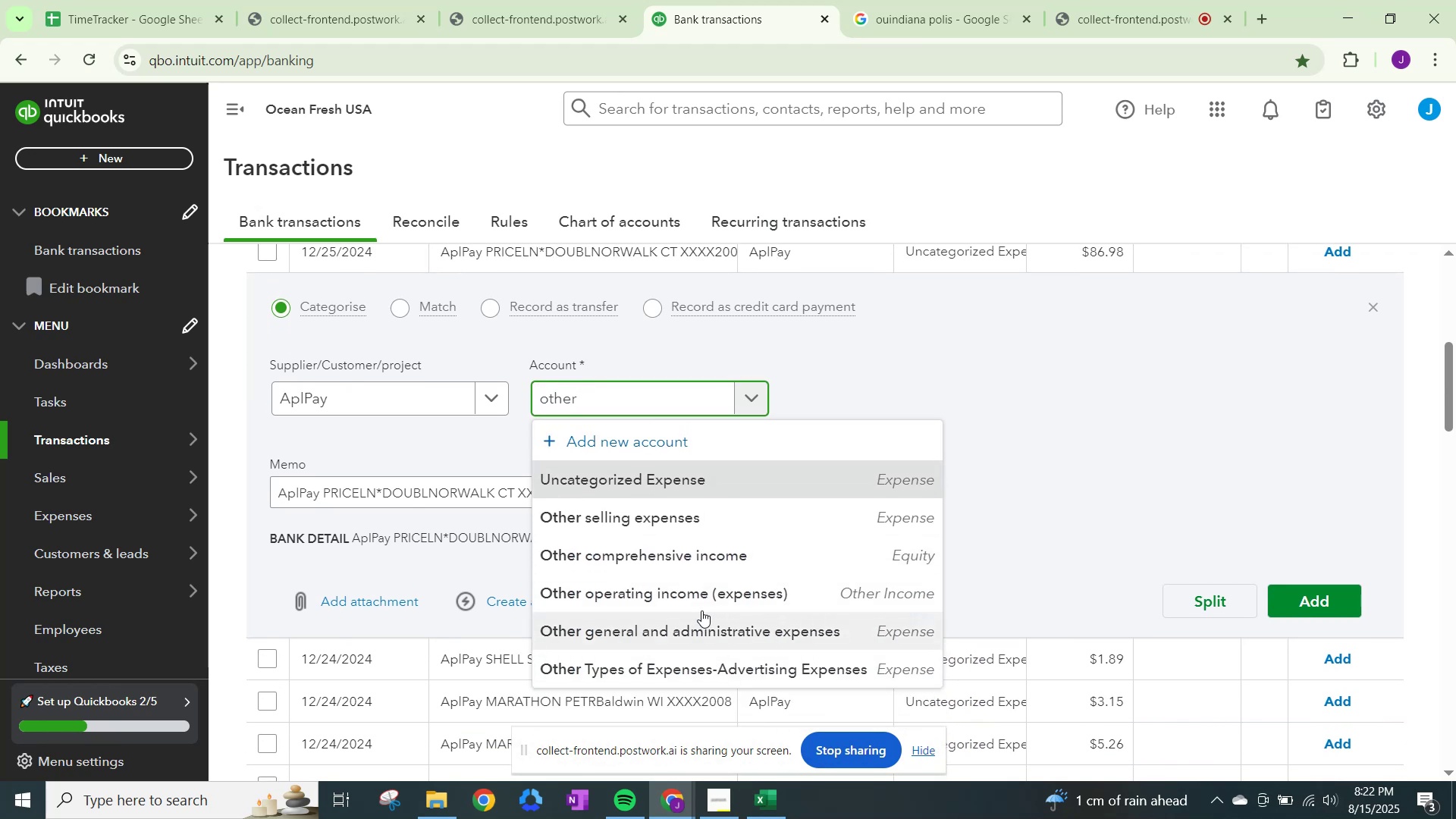 
left_click([701, 609])
 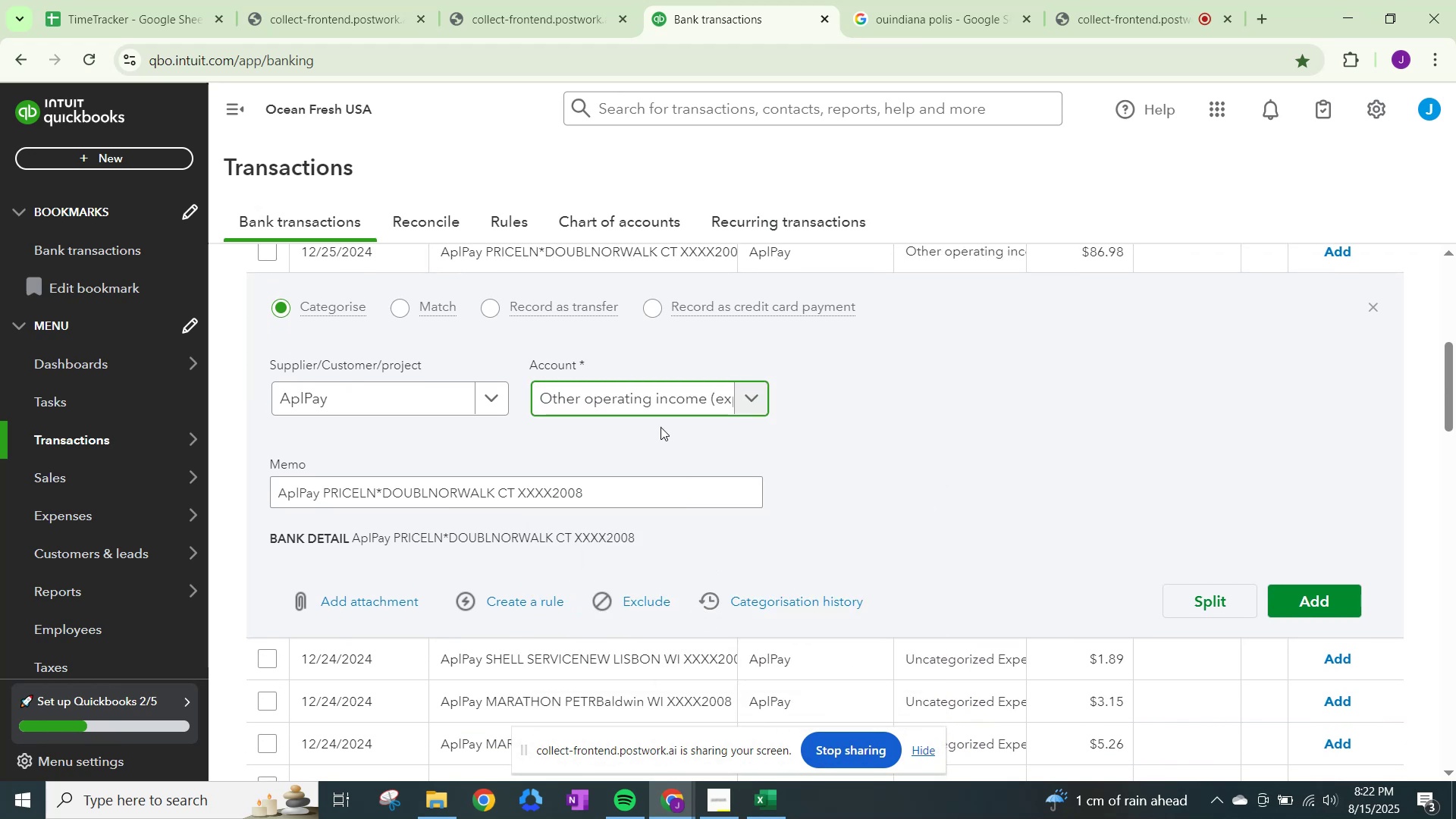 
left_click([659, 406])
 